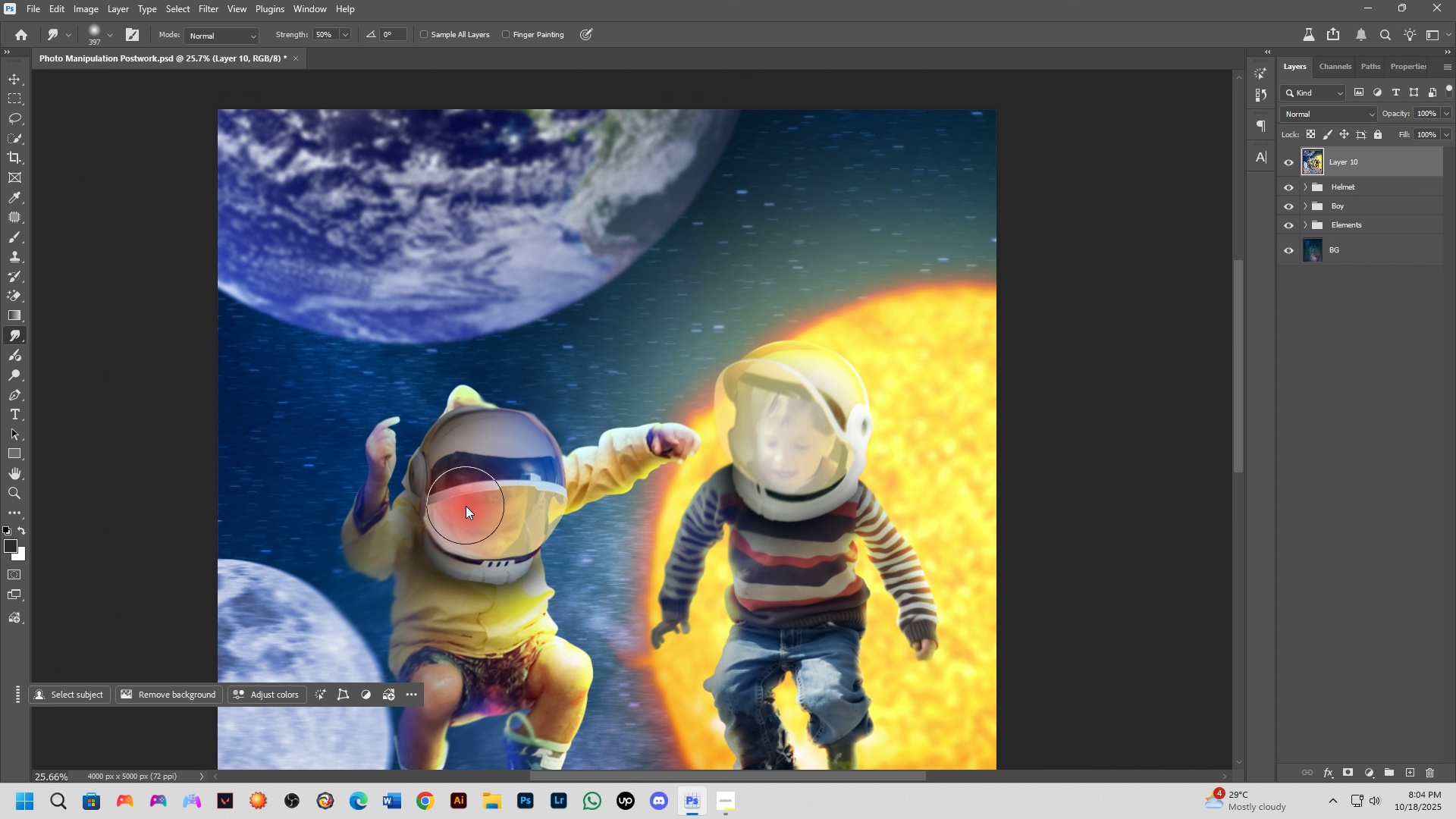 
key(Alt+AltLeft)
 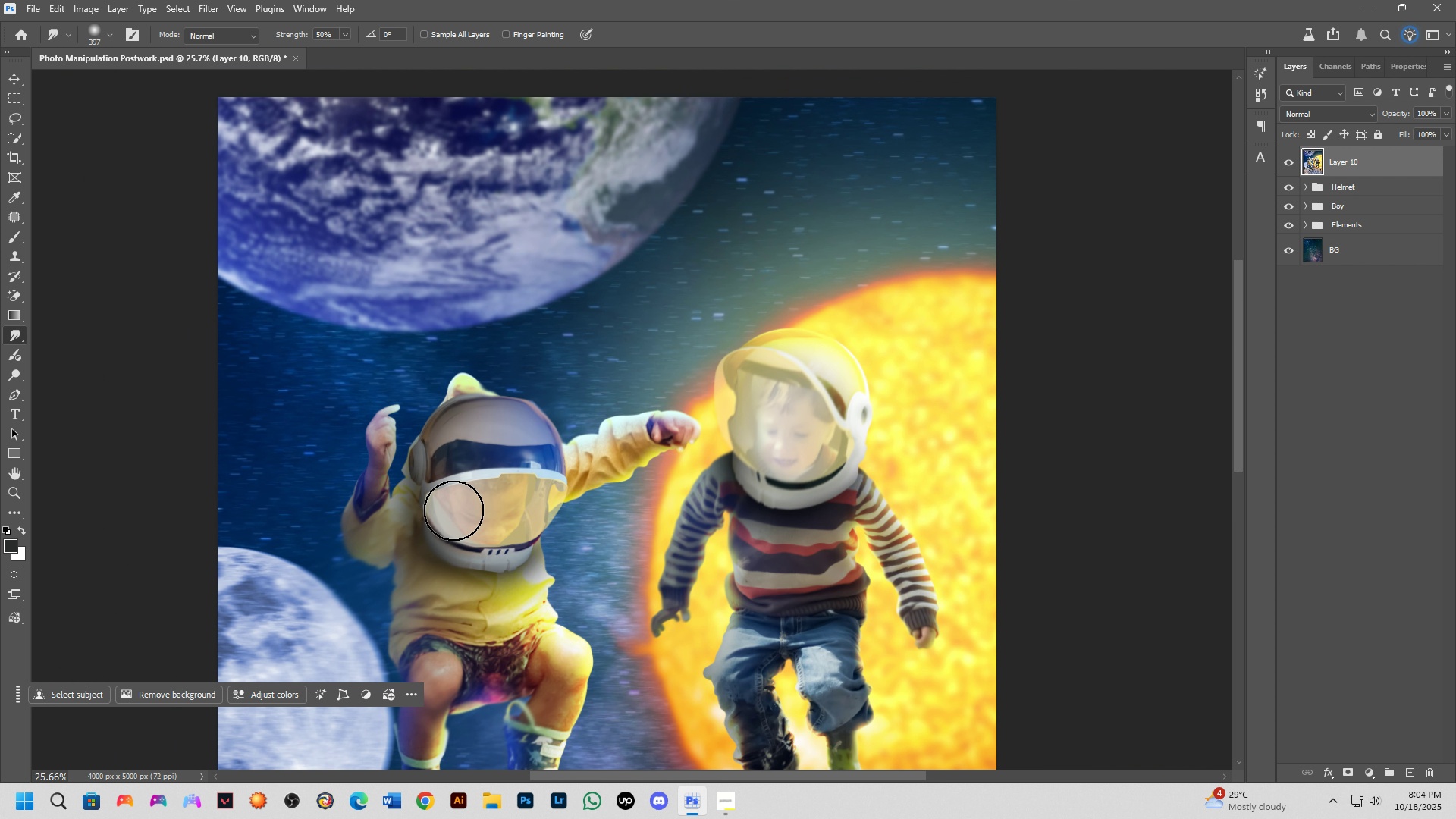 
key(Alt+AltLeft)
 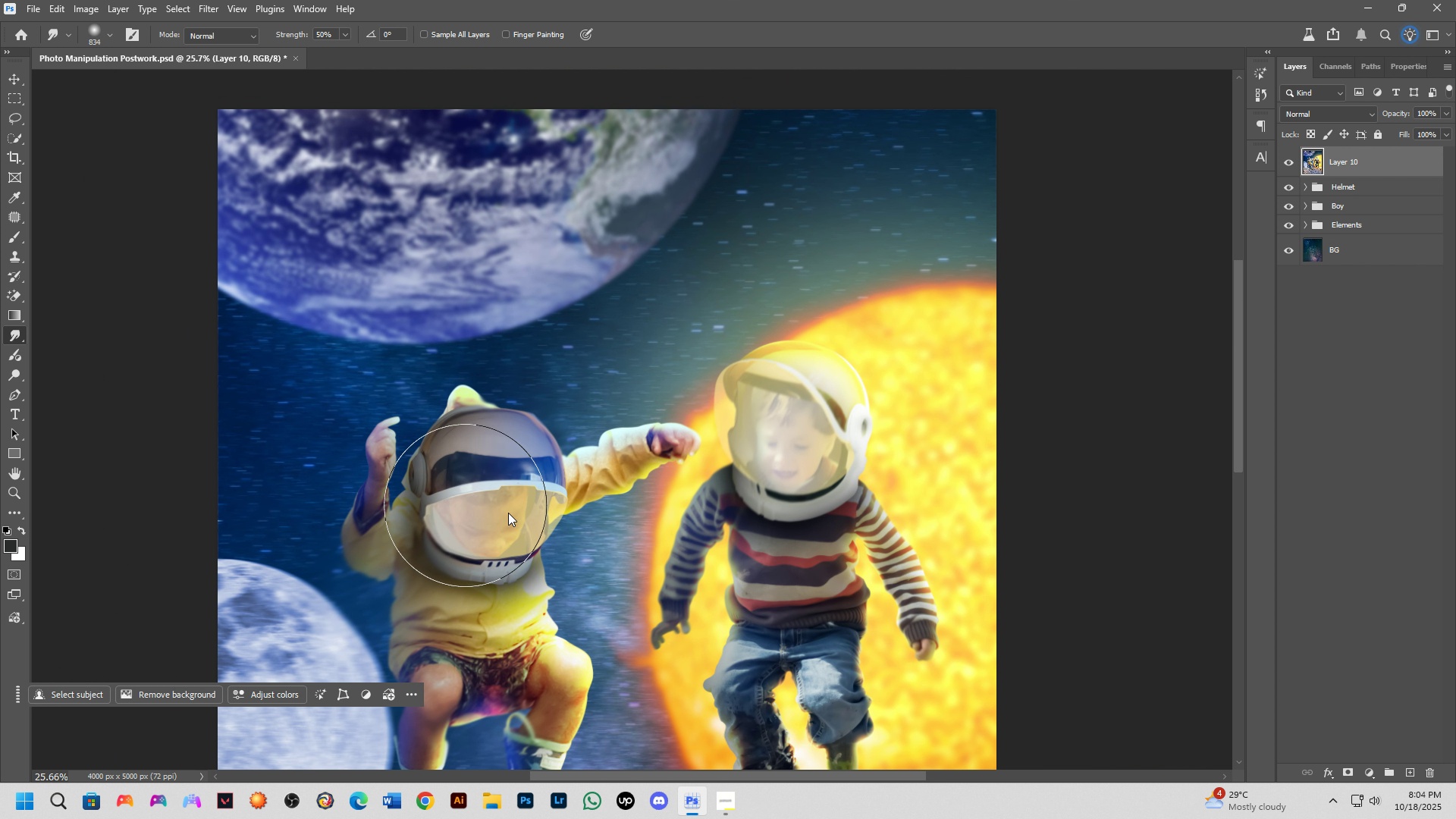 
key(Shift+ShiftLeft)
 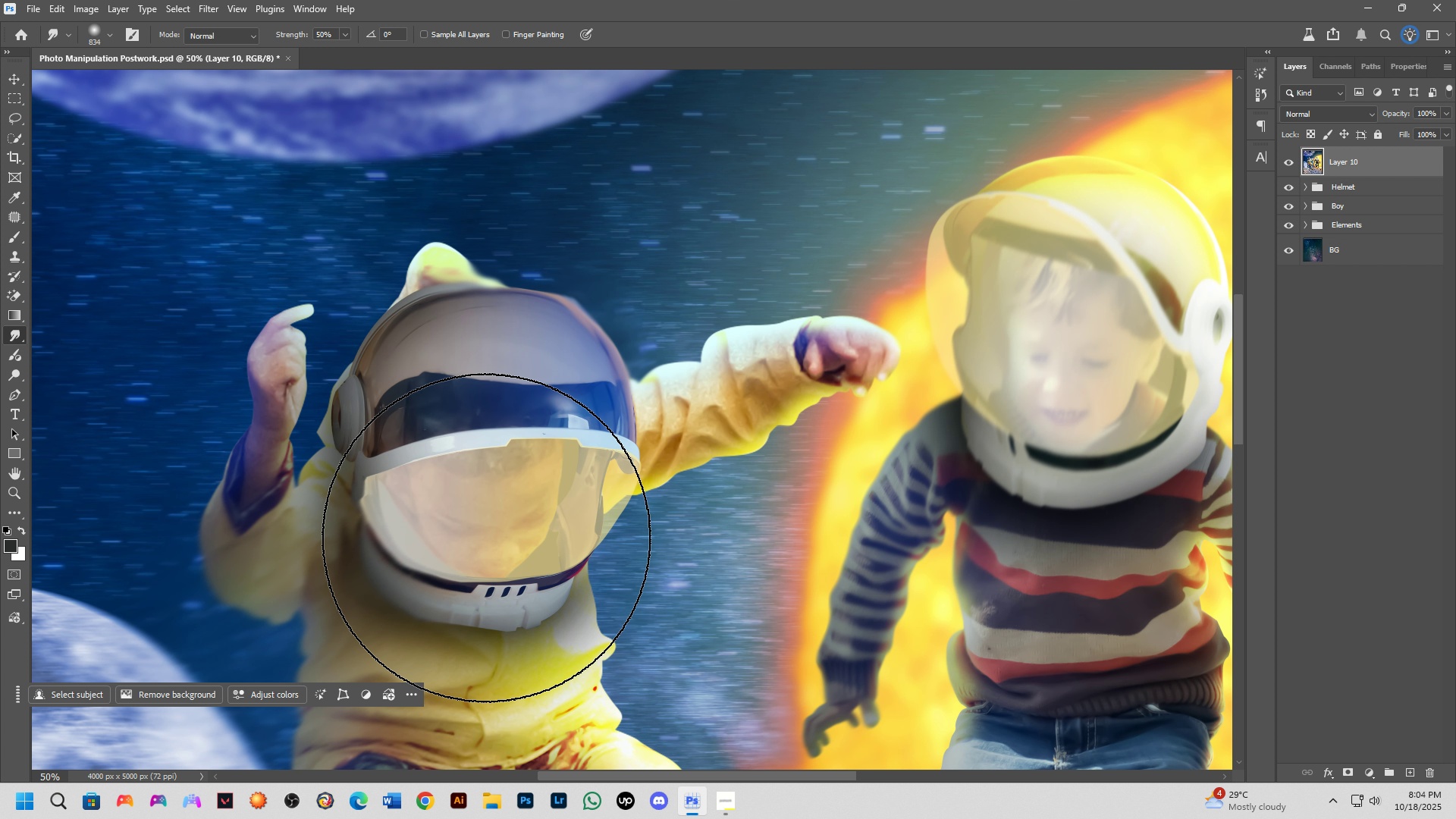 
scroll: coordinate [484, 540], scroll_direction: up, amount: 4.0
 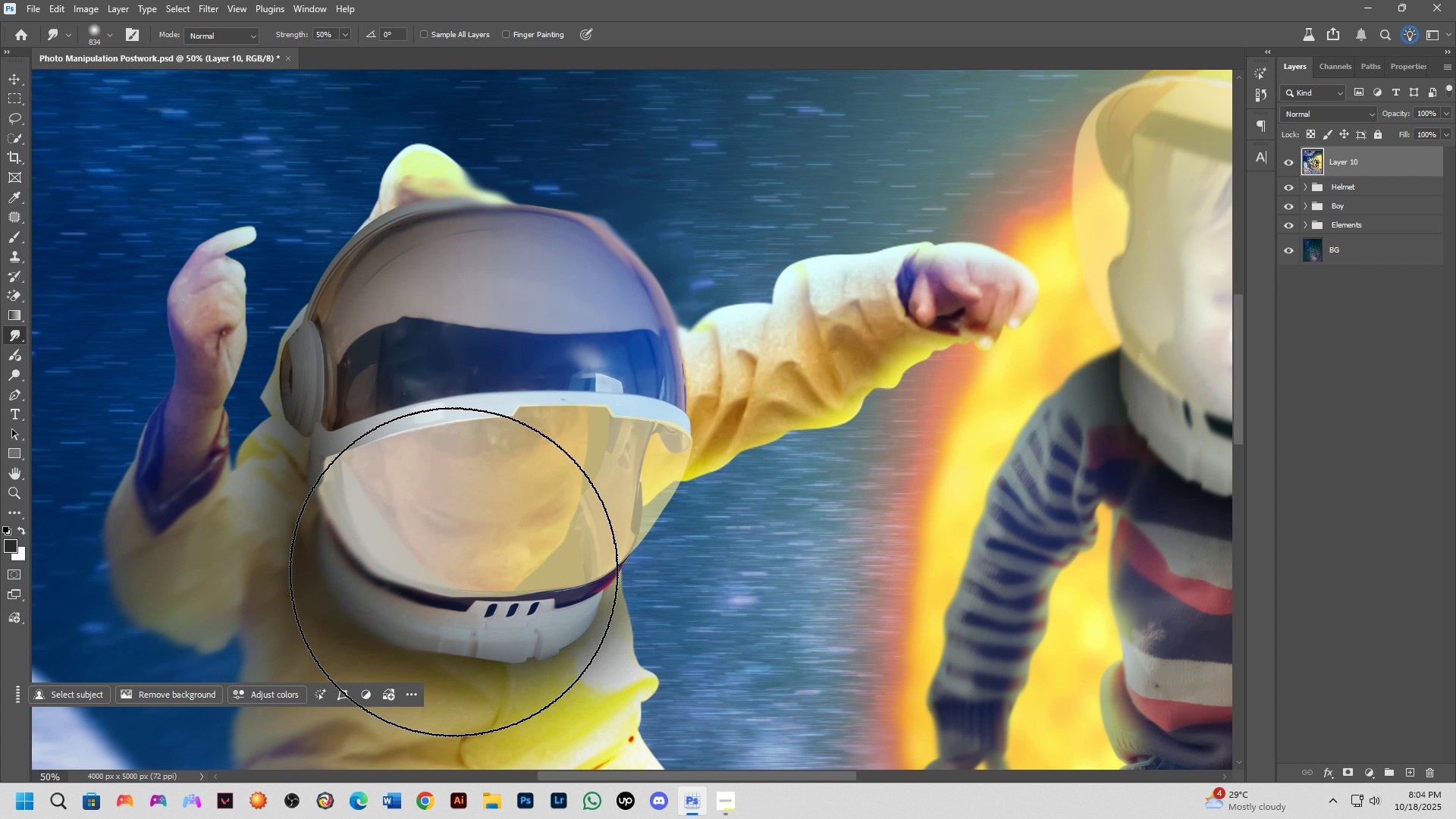 
hold_key(key=Space, duration=0.51)
 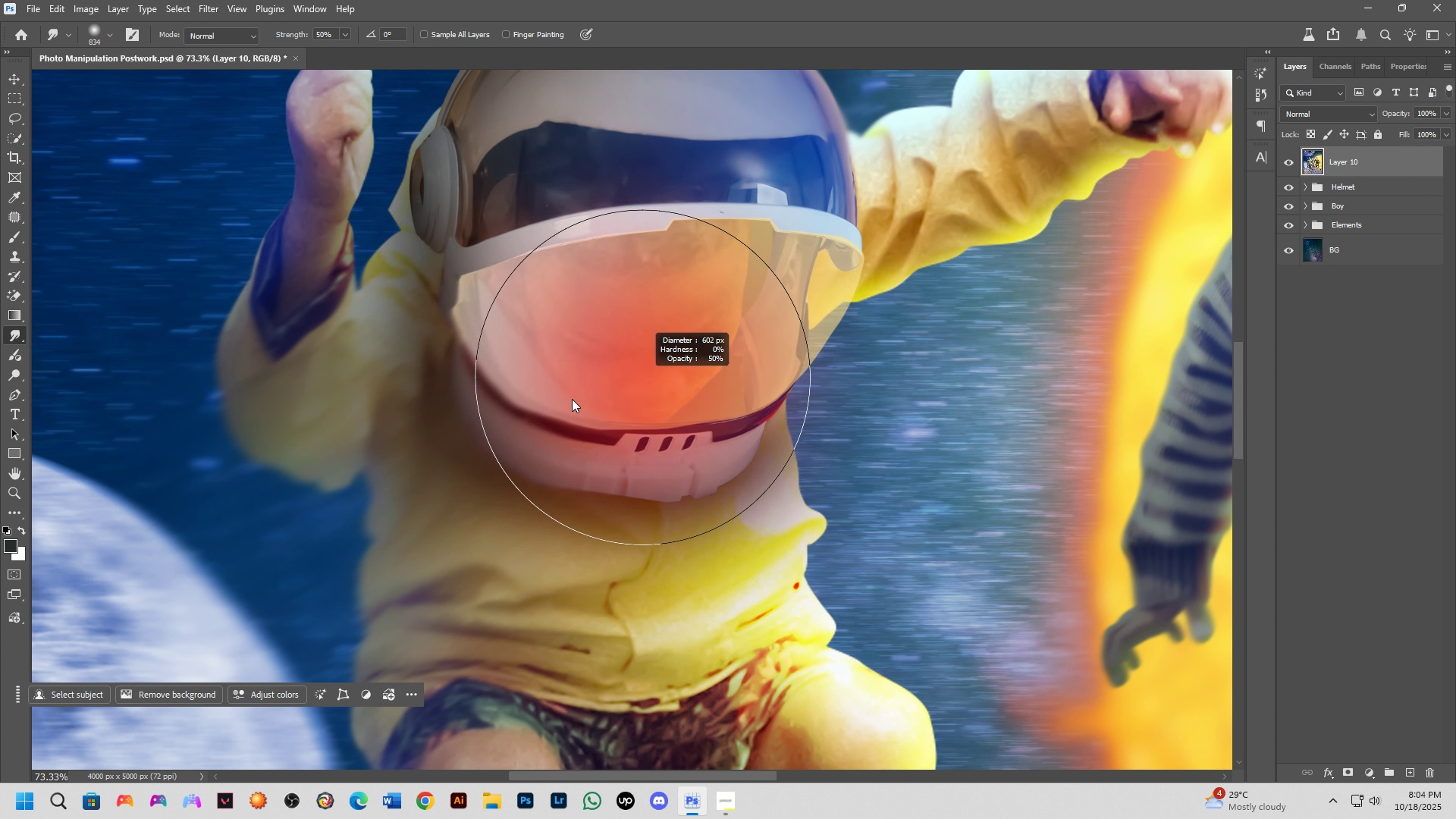 
left_click_drag(start_coordinate=[453, 570], to_coordinate=[604, 397])
 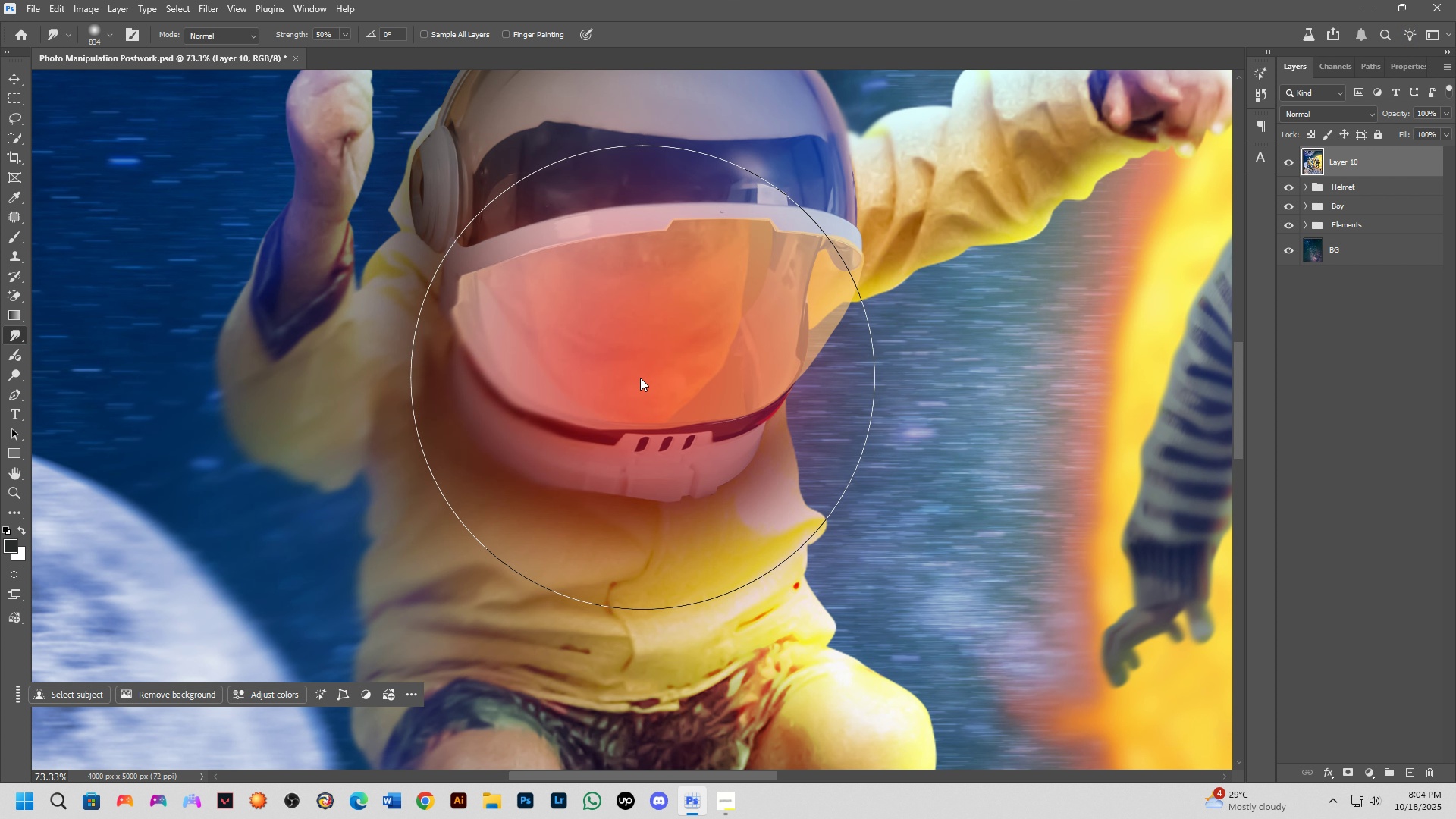 
hold_key(key=AltLeft, duration=0.51)
 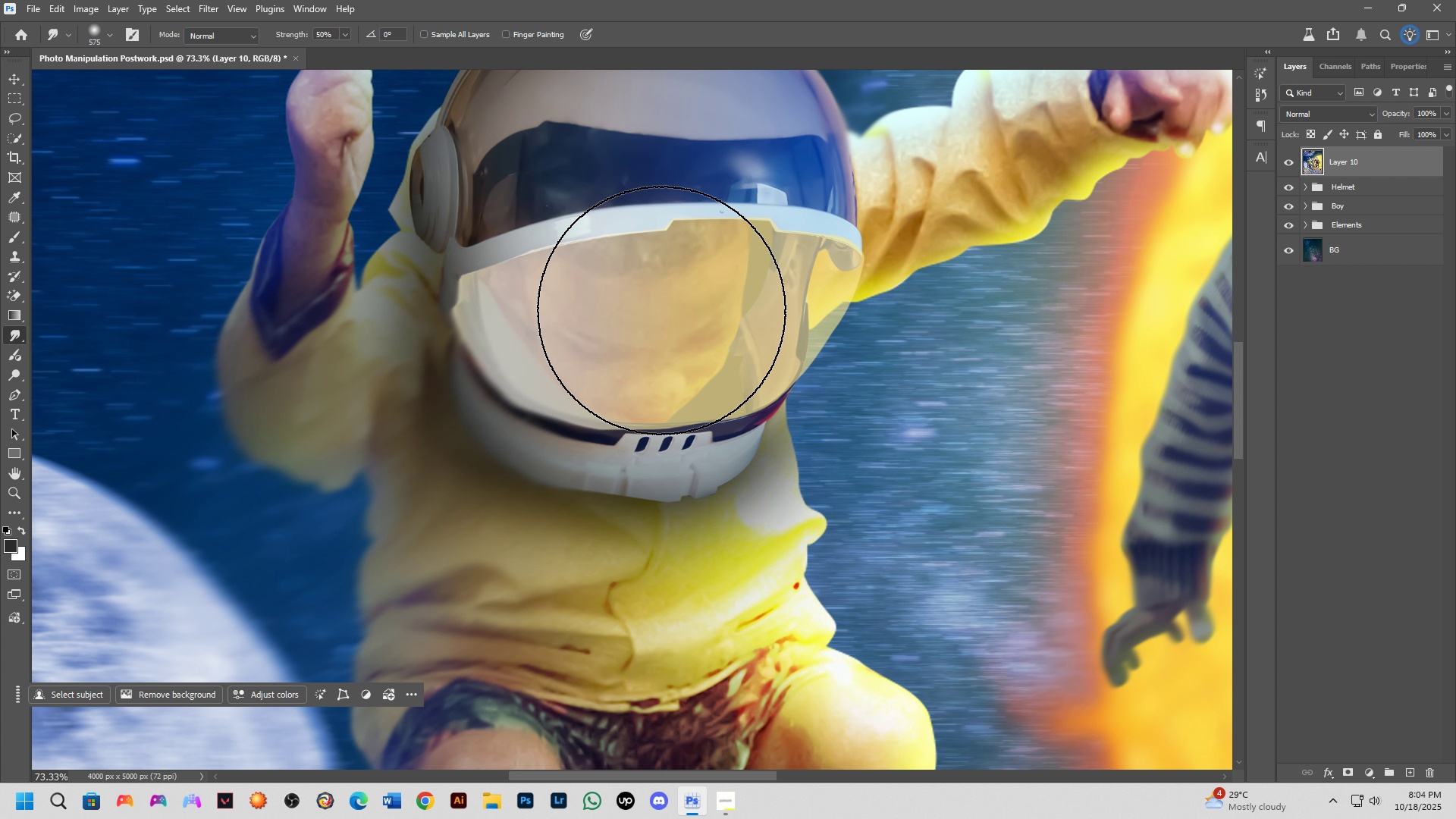 
left_click_drag(start_coordinate=[661, 310], to_coordinate=[655, 312])
 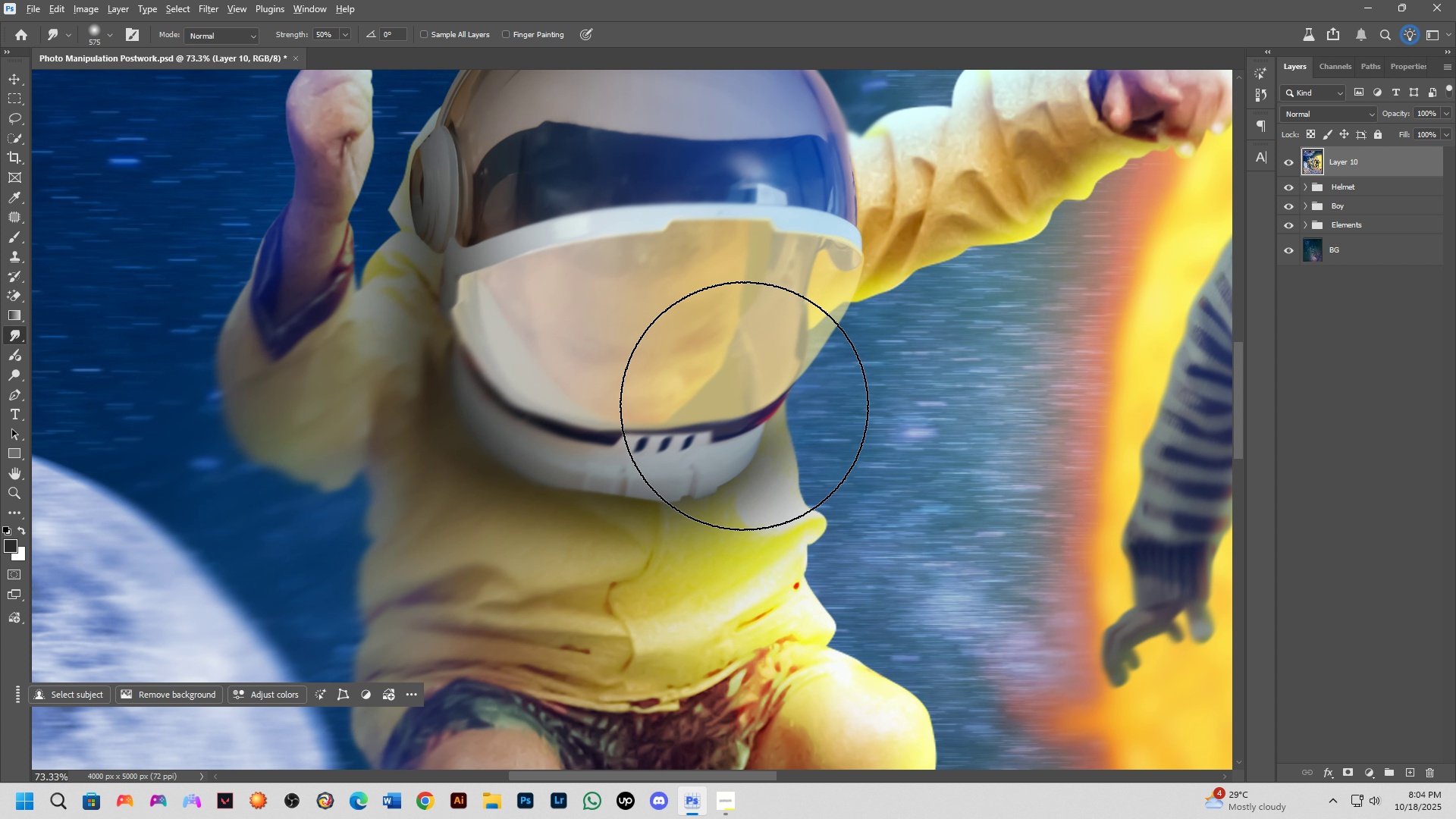 
hold_key(key=AltLeft, duration=0.82)
 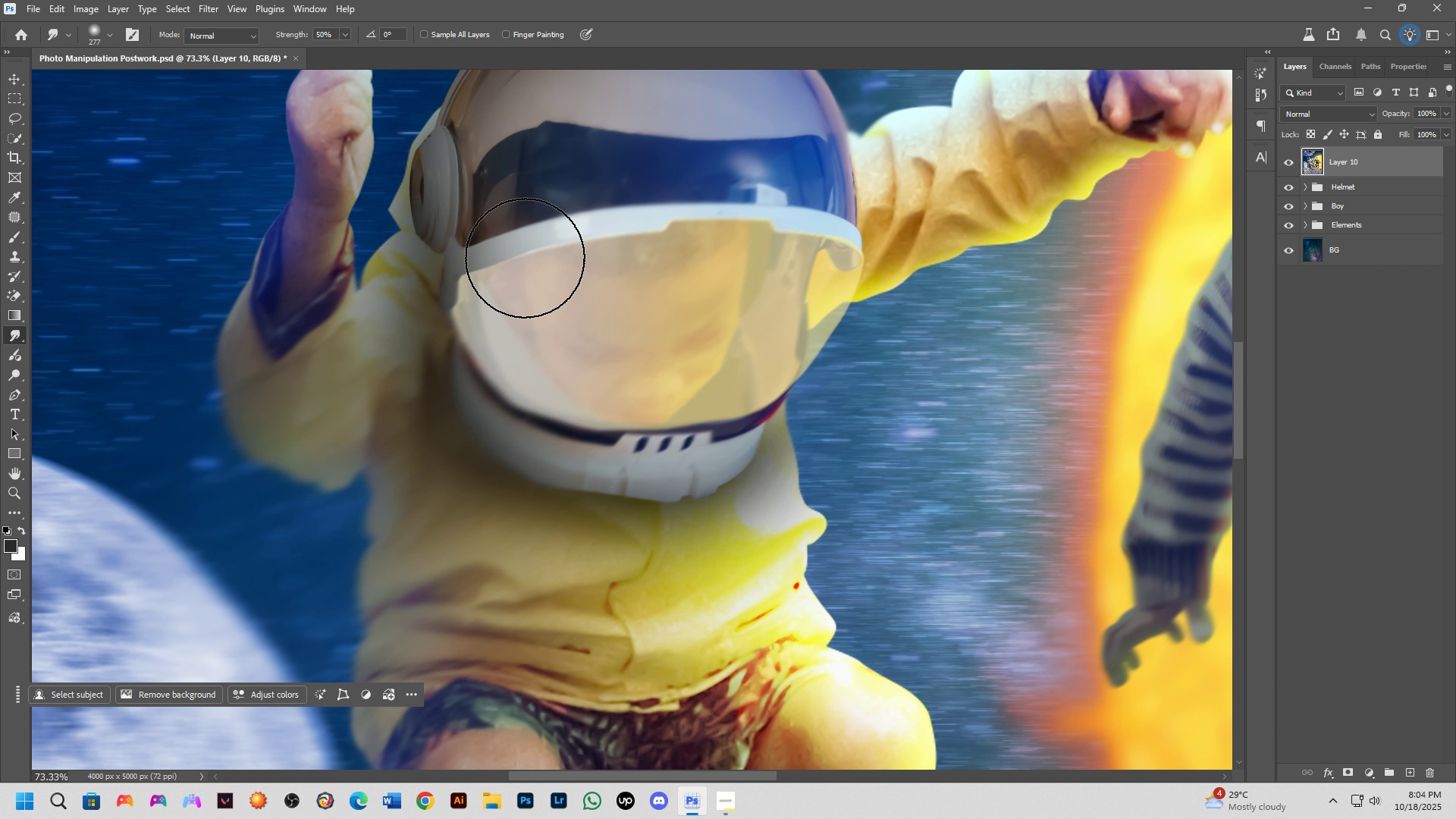 
key(Alt+AltLeft)
 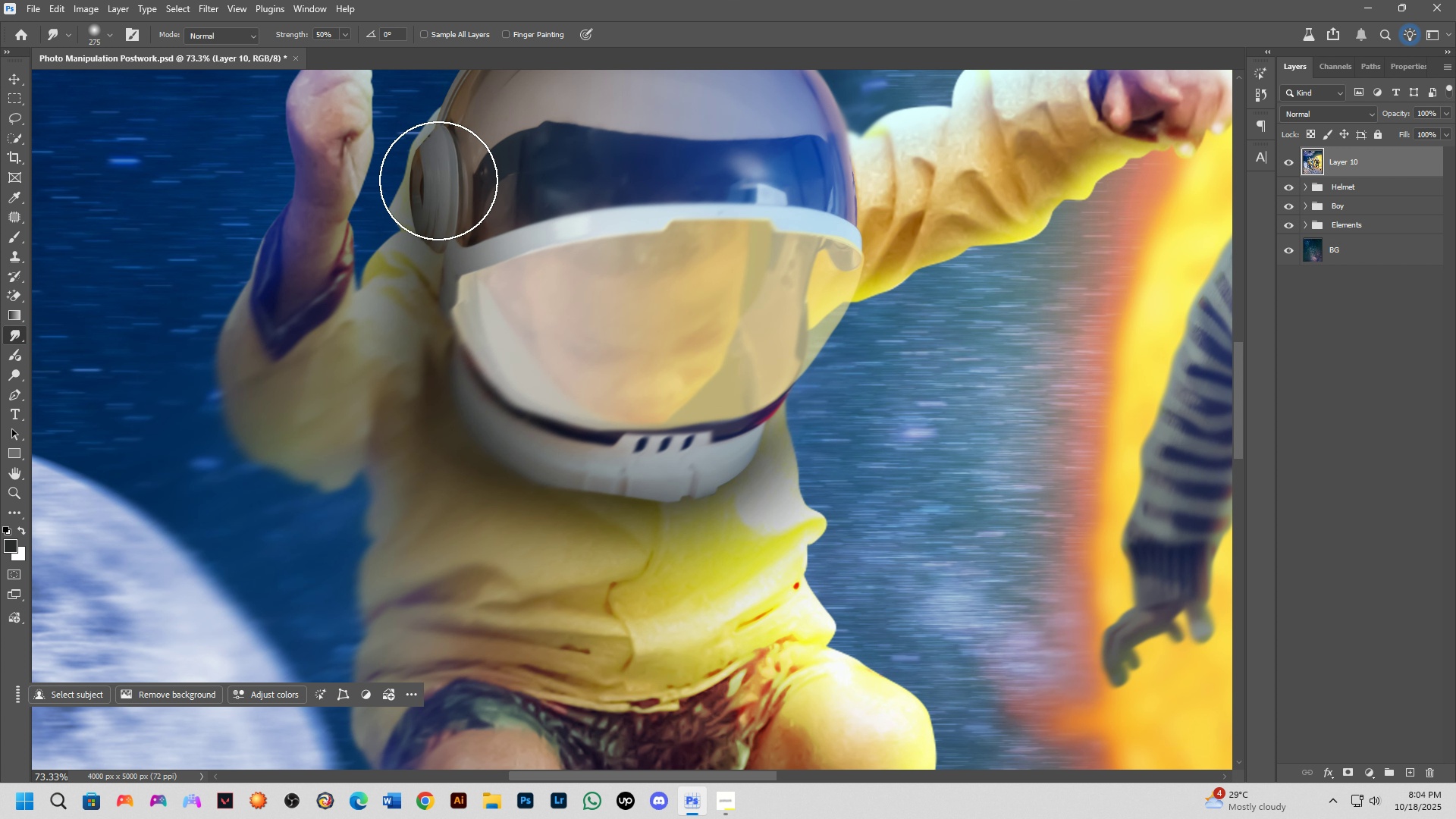 
left_click_drag(start_coordinate=[438, 180], to_coordinate=[434, 177])
 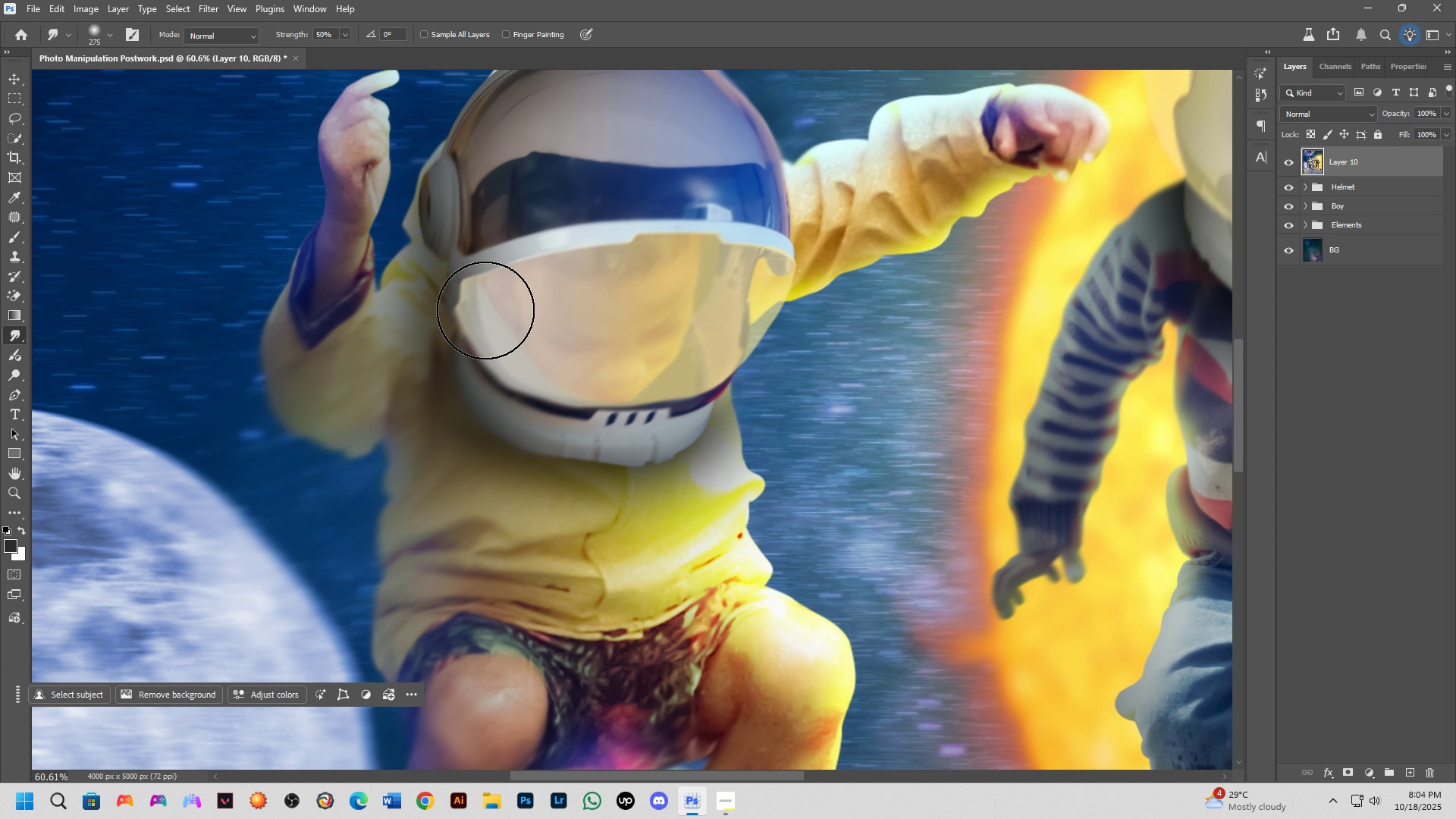 
scroll: coordinate [472, 300], scroll_direction: down, amount: 2.0
 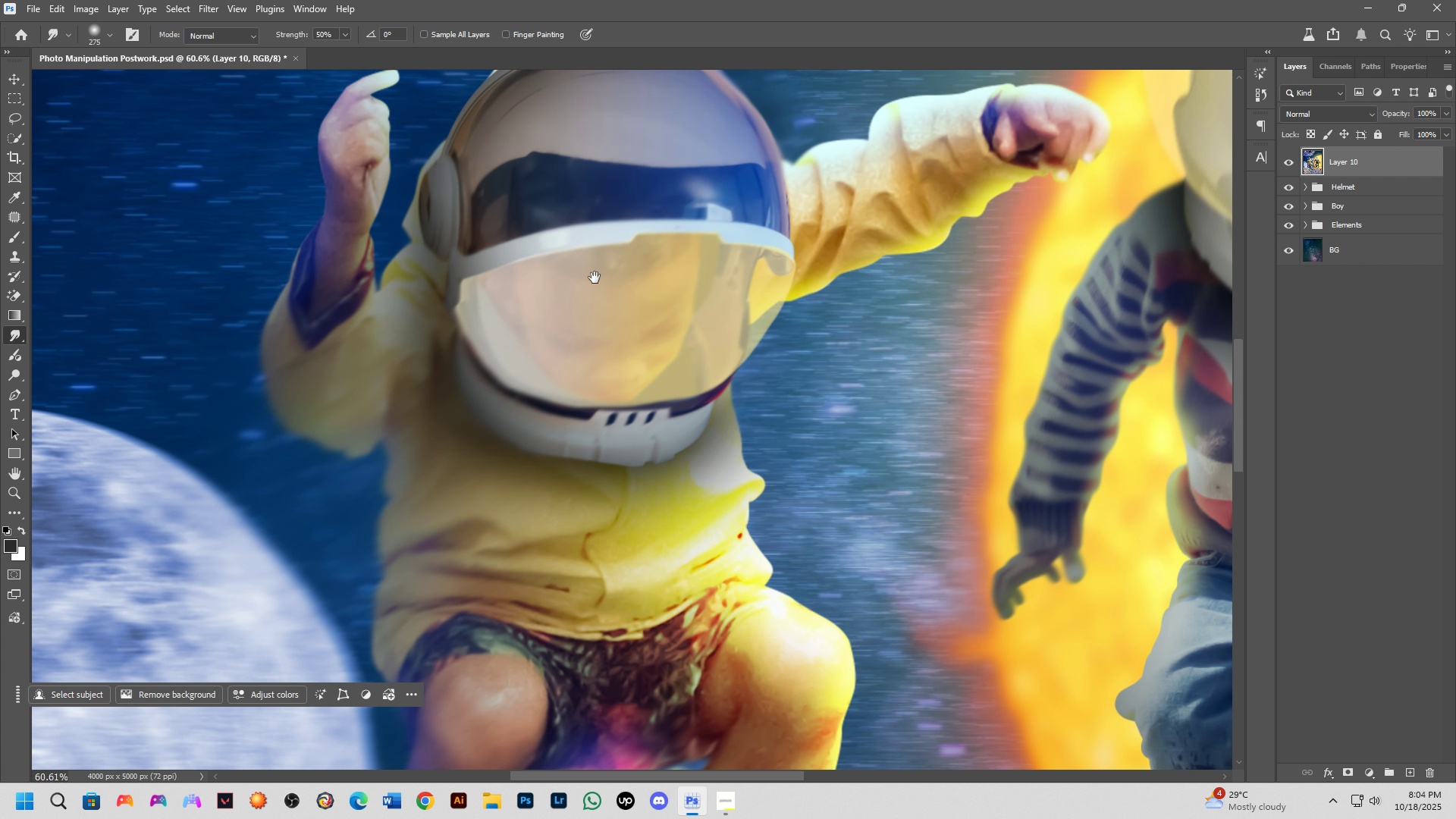 
hold_key(key=Space, duration=0.5)
 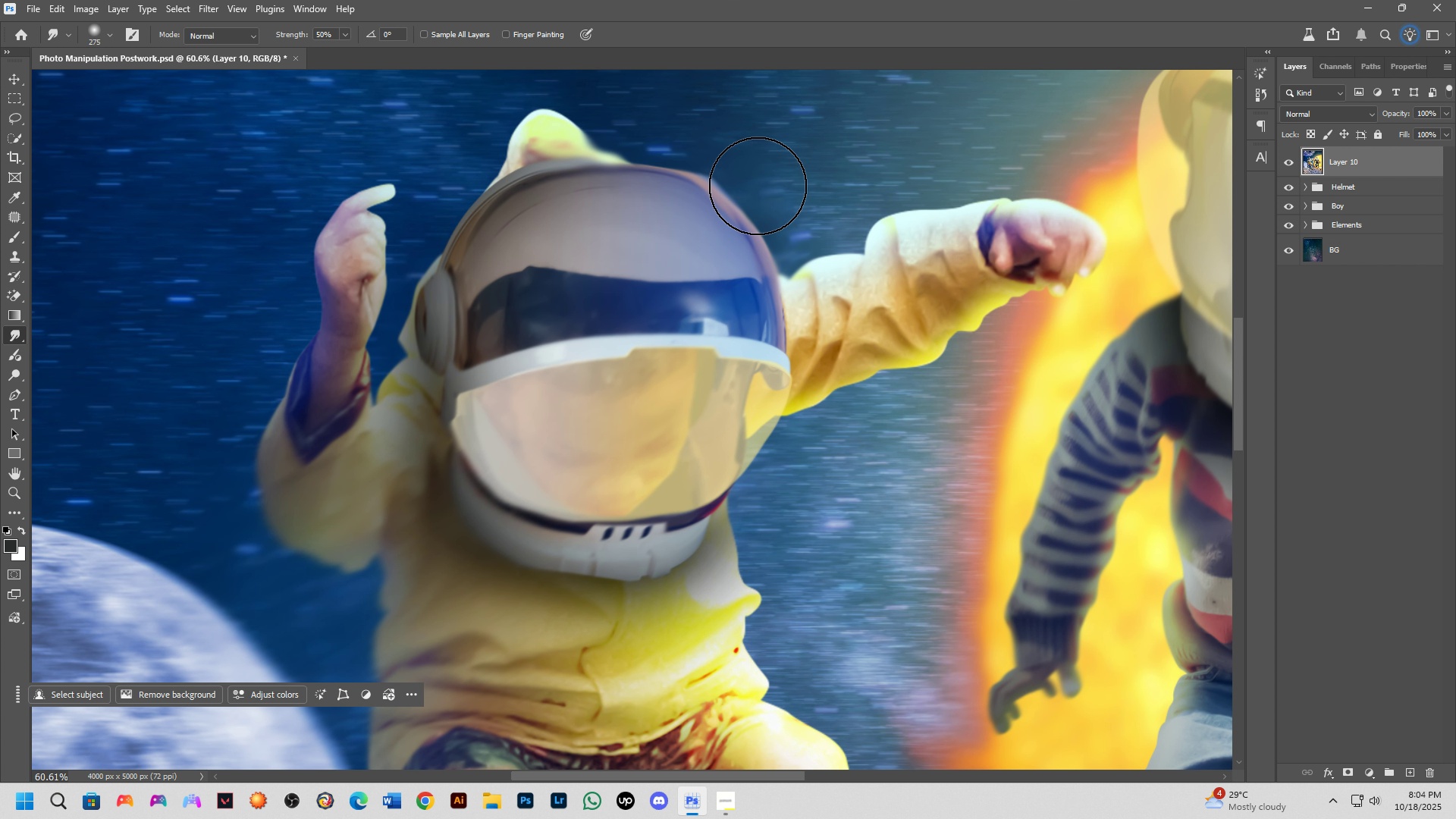 
left_click_drag(start_coordinate=[592, 286], to_coordinate=[588, 400])
 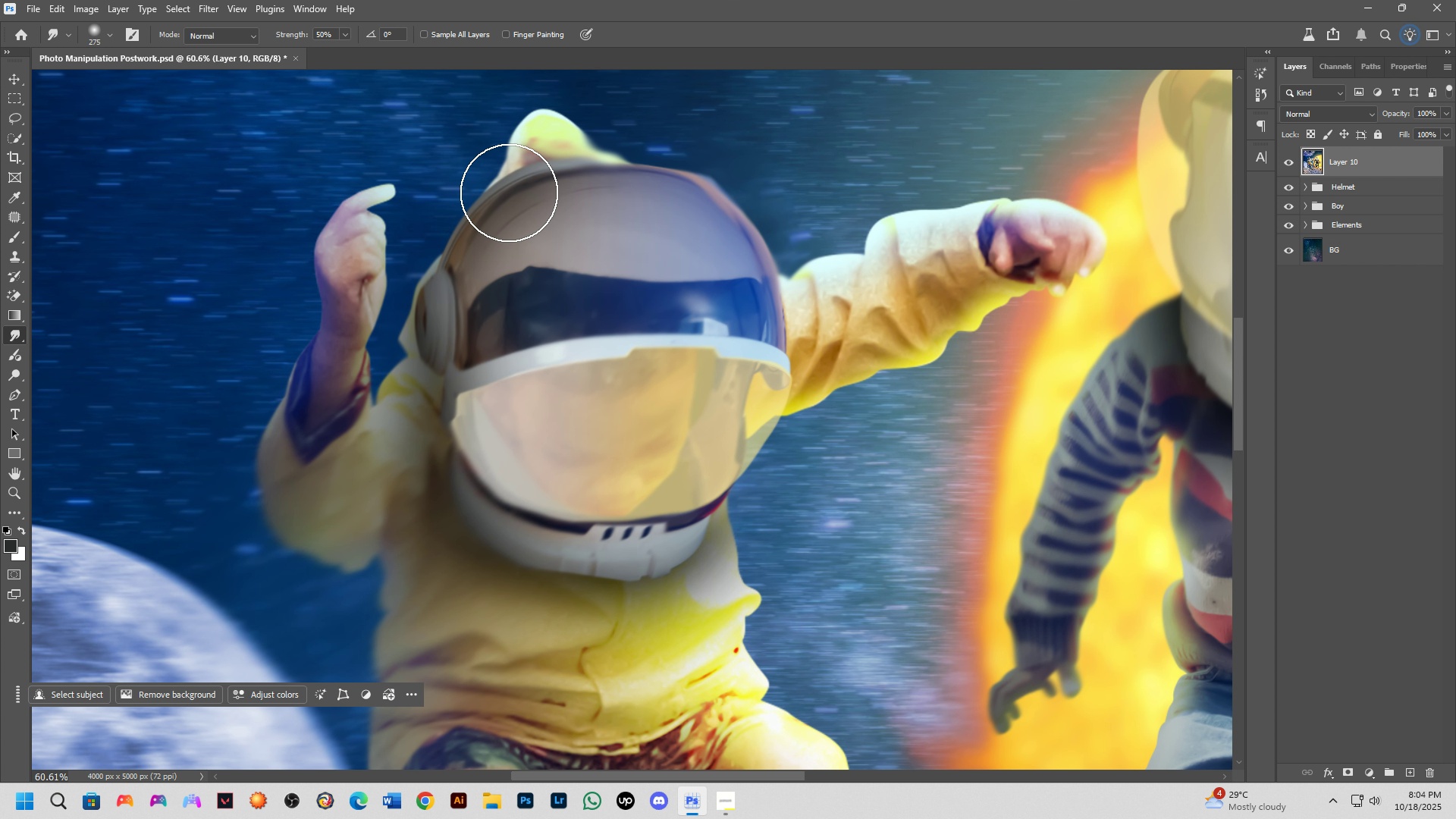 
left_click_drag(start_coordinate=[461, 222], to_coordinate=[452, 229])
 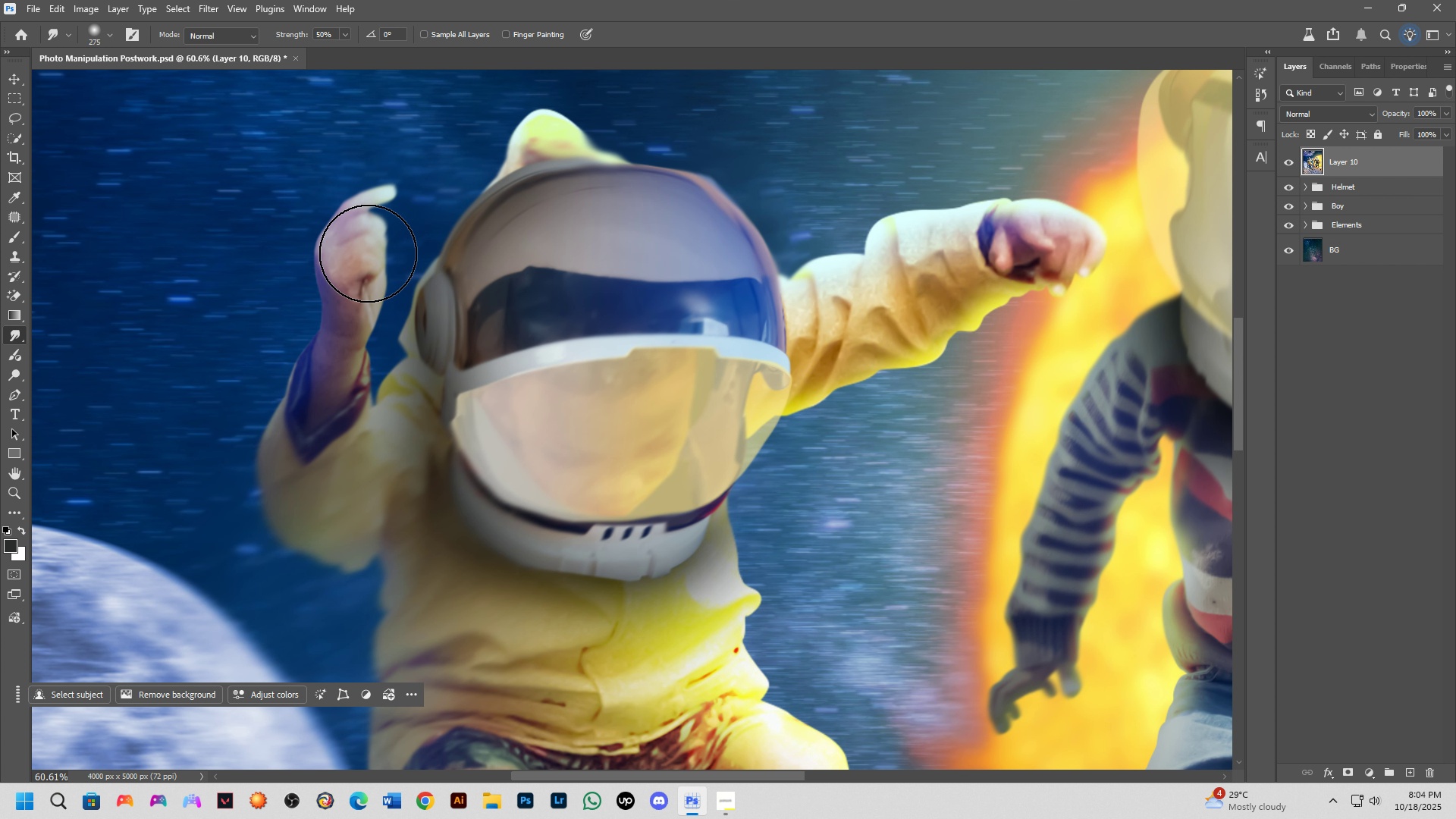 
left_click_drag(start_coordinate=[366, 256], to_coordinate=[365, 263])
 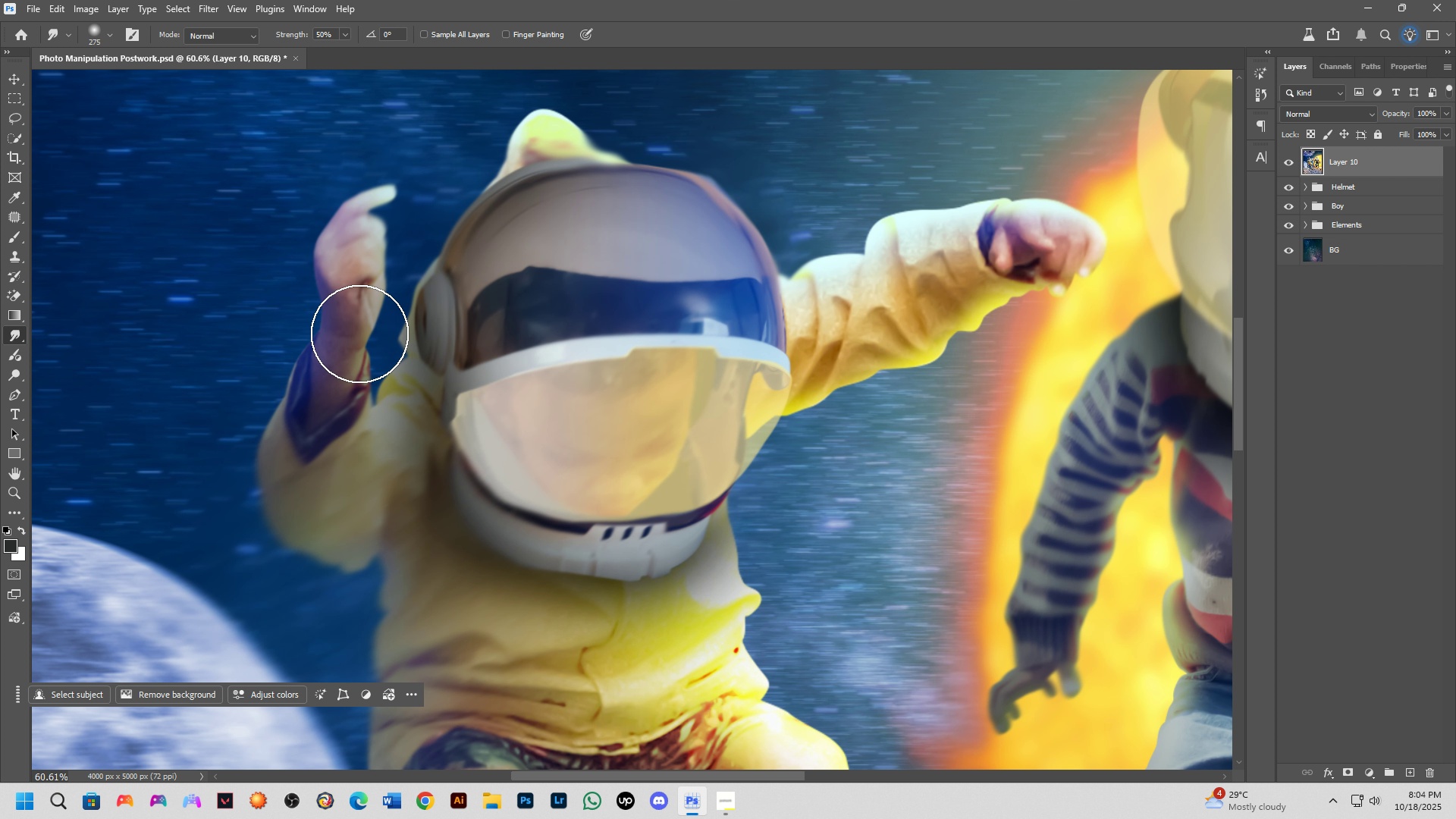 
left_click_drag(start_coordinate=[359, 333], to_coordinate=[362, 326])
 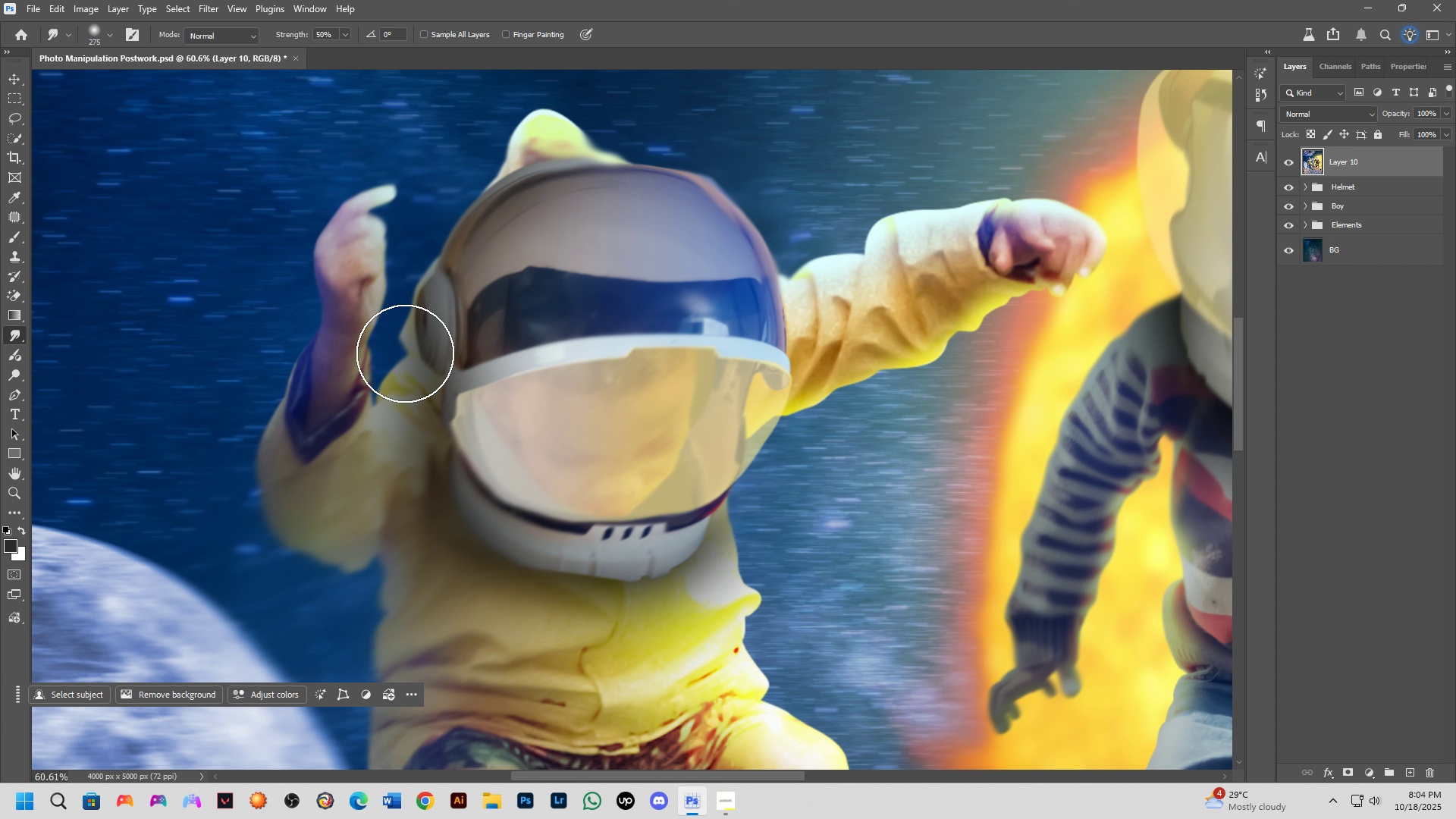 
hold_key(key=ShiftLeft, duration=0.42)
scroll: coordinate [406, 353], scroll_direction: down, amount: 1.0
 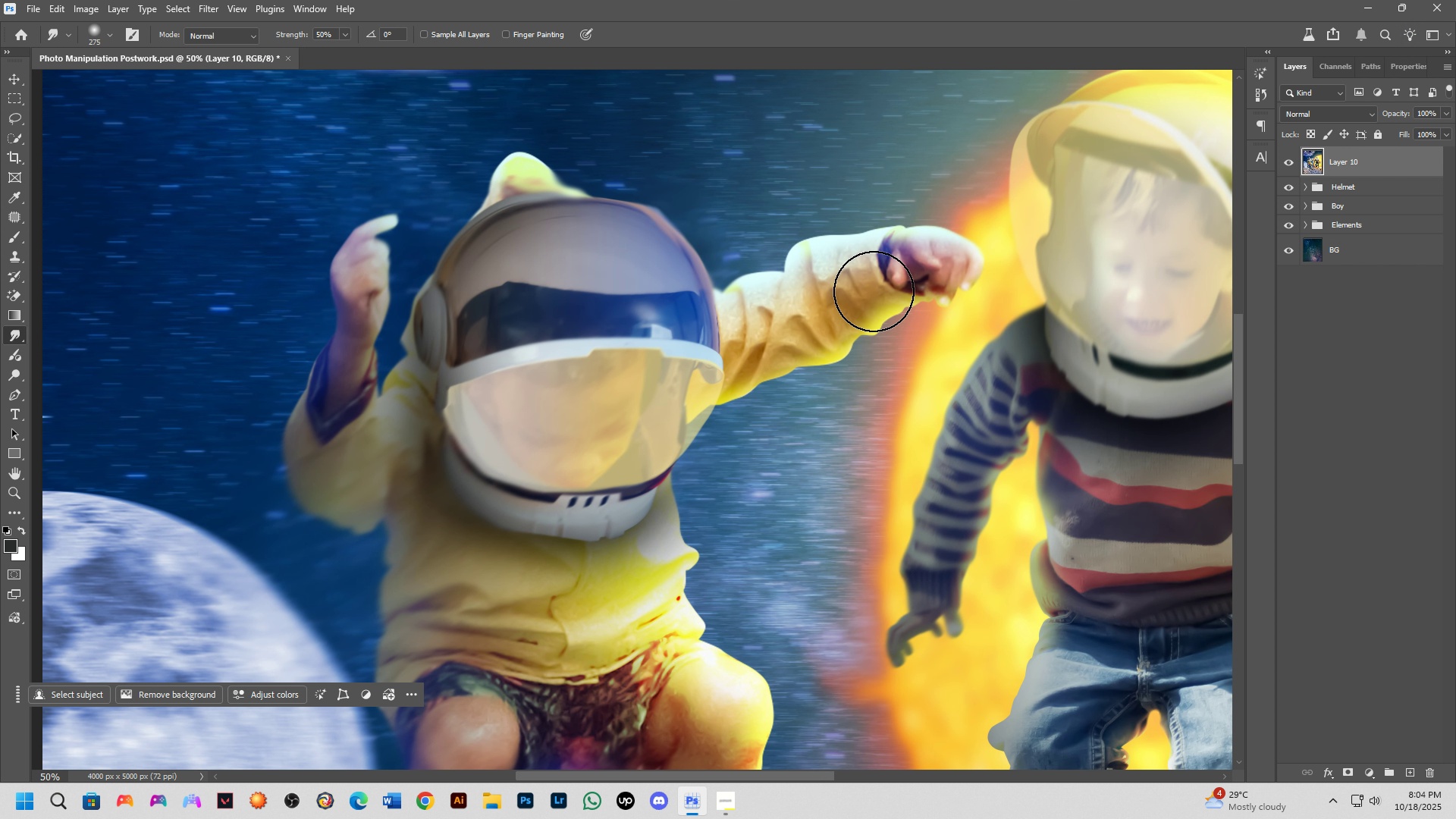 
key(Alt+AltLeft)
 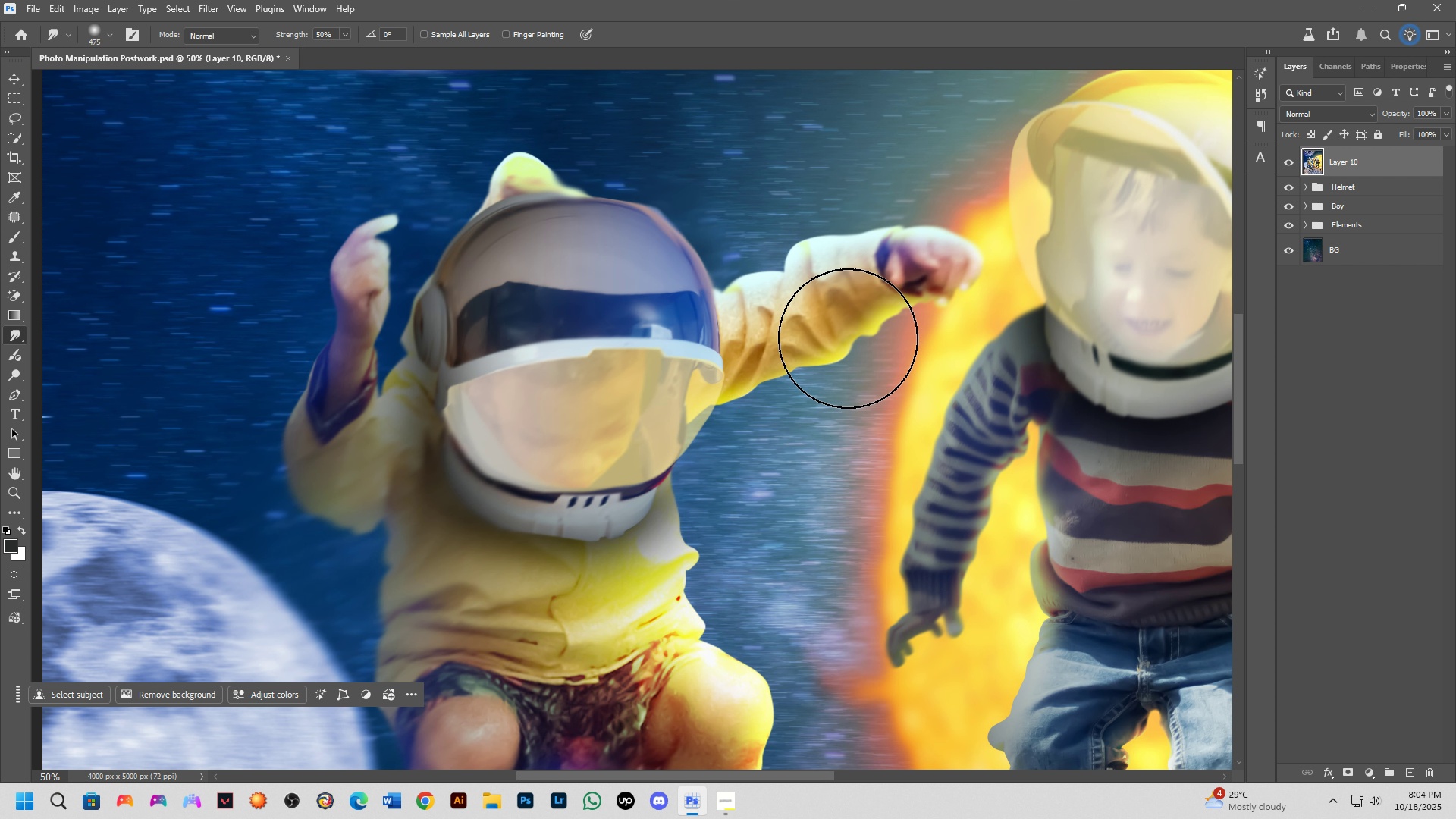 
scroll: coordinate [920, 428], scroll_direction: down, amount: 5.0
 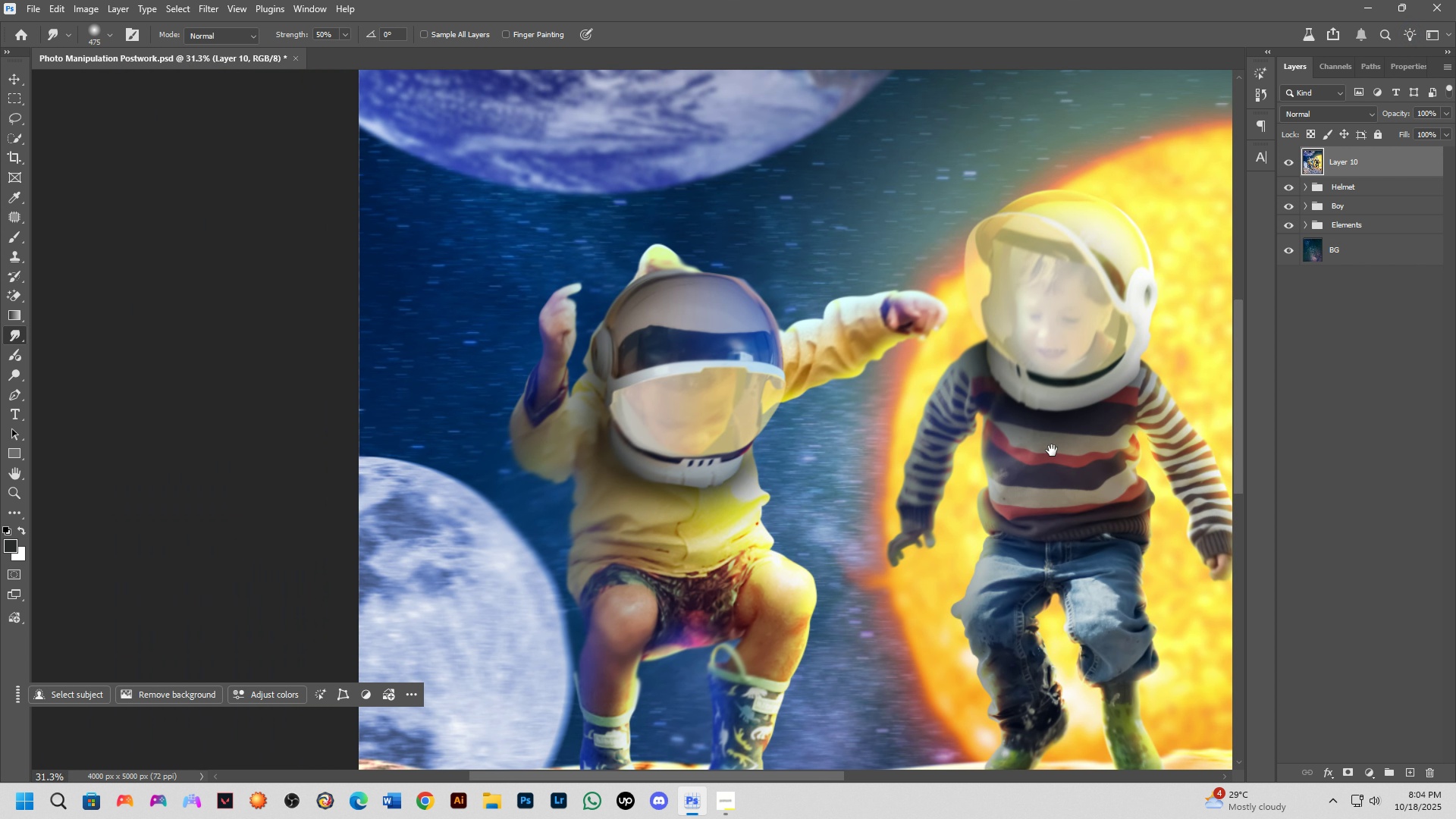 
hold_key(key=Space, duration=0.57)
 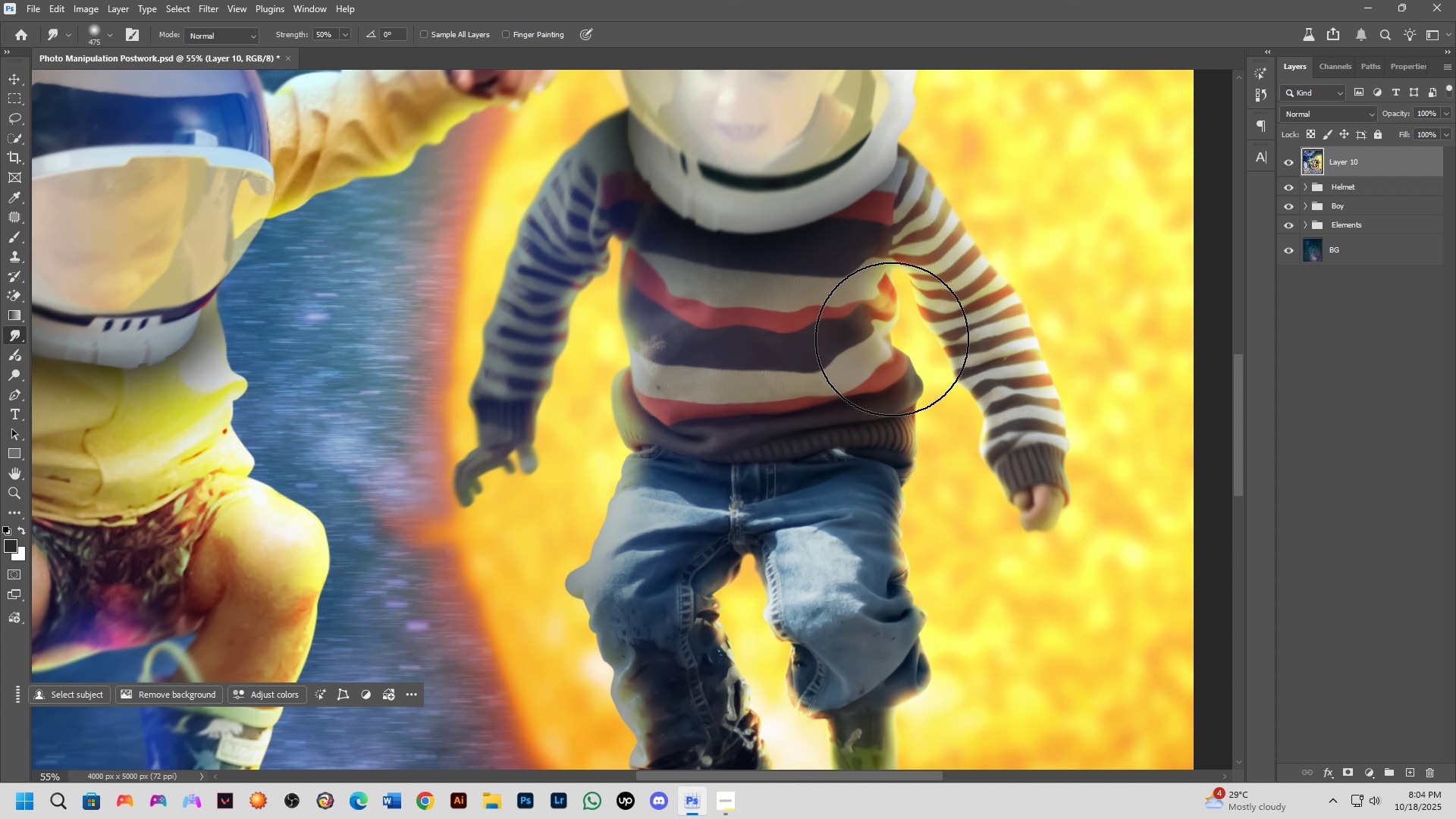 
left_click_drag(start_coordinate=[1041, 453], to_coordinate=[786, 335])
 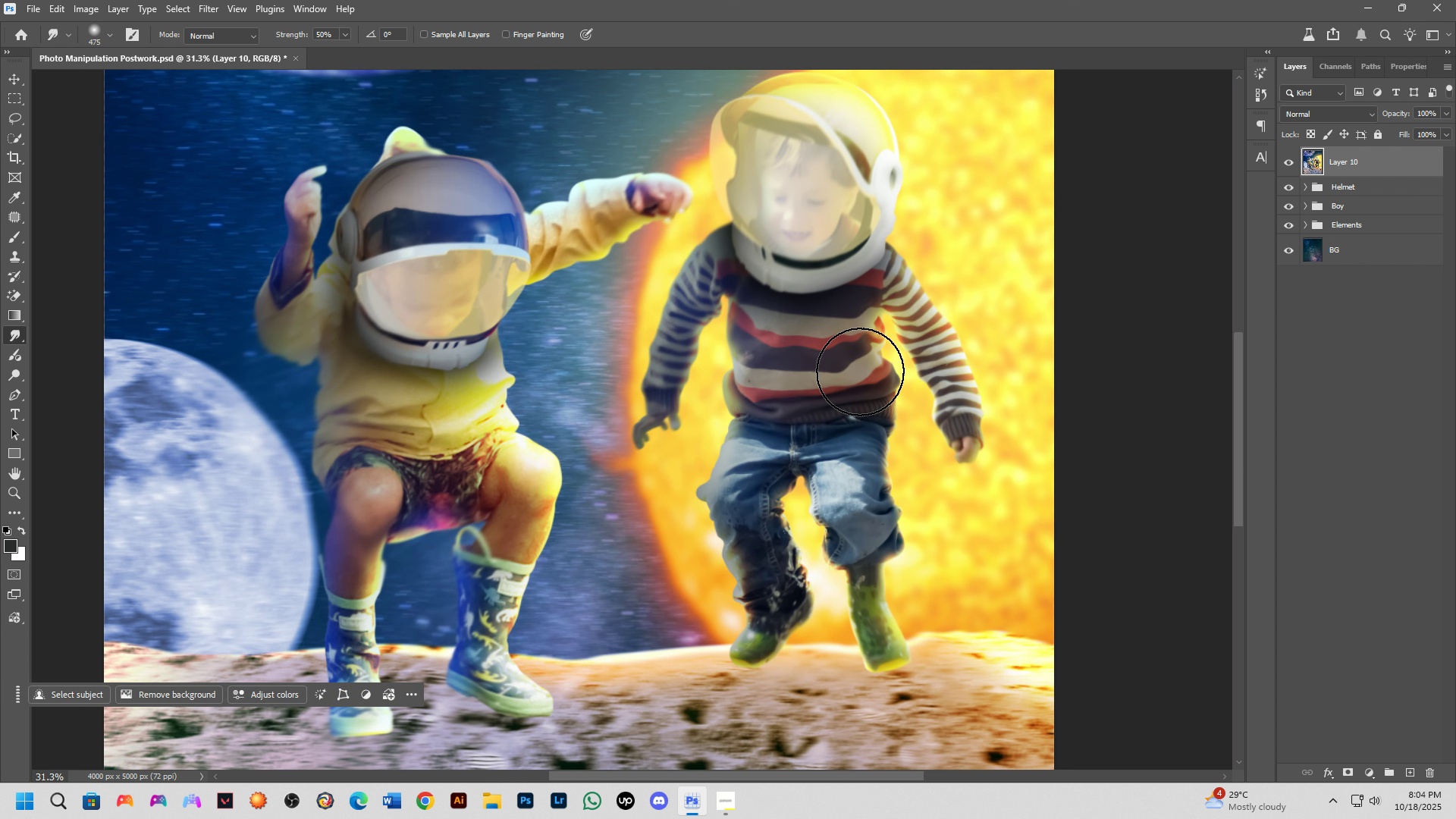 
scroll: coordinate [896, 377], scroll_direction: up, amount: 6.0
 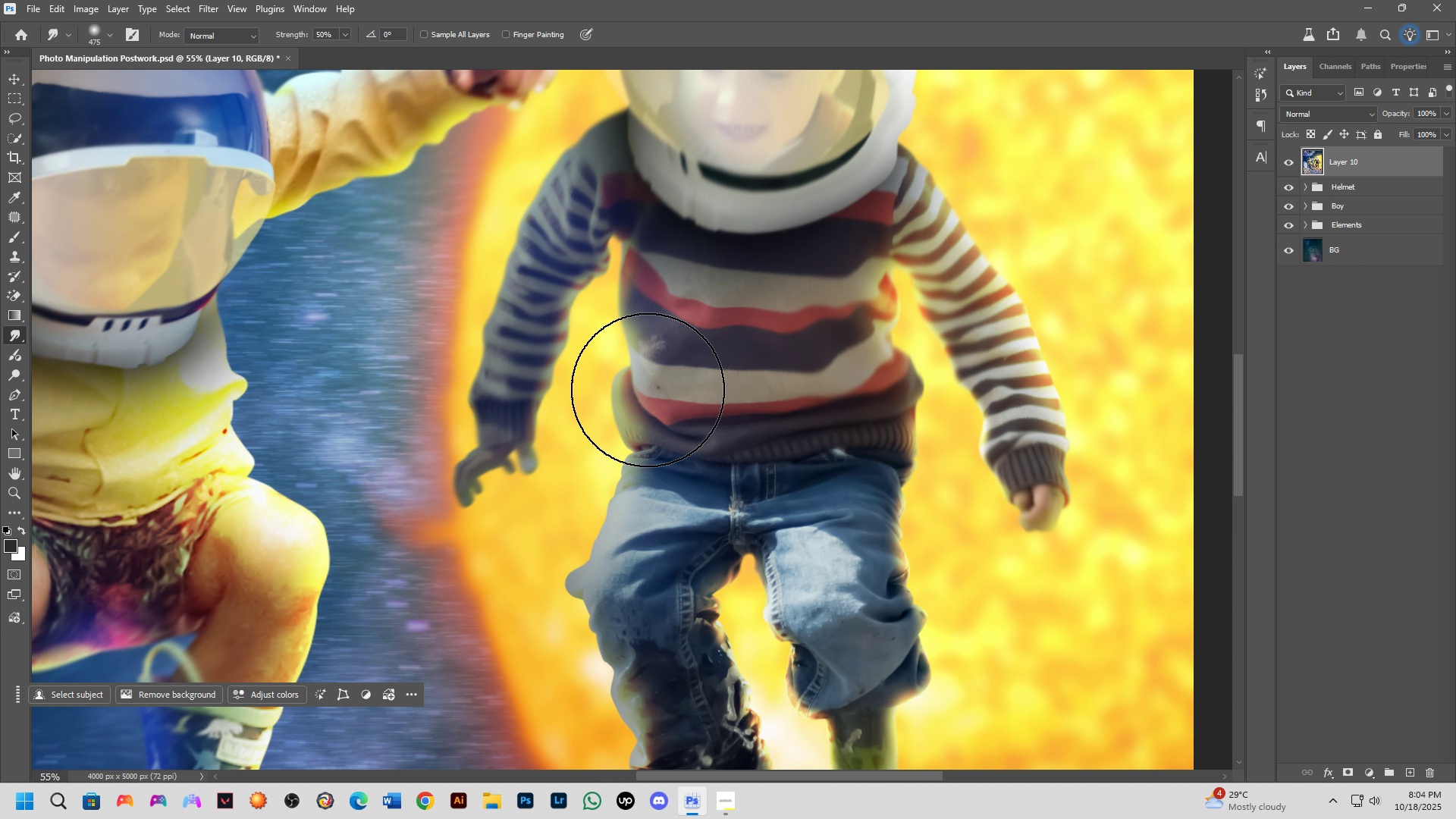 
left_click_drag(start_coordinate=[635, 337], to_coordinate=[619, 346])
 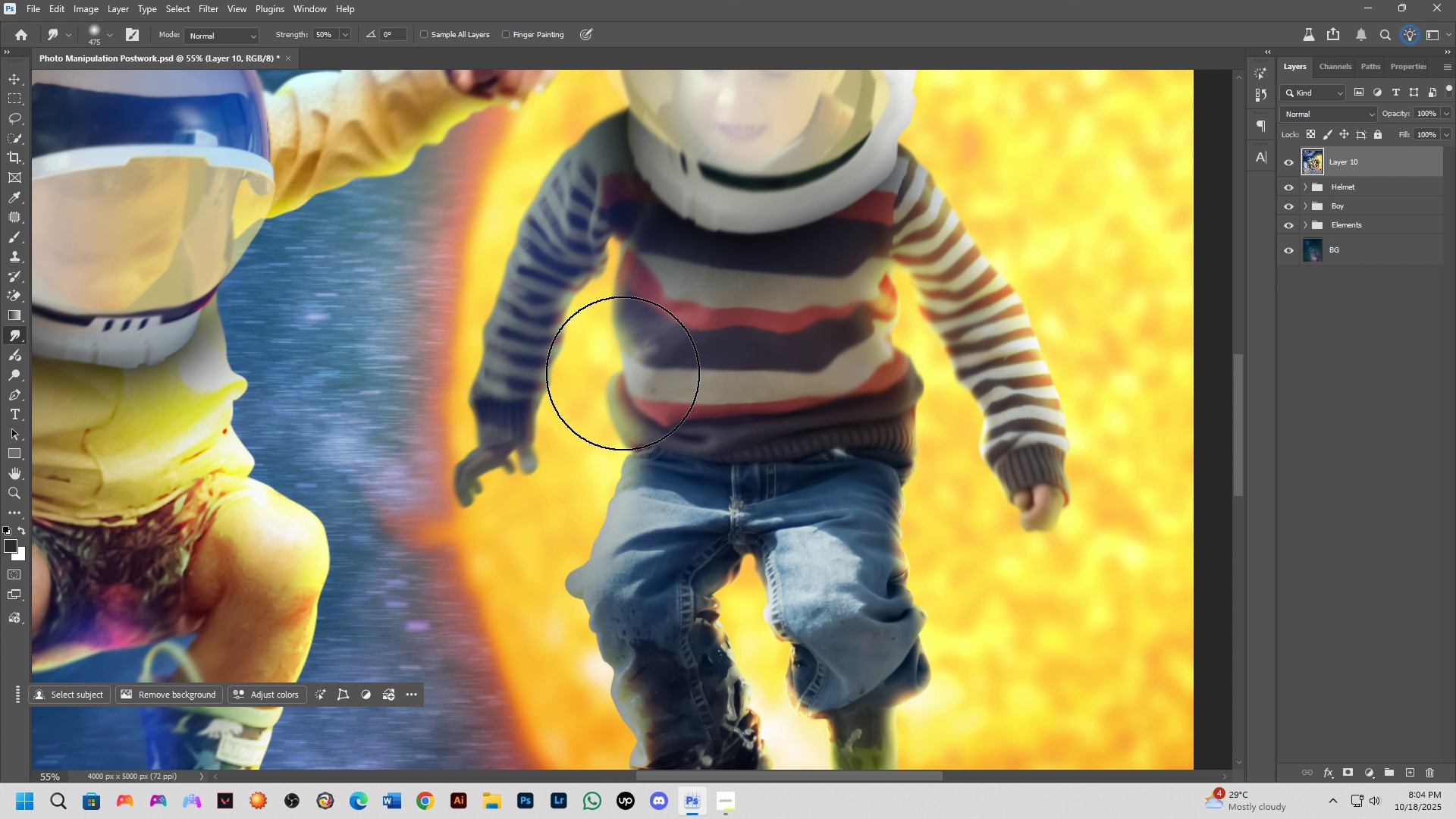 
key(Shift+ShiftLeft)
 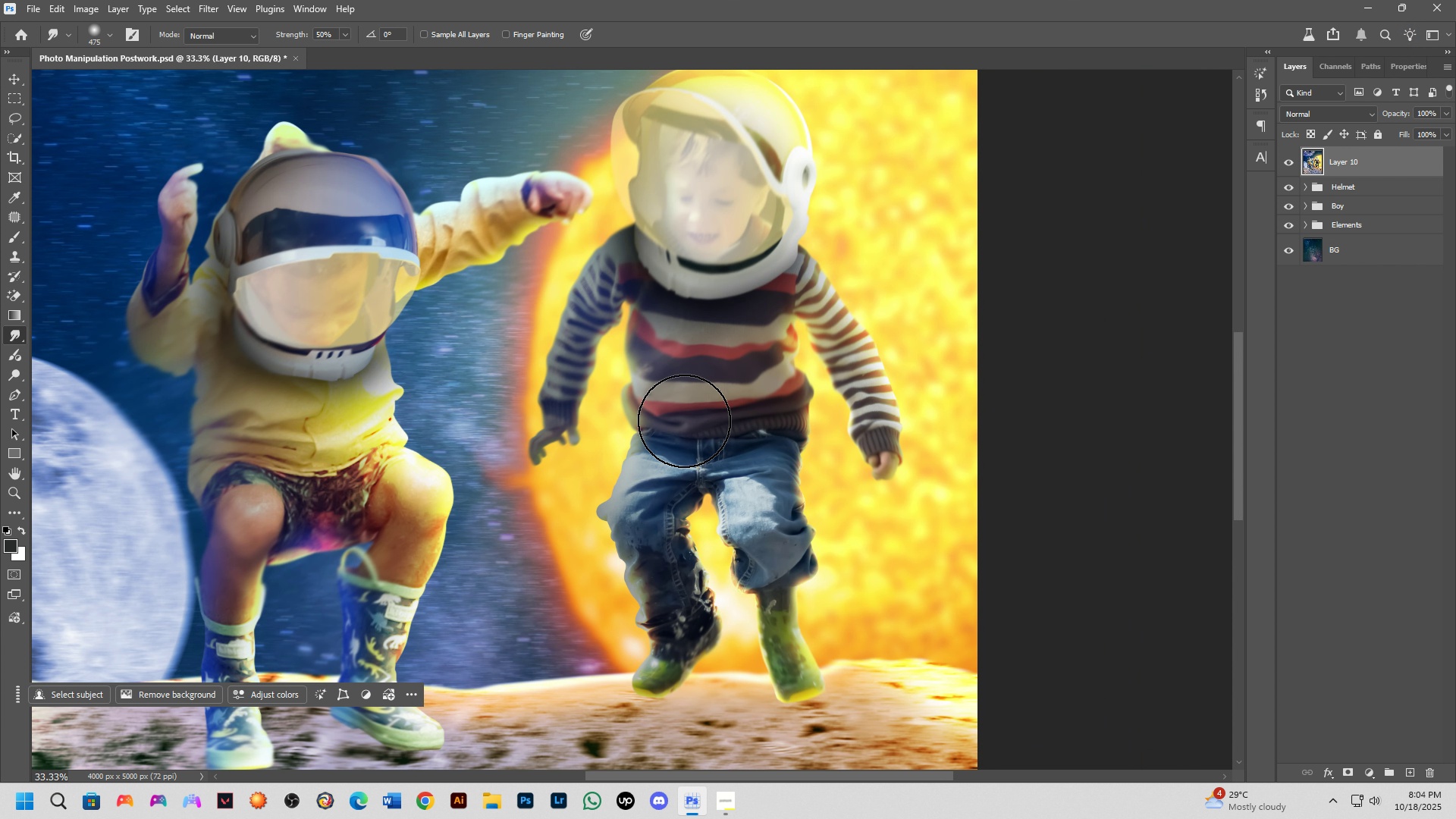 
scroll: coordinate [645, 402], scroll_direction: down, amount: 2.0
 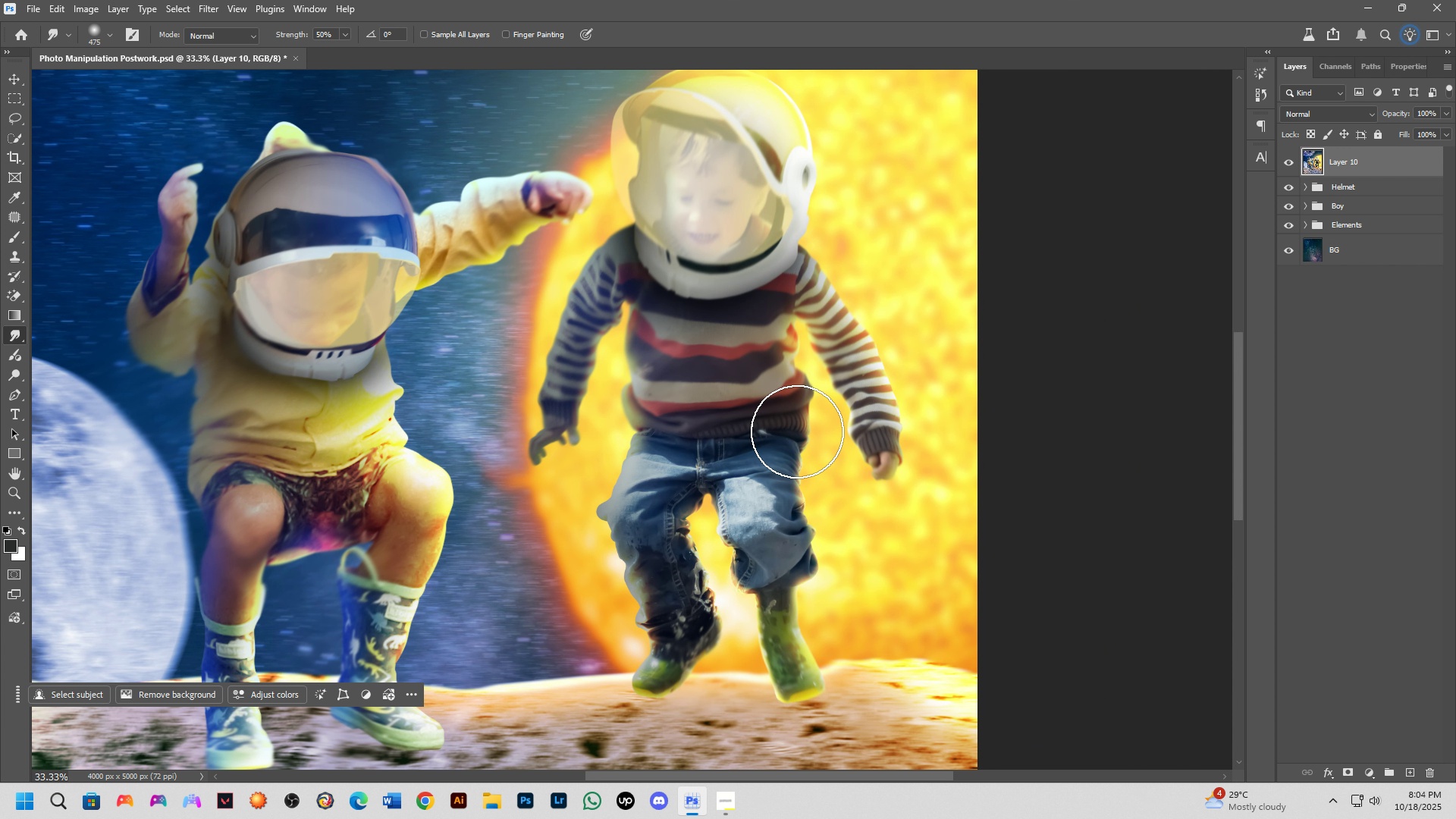 
key(Shift+ShiftLeft)
 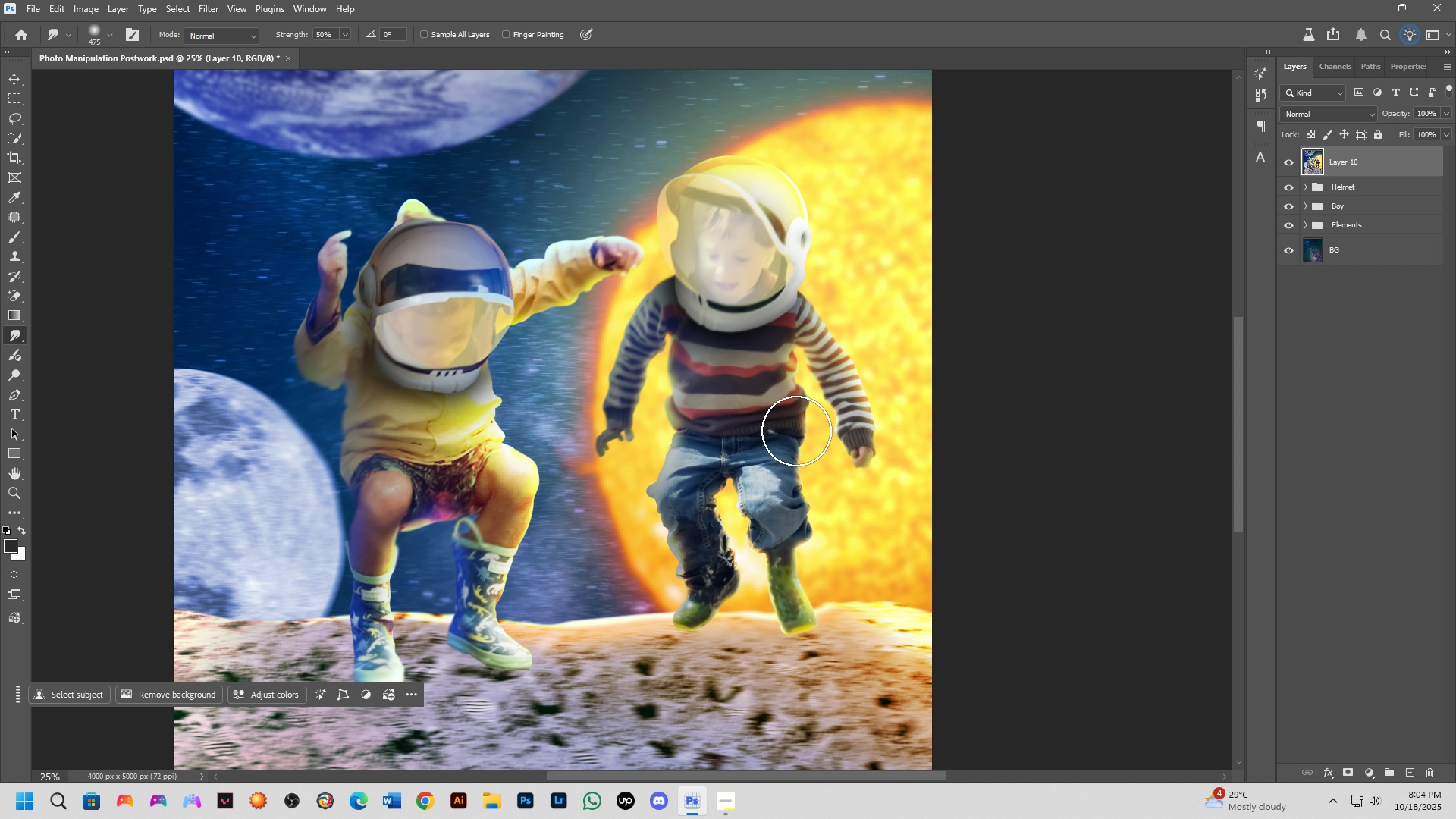 
scroll: coordinate [796, 431], scroll_direction: down, amount: 2.0
 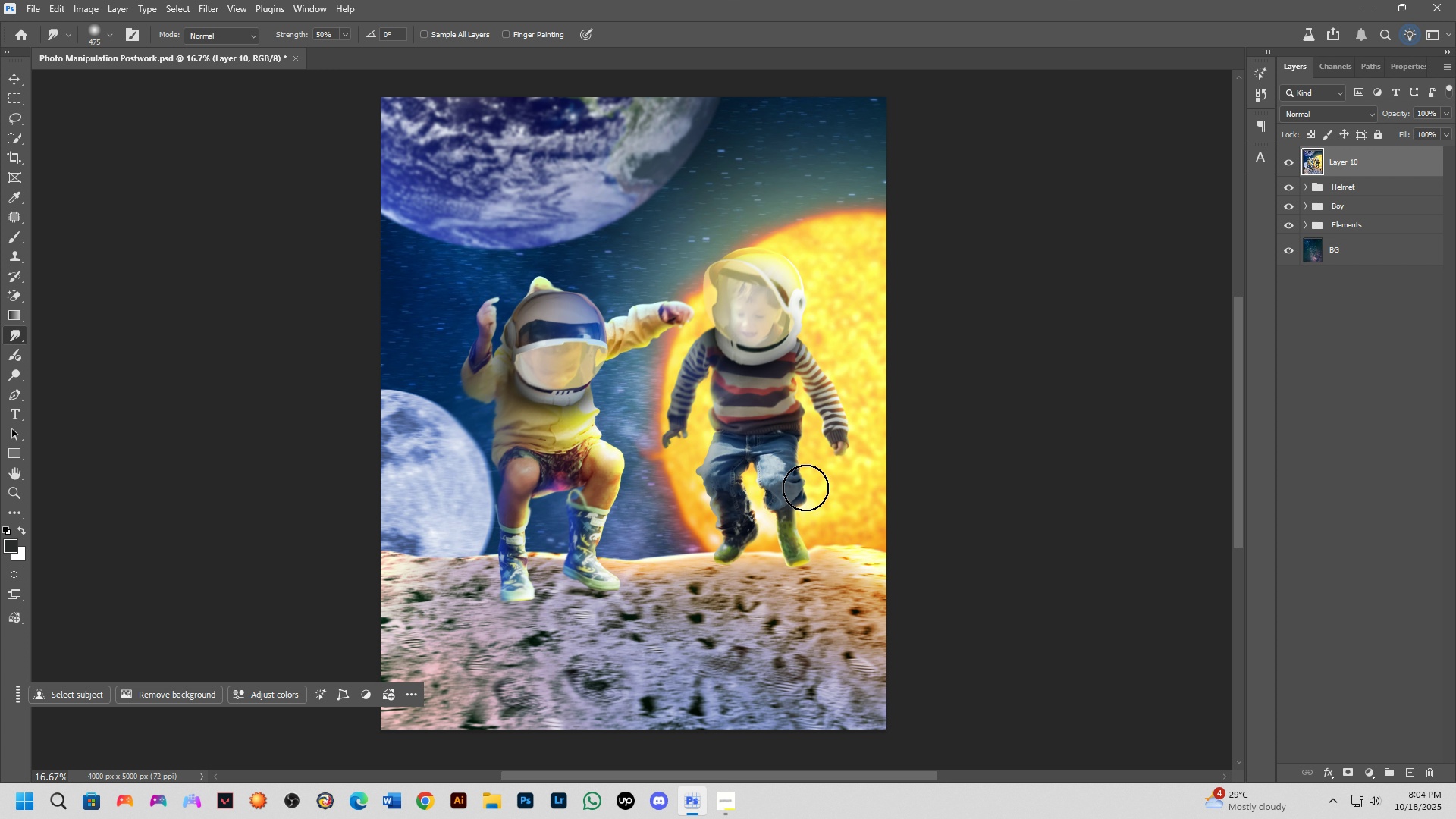 
hold_key(key=Space, duration=0.49)
 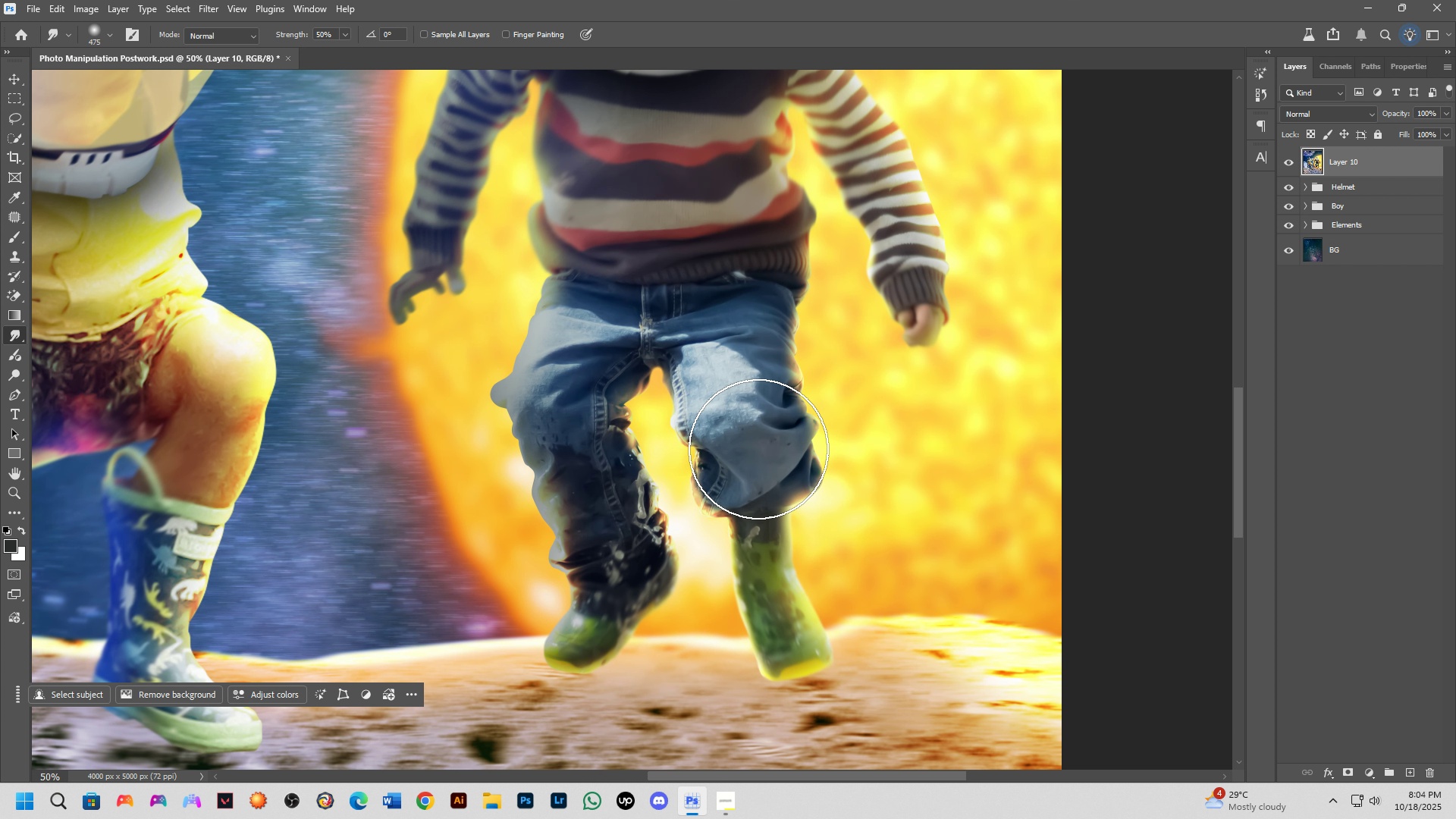 
key(Shift+ShiftLeft)
 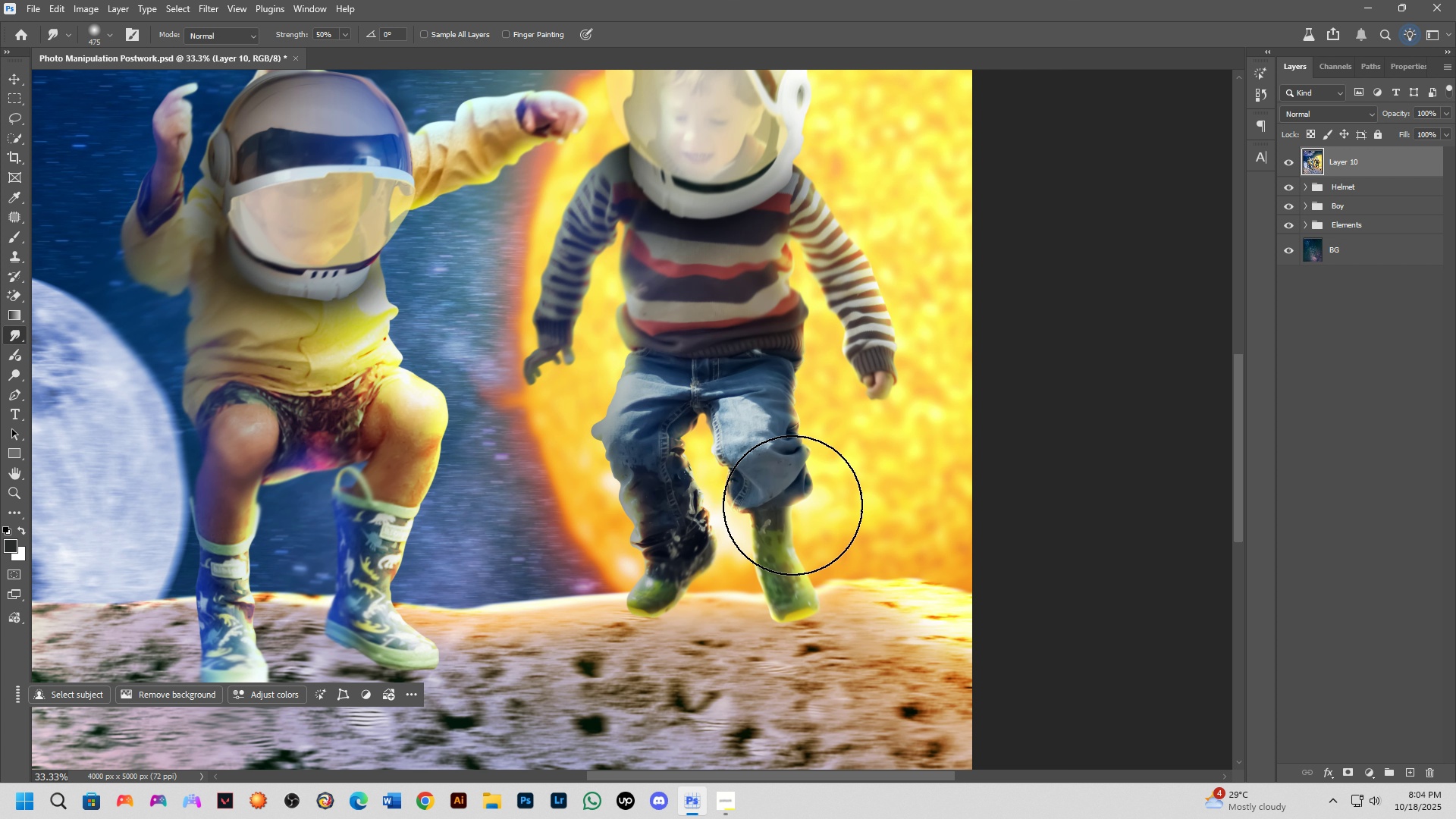 
scroll: coordinate [755, 445], scroll_direction: up, amount: 5.0
 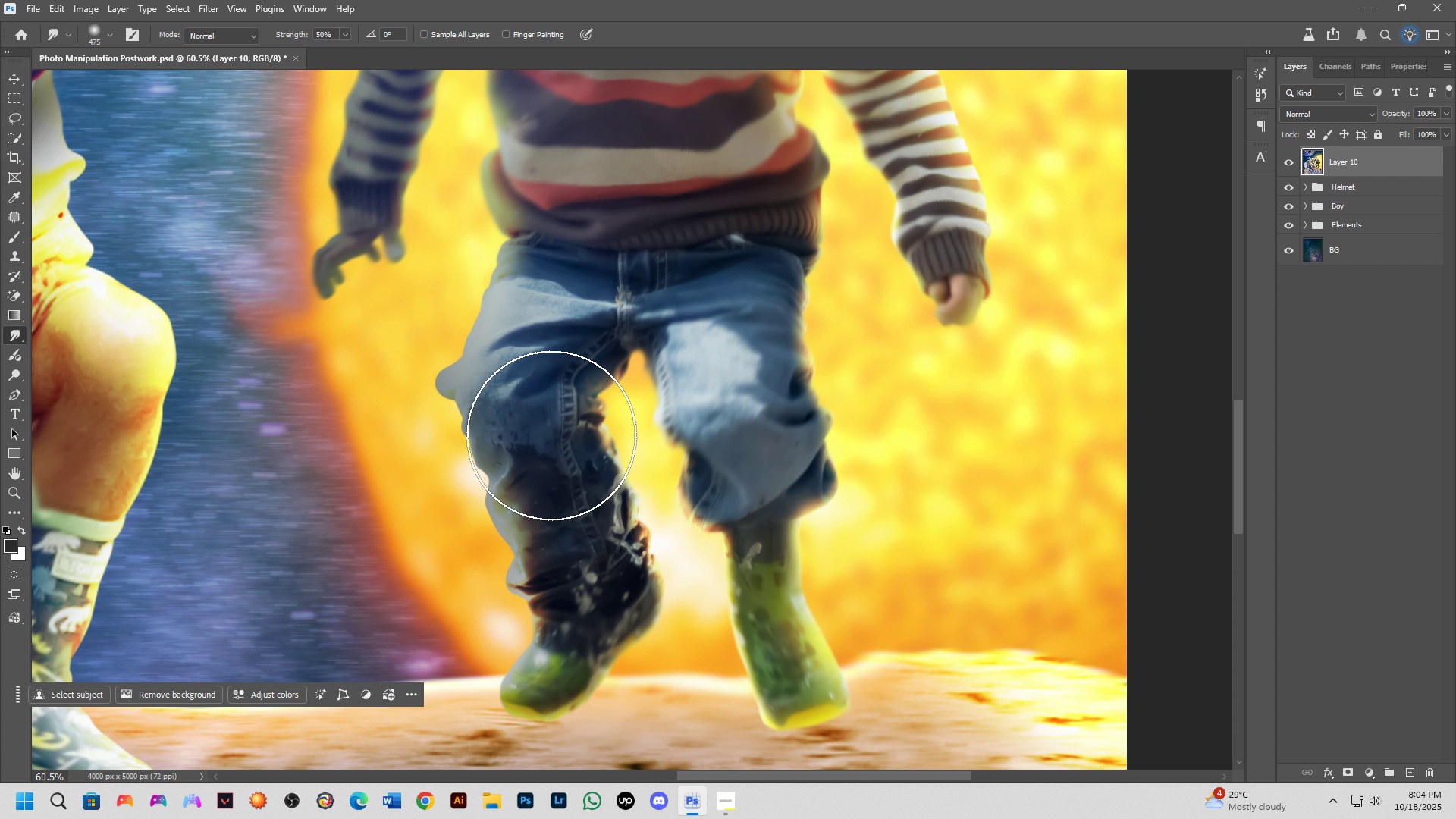 
left_click_drag(start_coordinate=[553, 432], to_coordinate=[563, 431])
 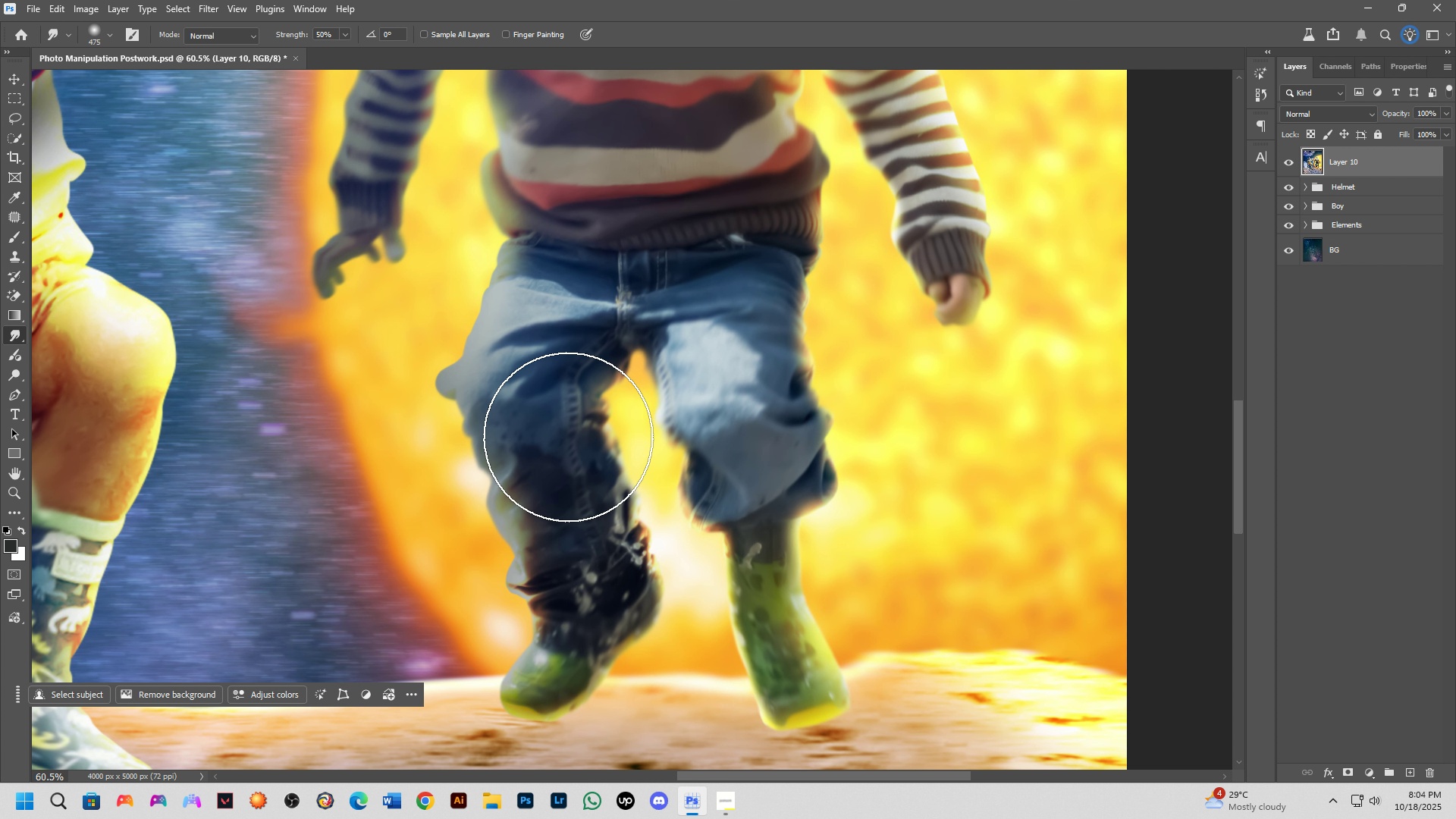 
key(Shift+ShiftLeft)
 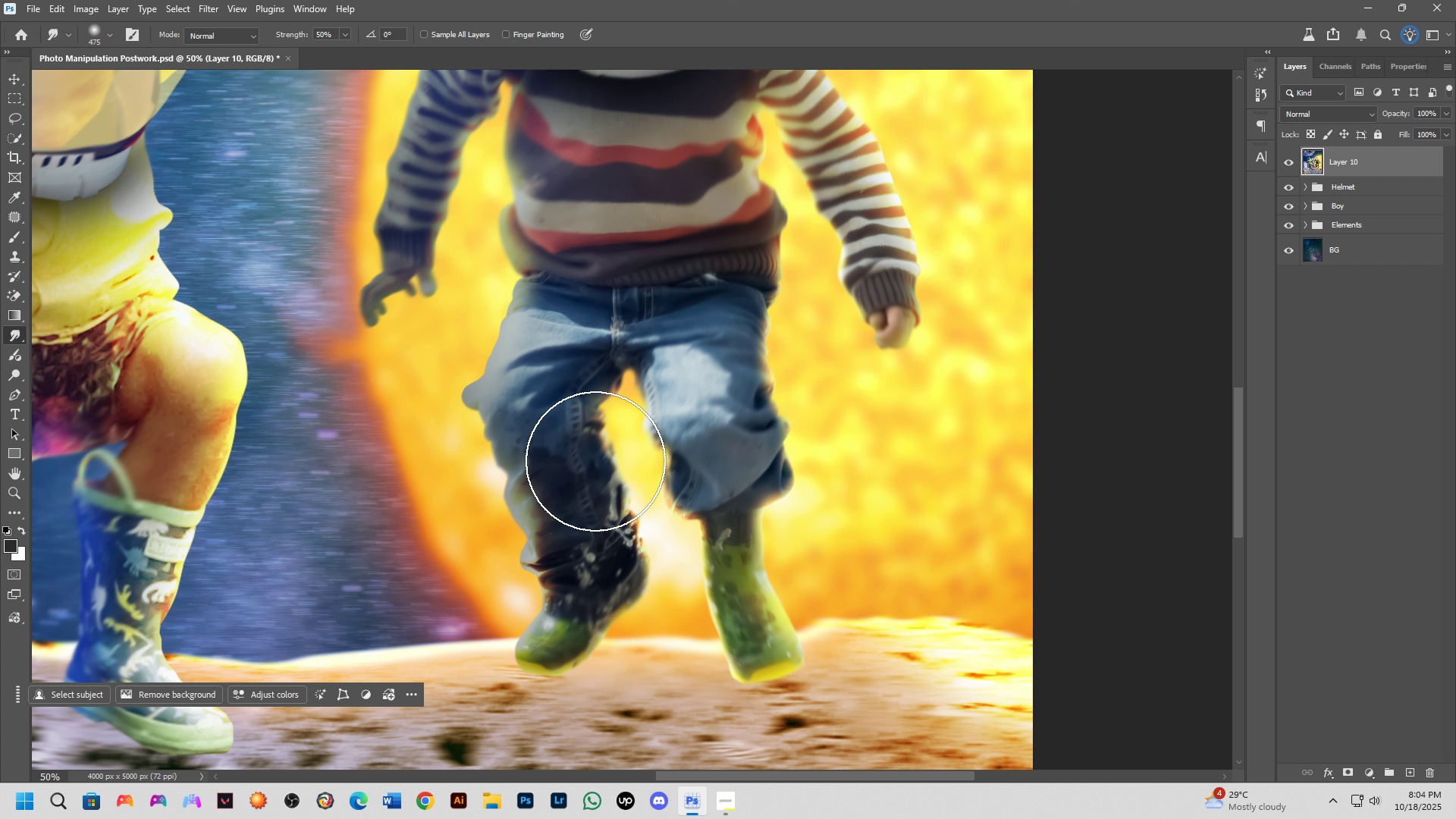 
scroll: coordinate [613, 475], scroll_direction: down, amount: 6.0
 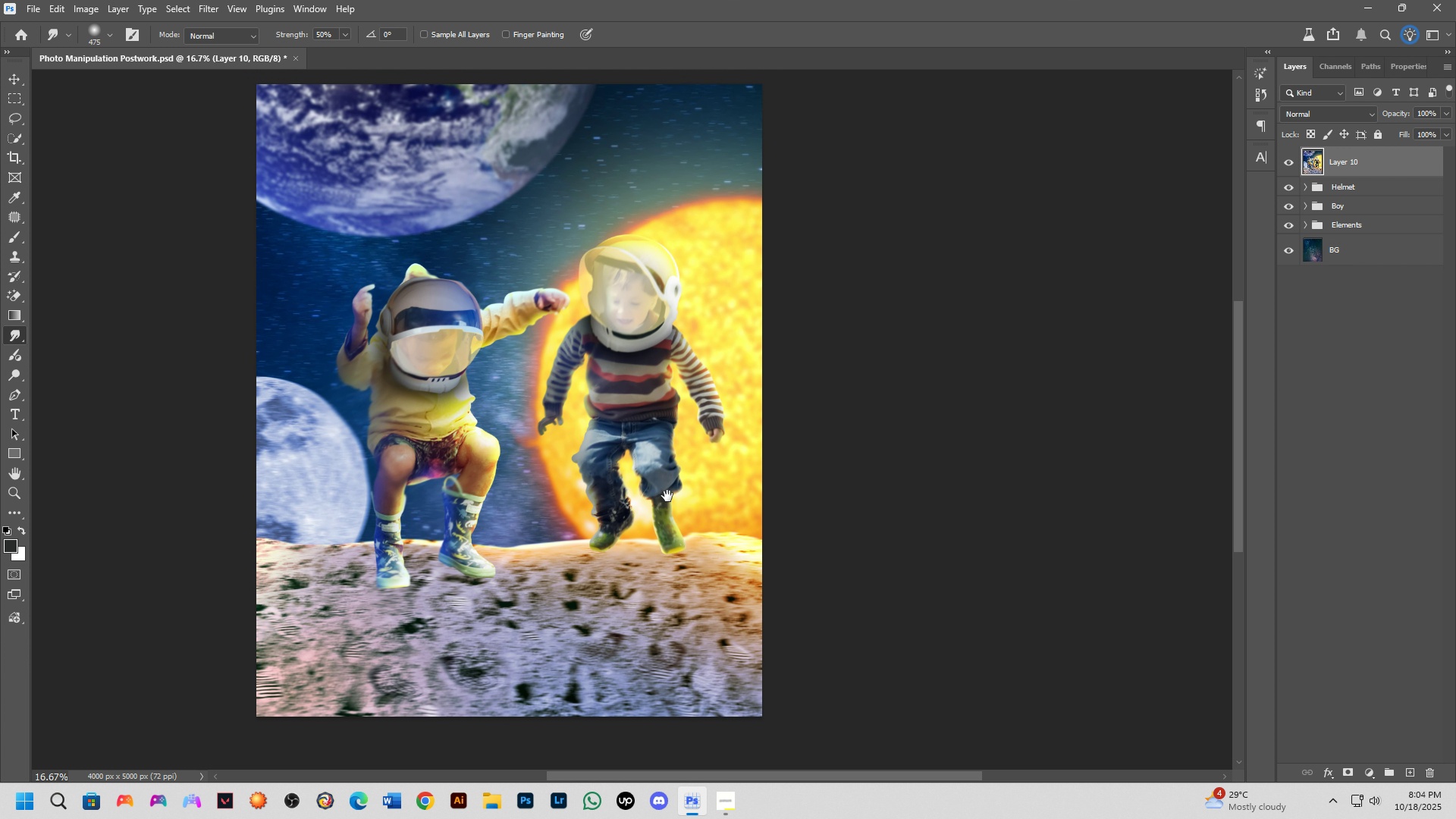 
hold_key(key=ShiftLeft, duration=0.39)
 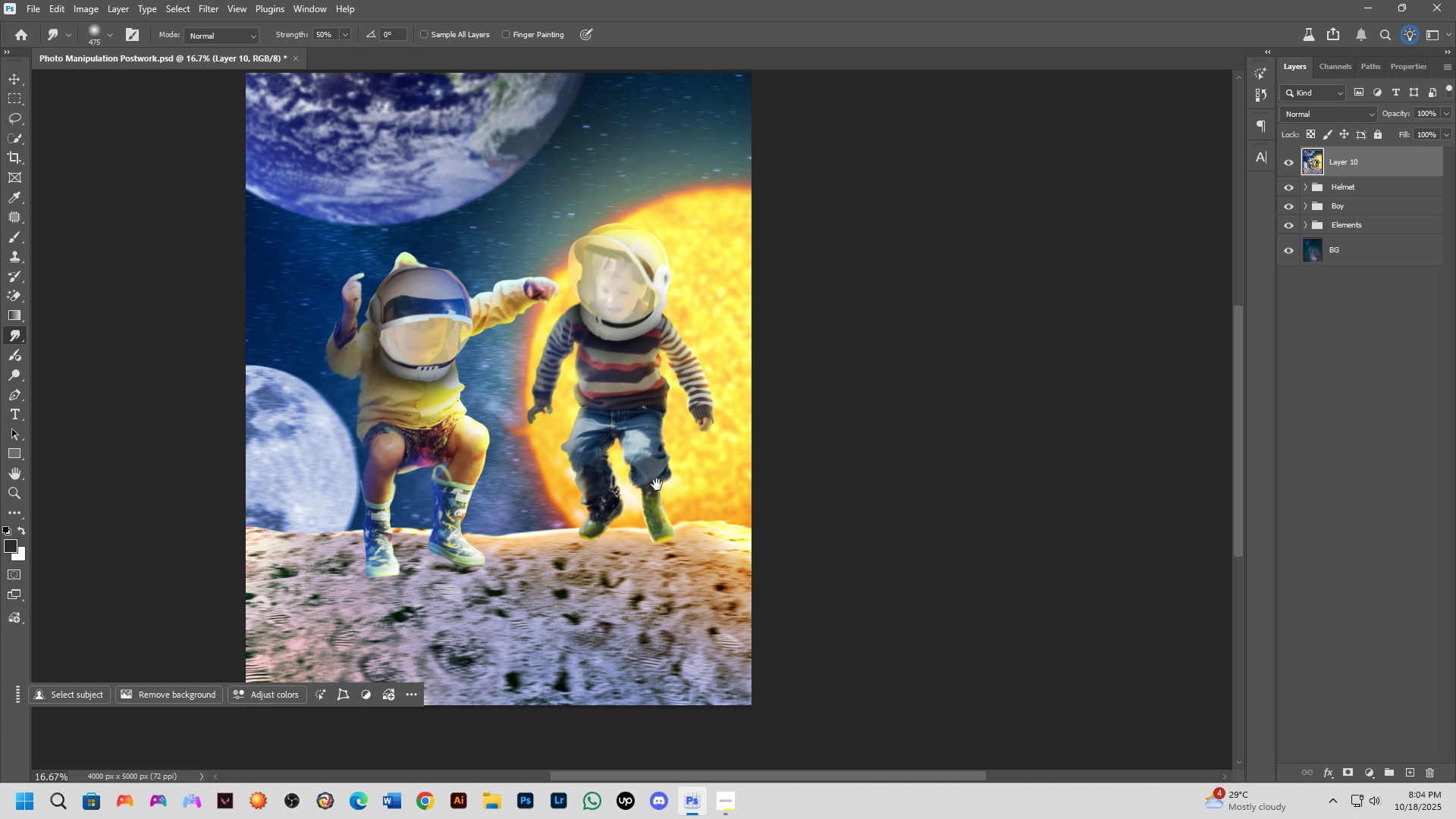 
hold_key(key=Space, duration=0.62)
 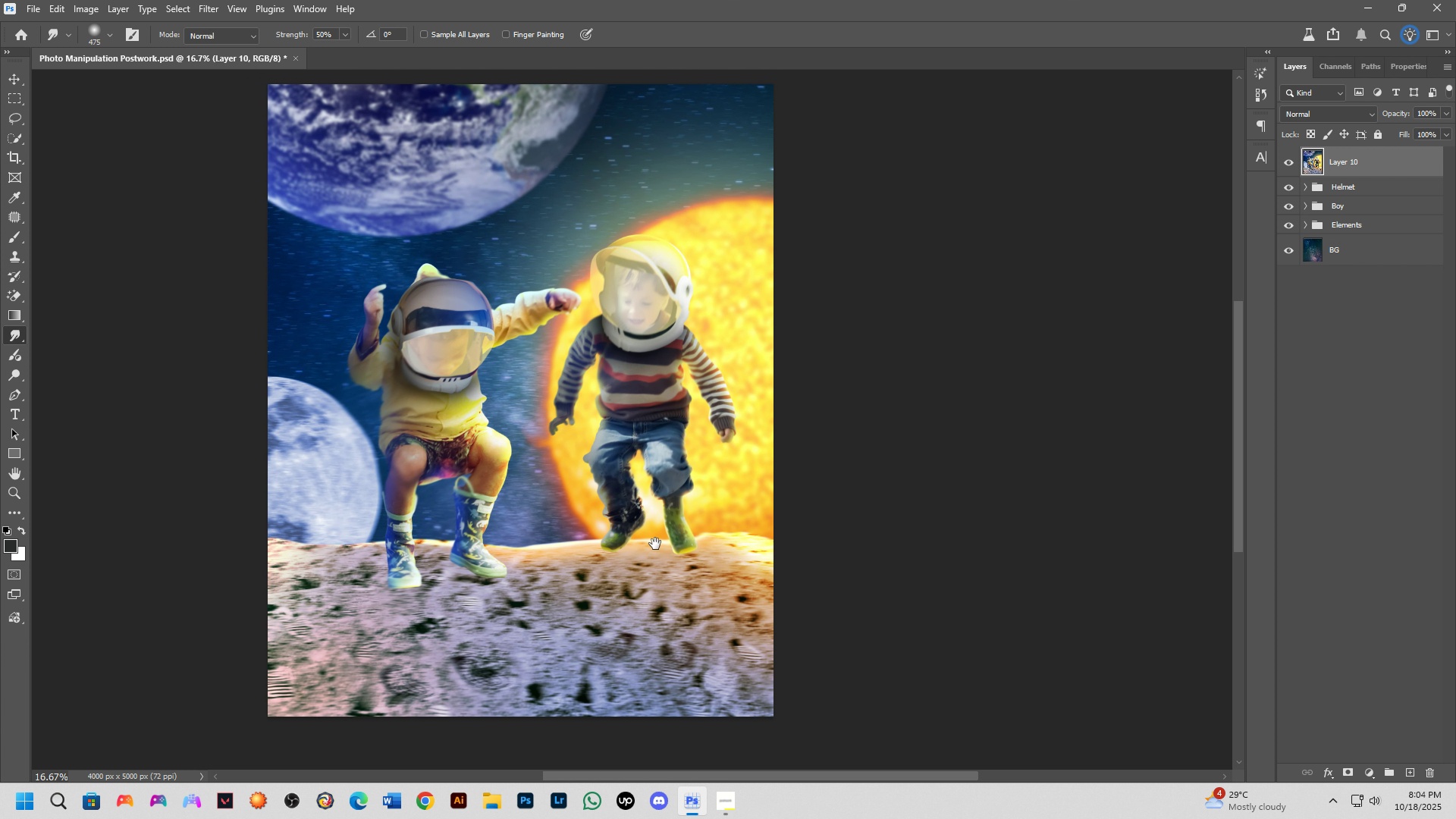 
left_click_drag(start_coordinate=[657, 485], to_coordinate=[667, 496])
 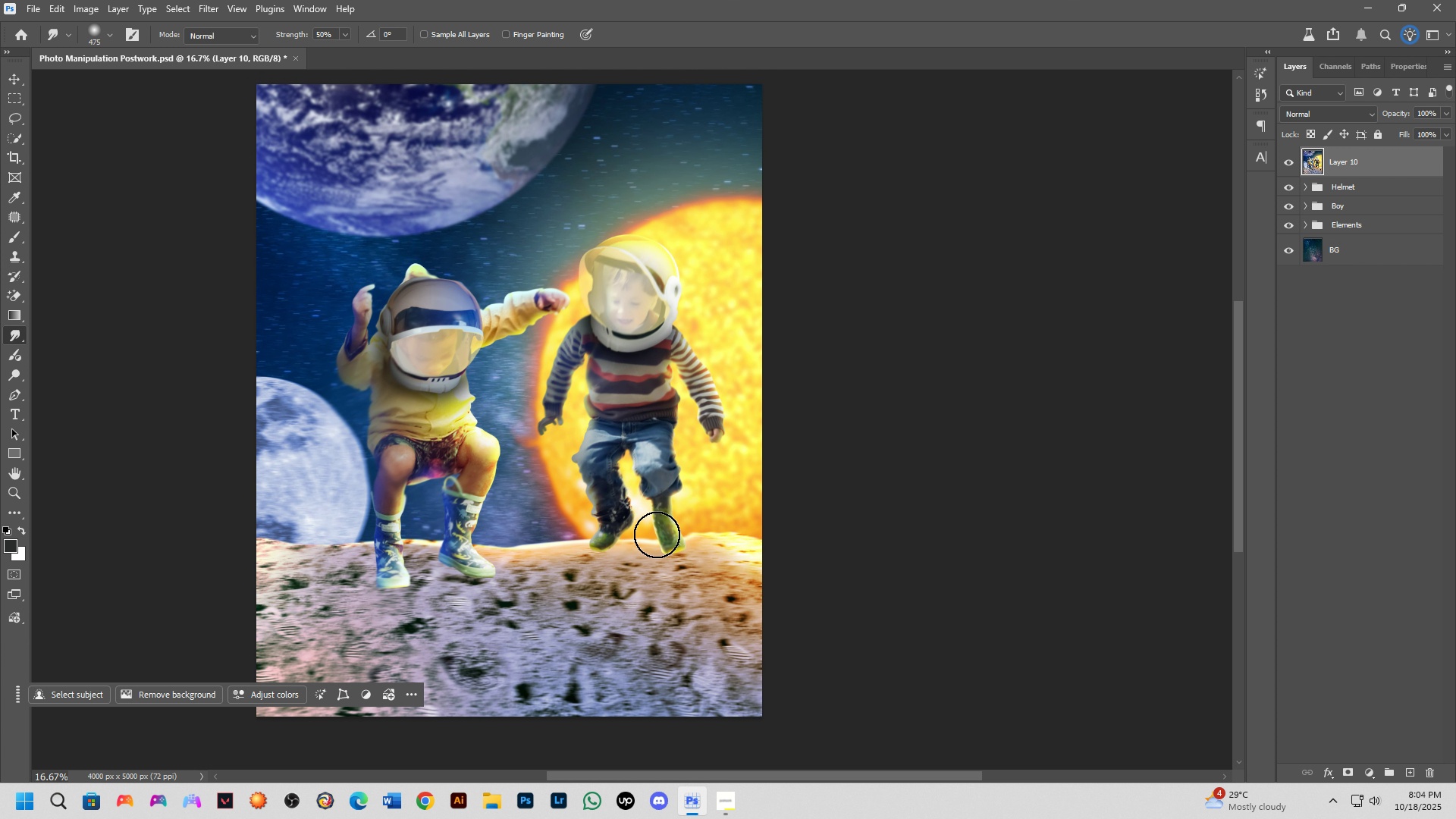 
hold_key(key=Space, duration=0.54)
 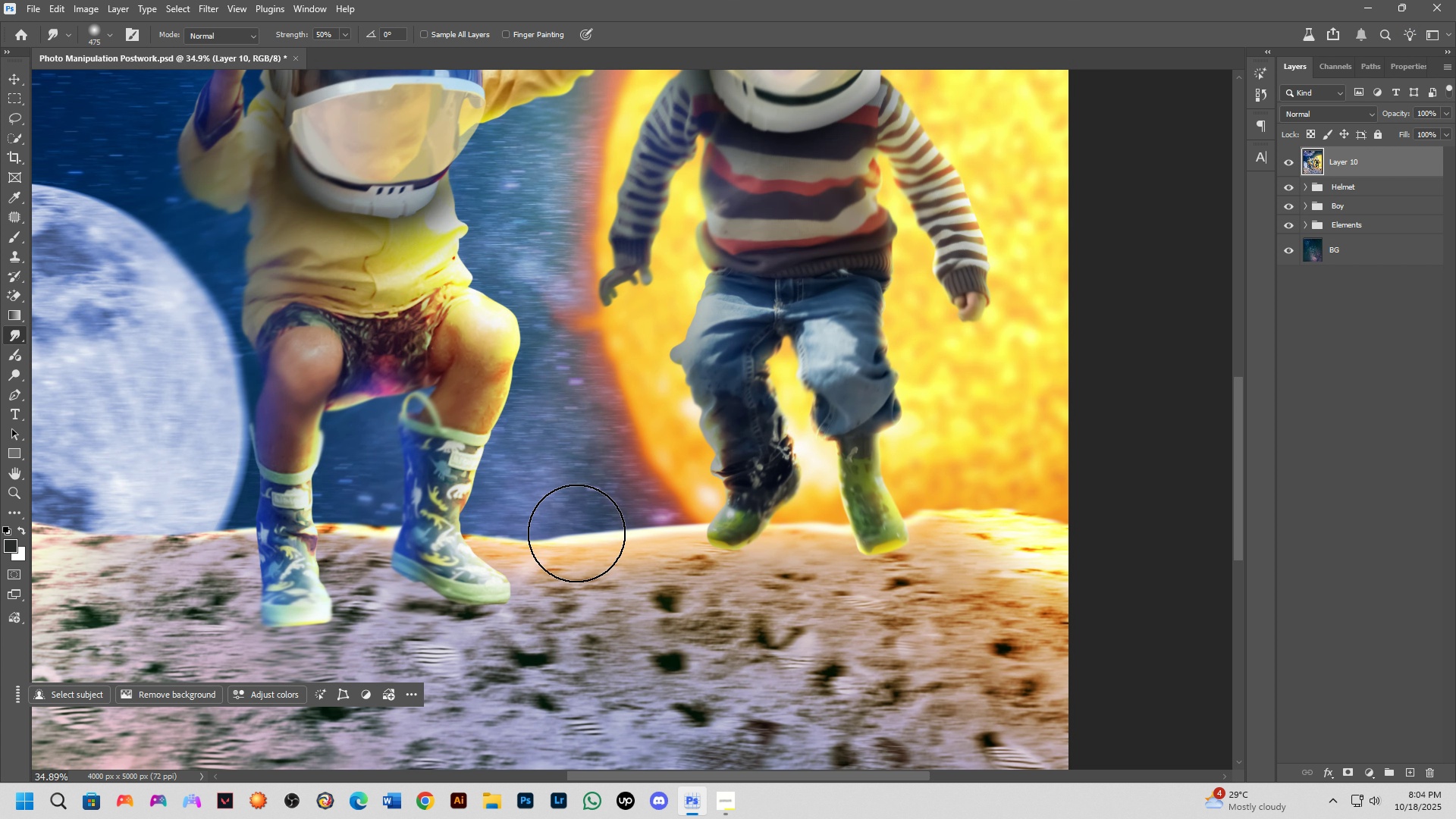 
left_click_drag(start_coordinate=[644, 544], to_coordinate=[655, 544])
 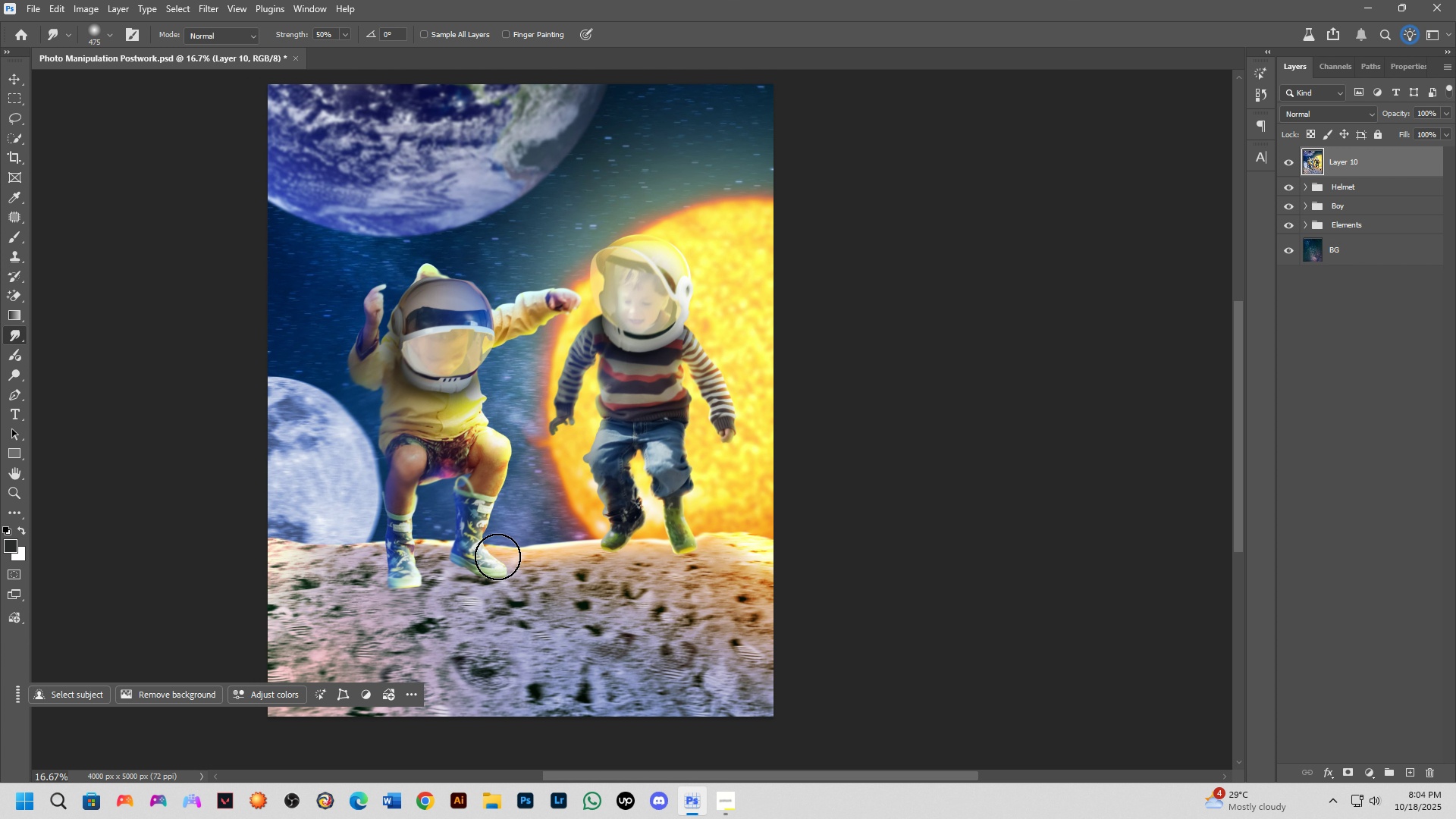 
scroll: coordinate [516, 549], scroll_direction: up, amount: 8.0
 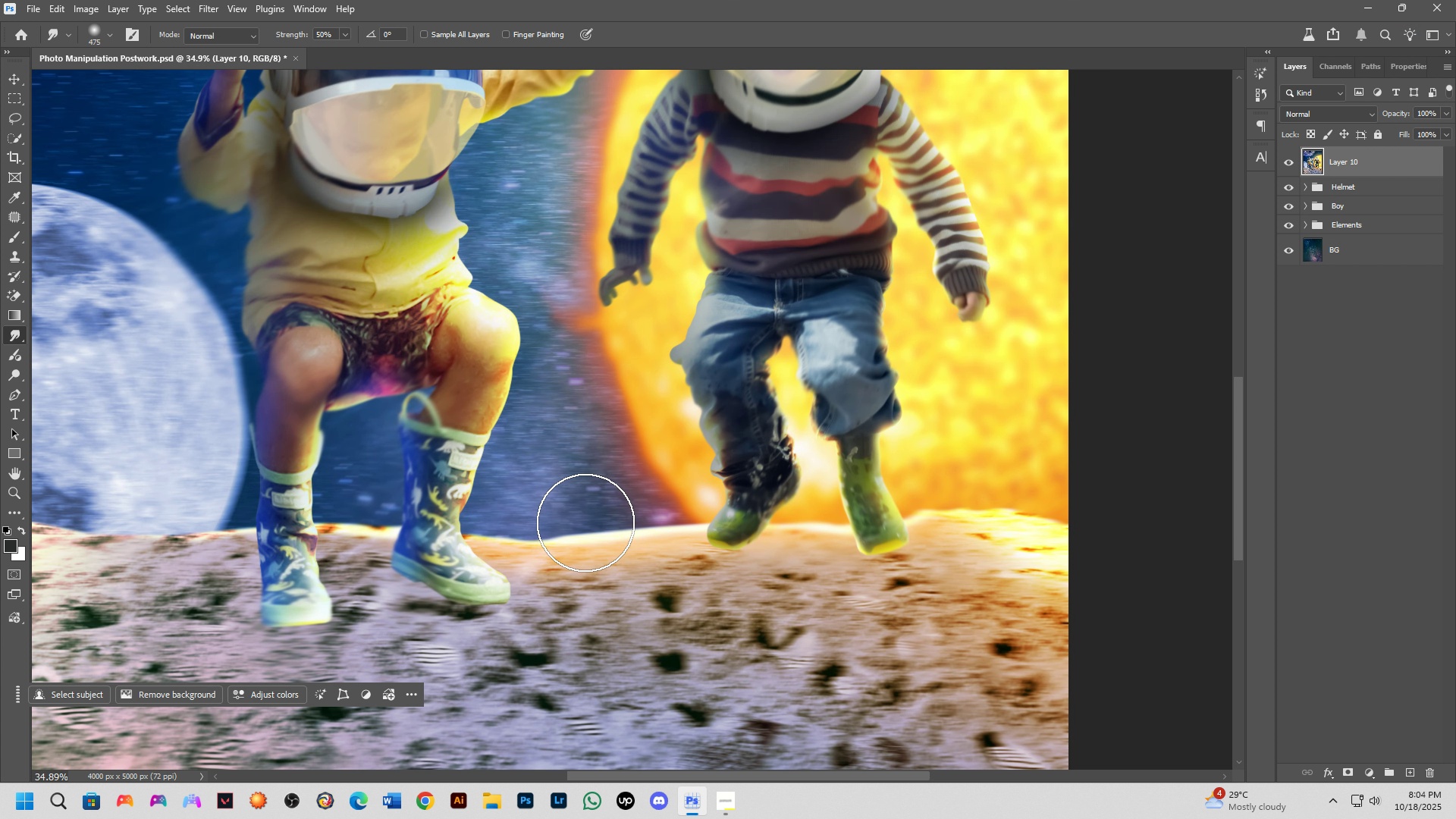 
left_click_drag(start_coordinate=[582, 523], to_coordinate=[602, 529])
 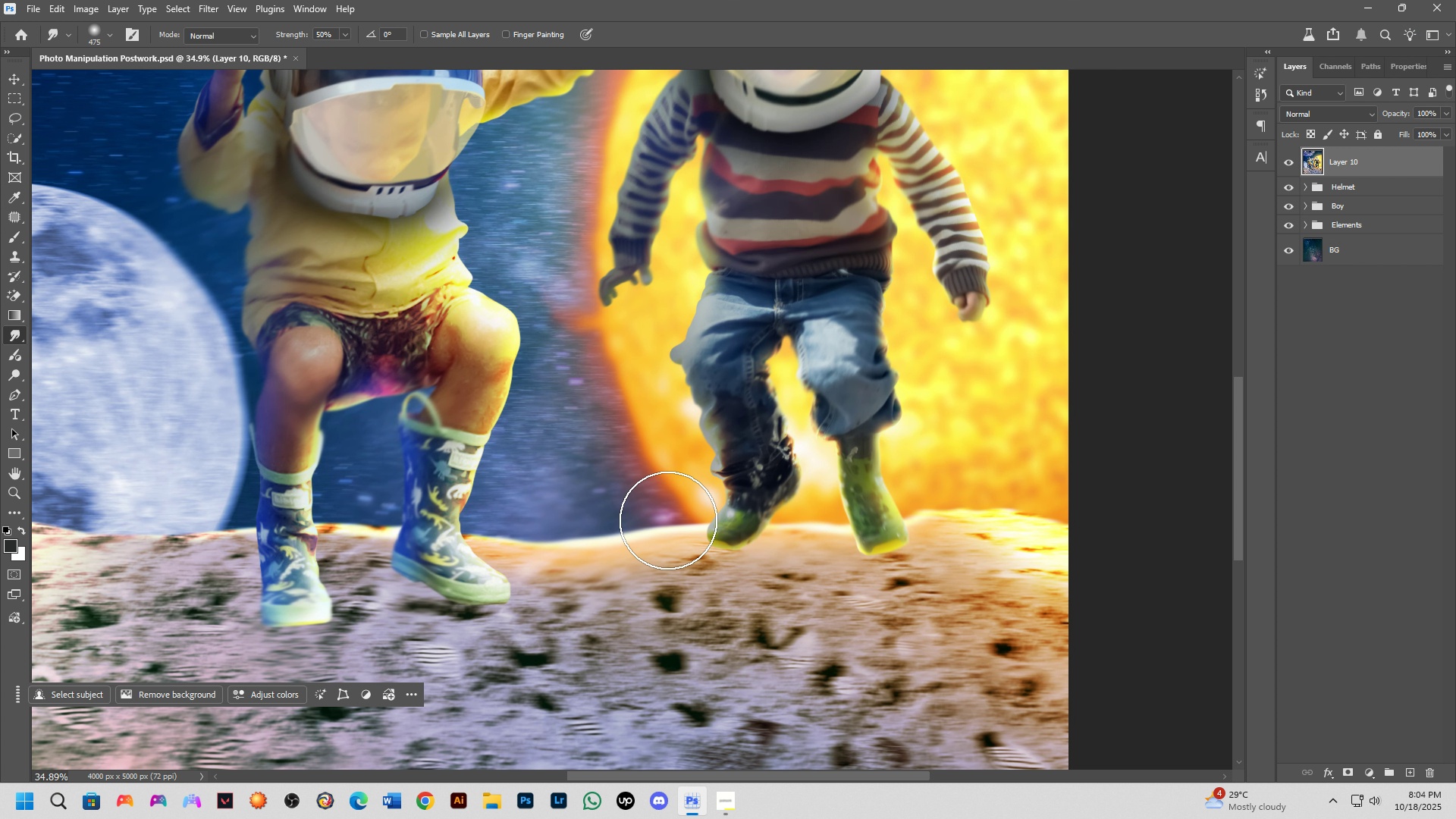 
left_click_drag(start_coordinate=[668, 520], to_coordinate=[657, 530])
 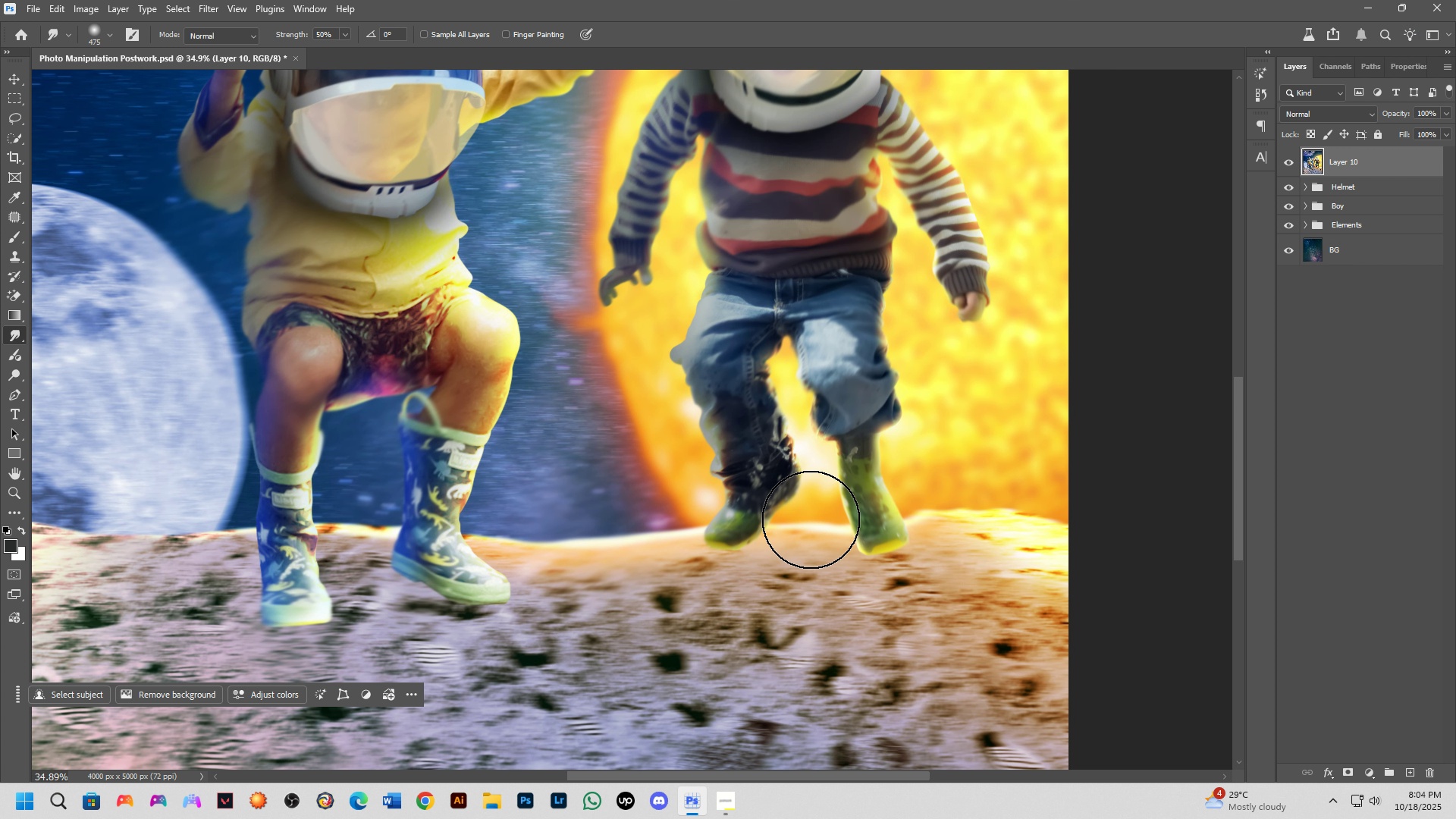 
left_click_drag(start_coordinate=[811, 519], to_coordinate=[805, 535])
 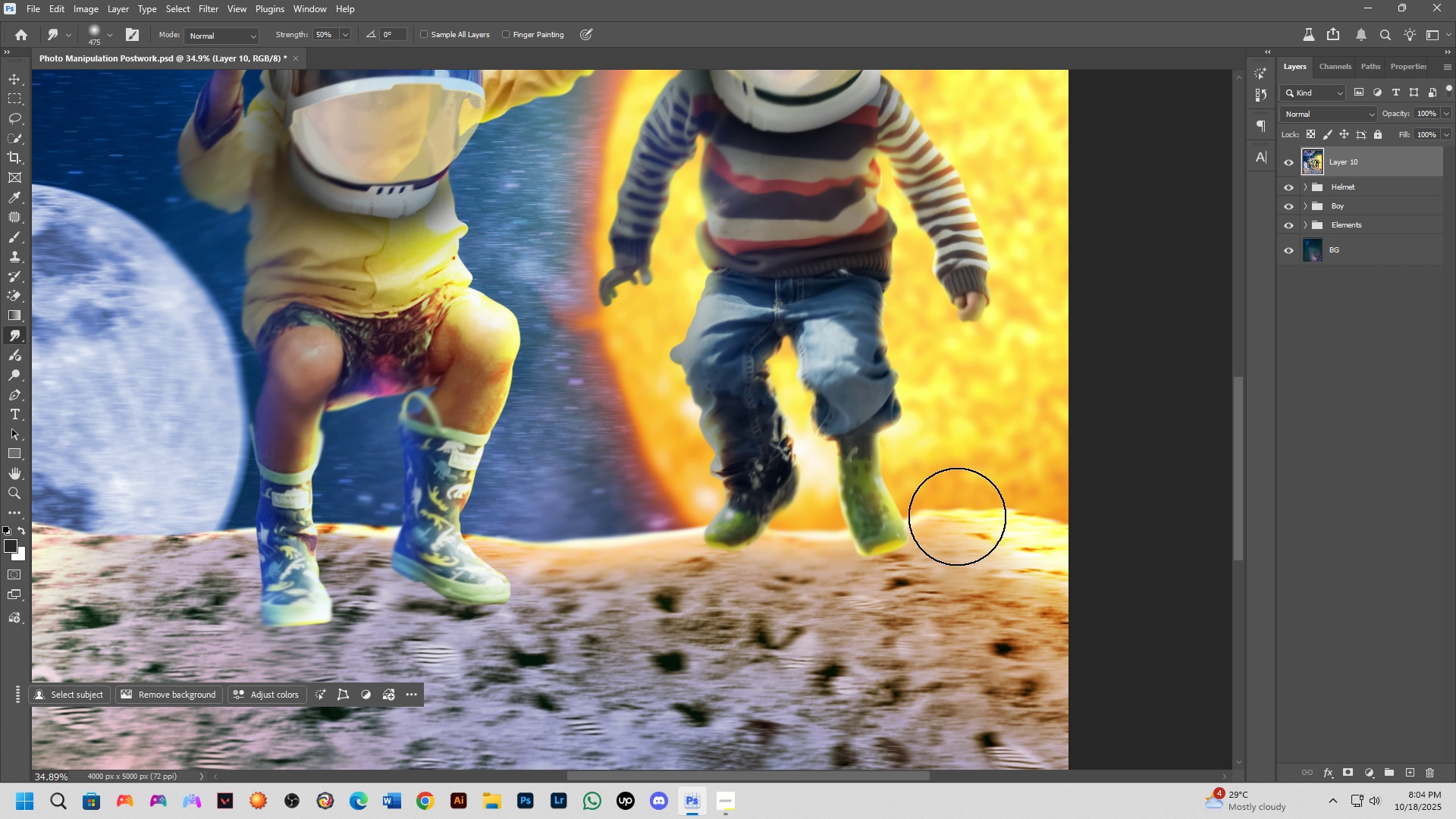 
left_click_drag(start_coordinate=[957, 516], to_coordinate=[982, 512])
 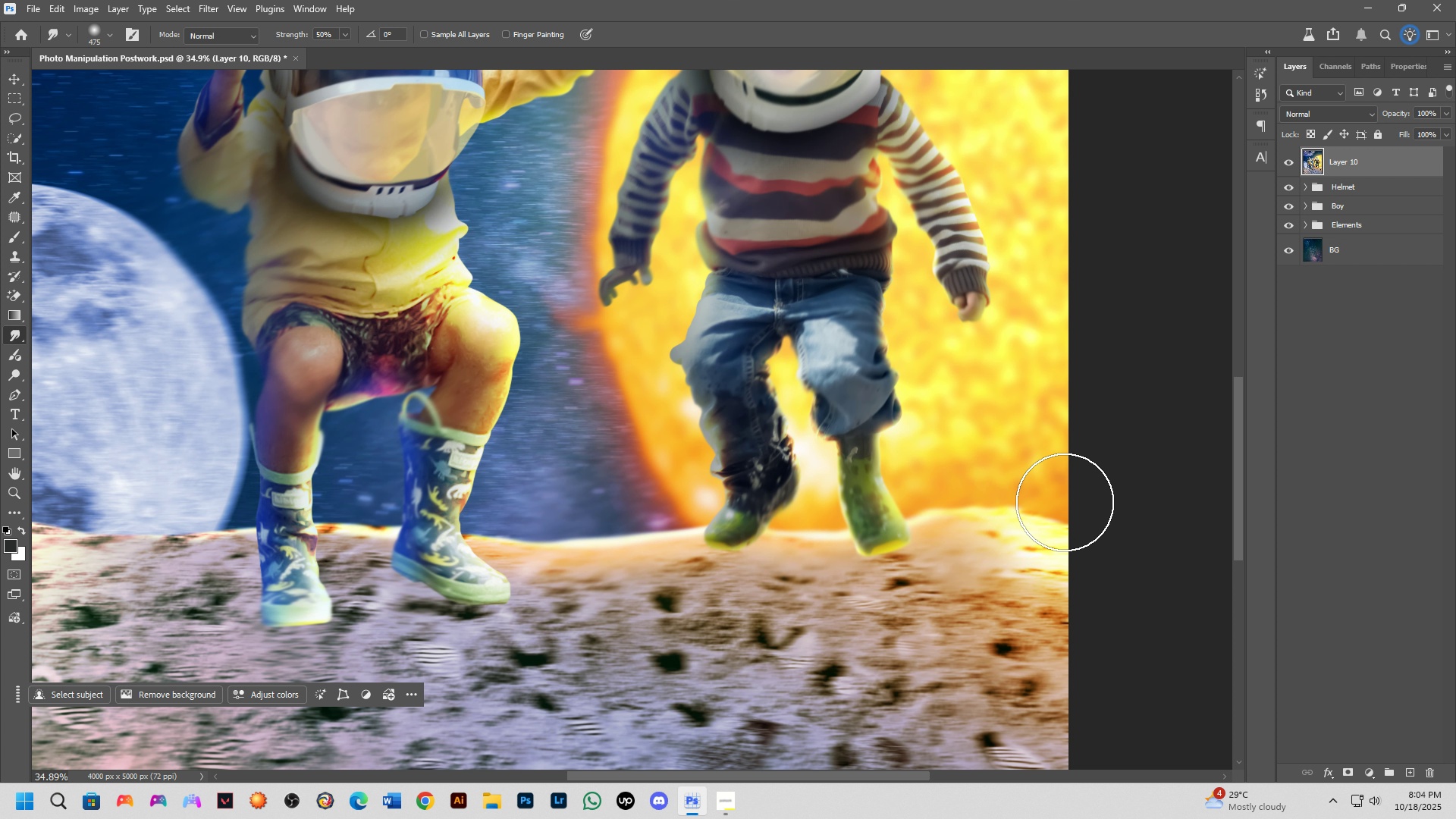 
left_click_drag(start_coordinate=[1062, 509], to_coordinate=[1064, 541])
 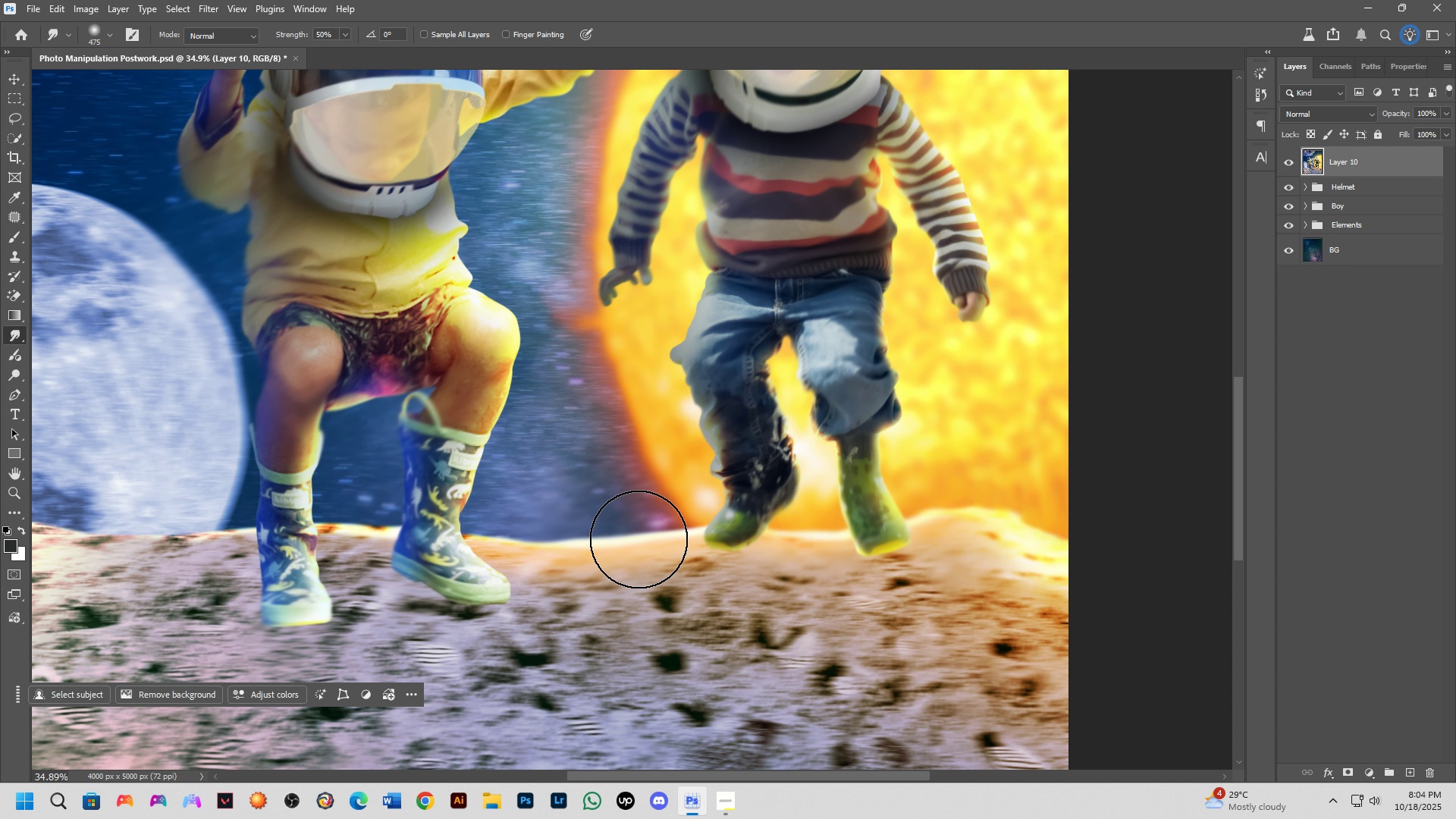 
left_click_drag(start_coordinate=[637, 538], to_coordinate=[617, 548])
 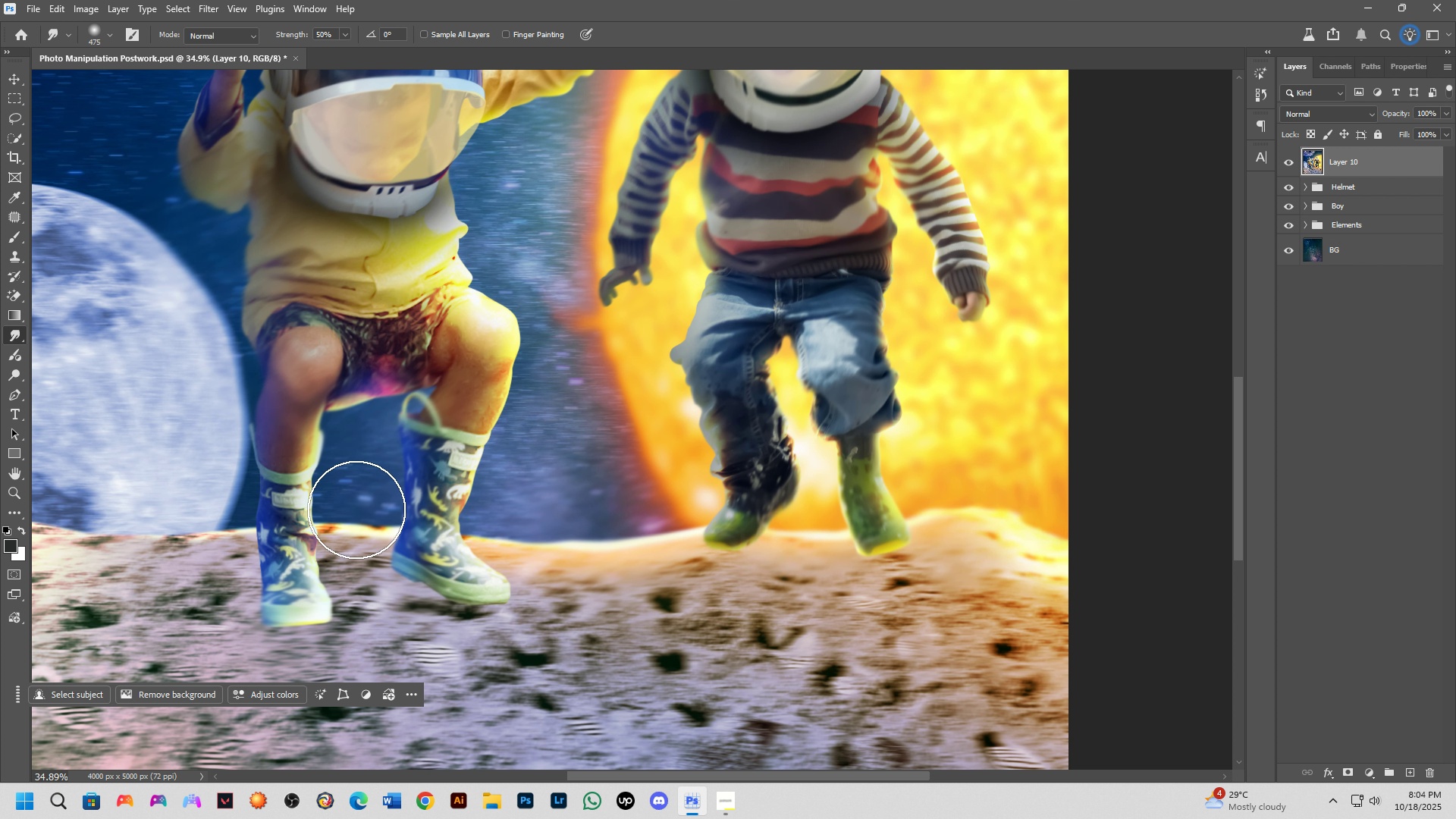 
left_click_drag(start_coordinate=[361, 507], to_coordinate=[353, 526])
 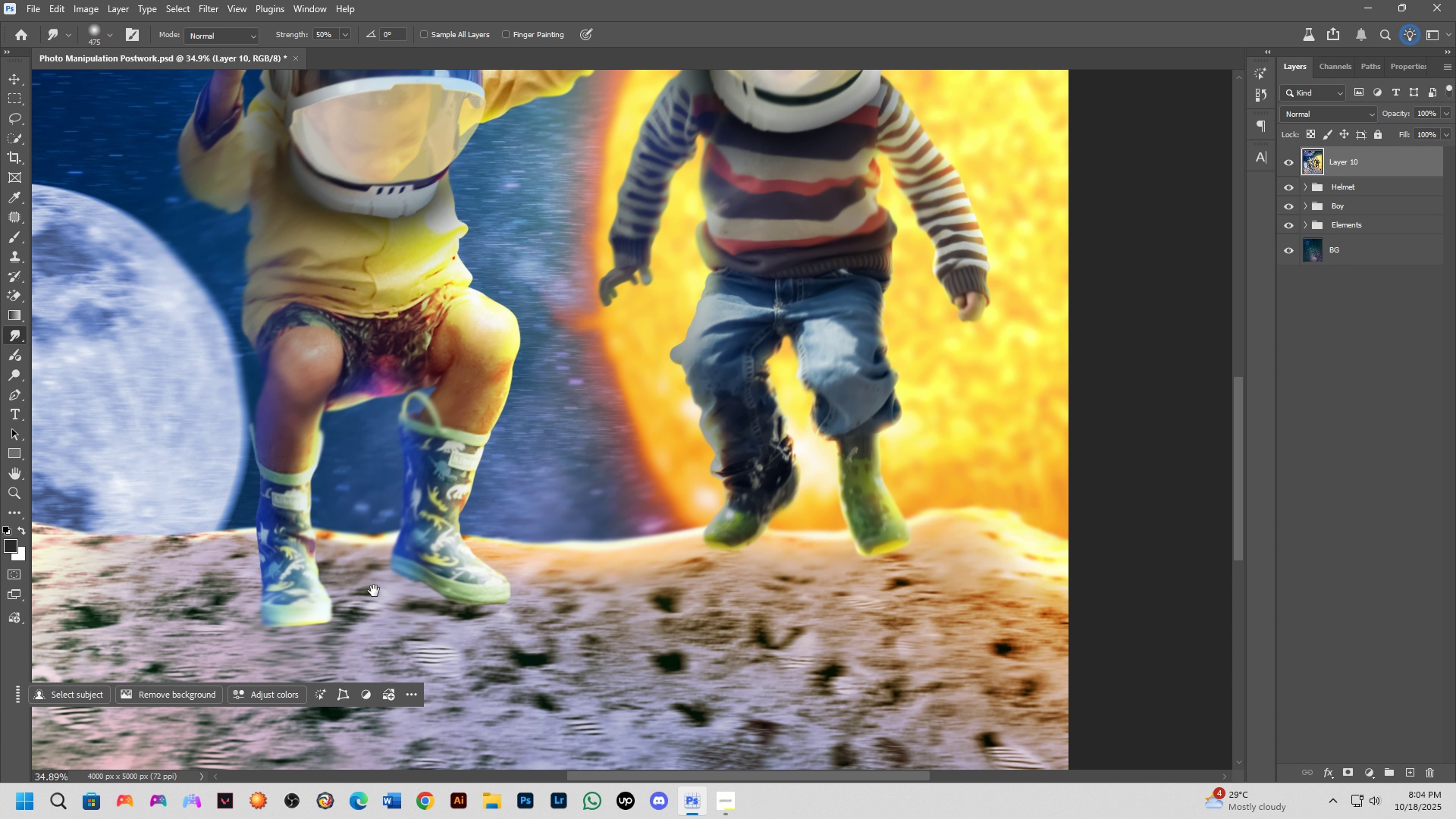 
hold_key(key=Space, duration=0.55)
 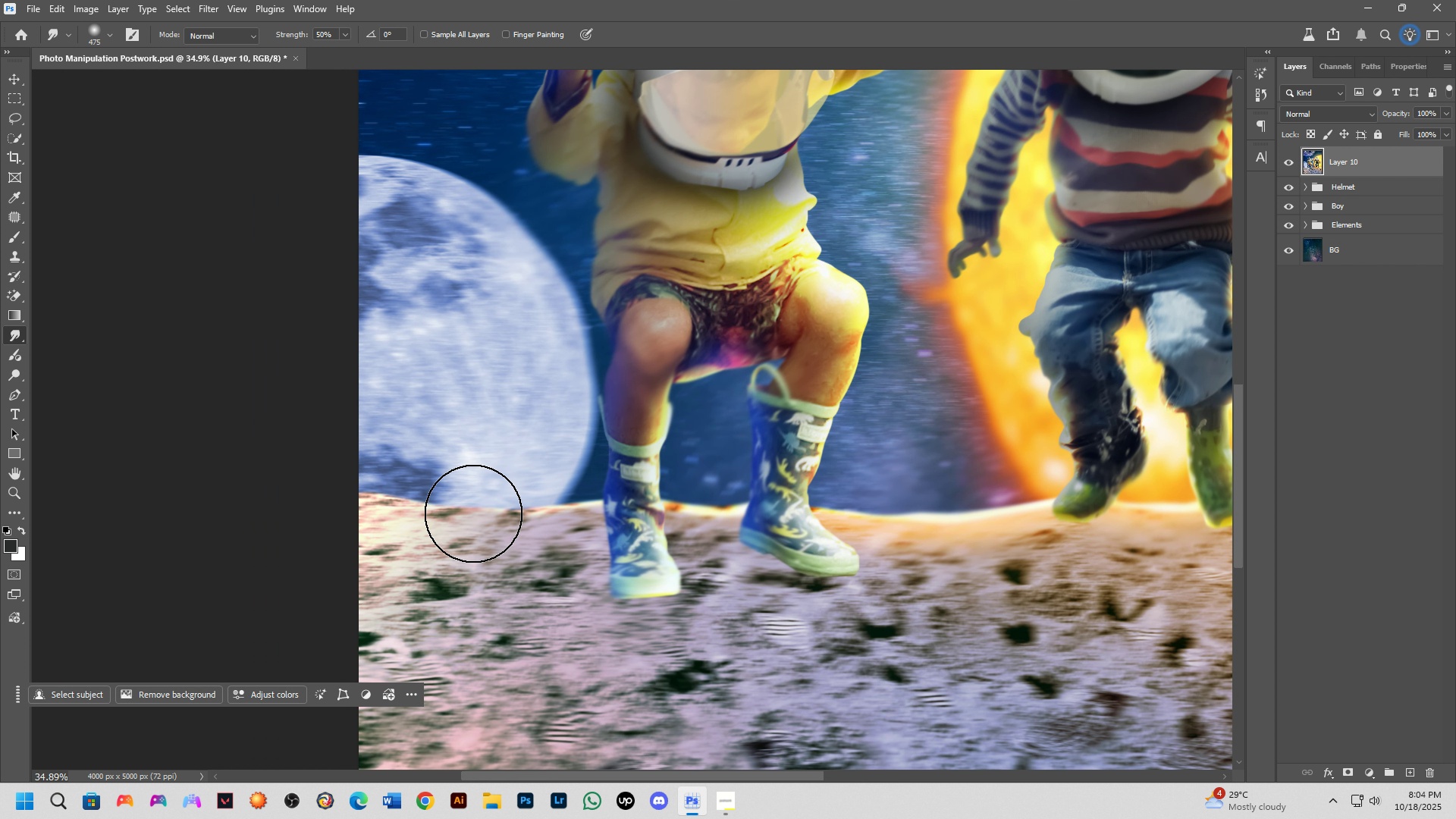 
left_click_drag(start_coordinate=[374, 591], to_coordinate=[723, 563])
 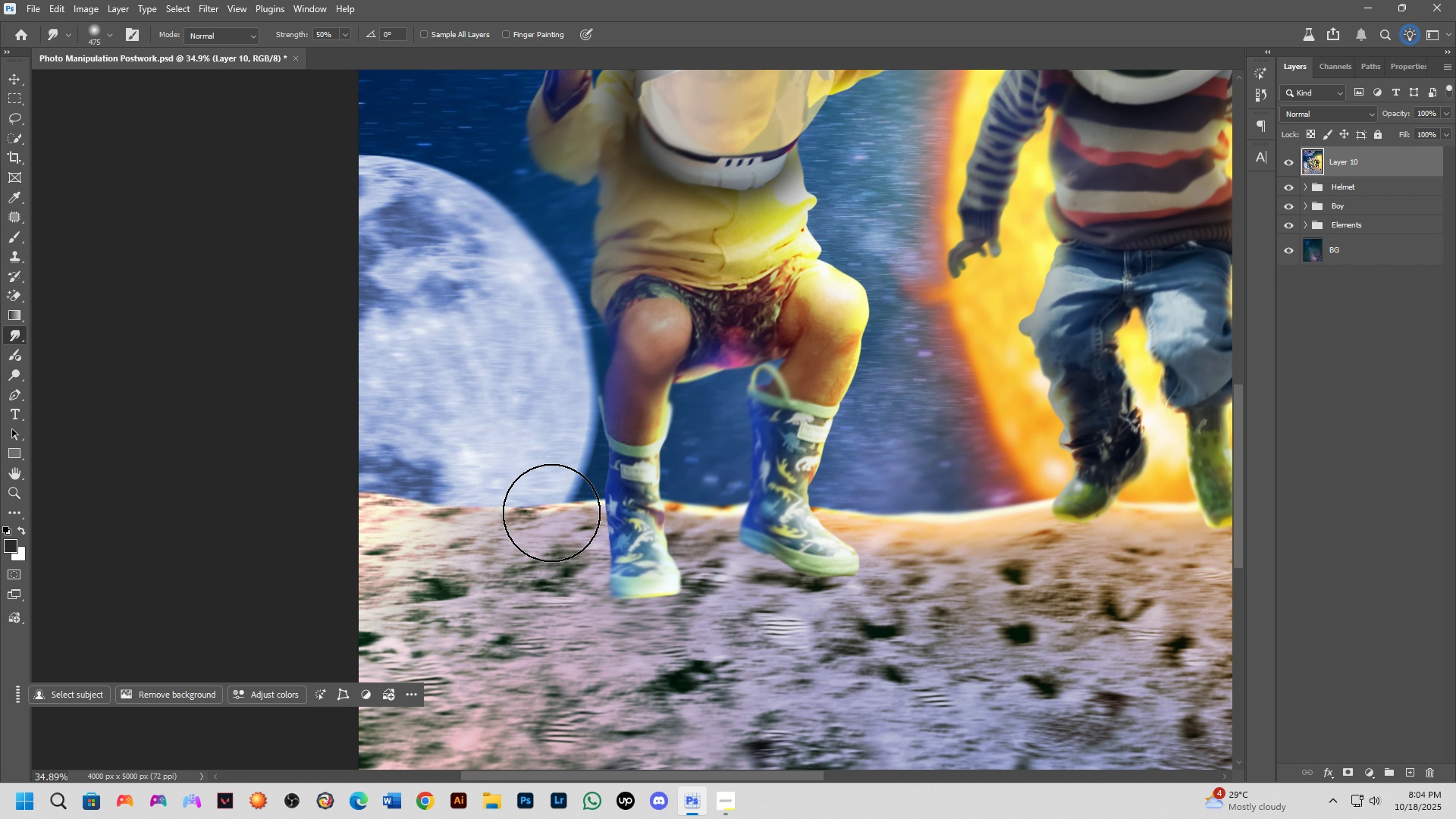 
left_click_drag(start_coordinate=[554, 513], to_coordinate=[516, 519])
 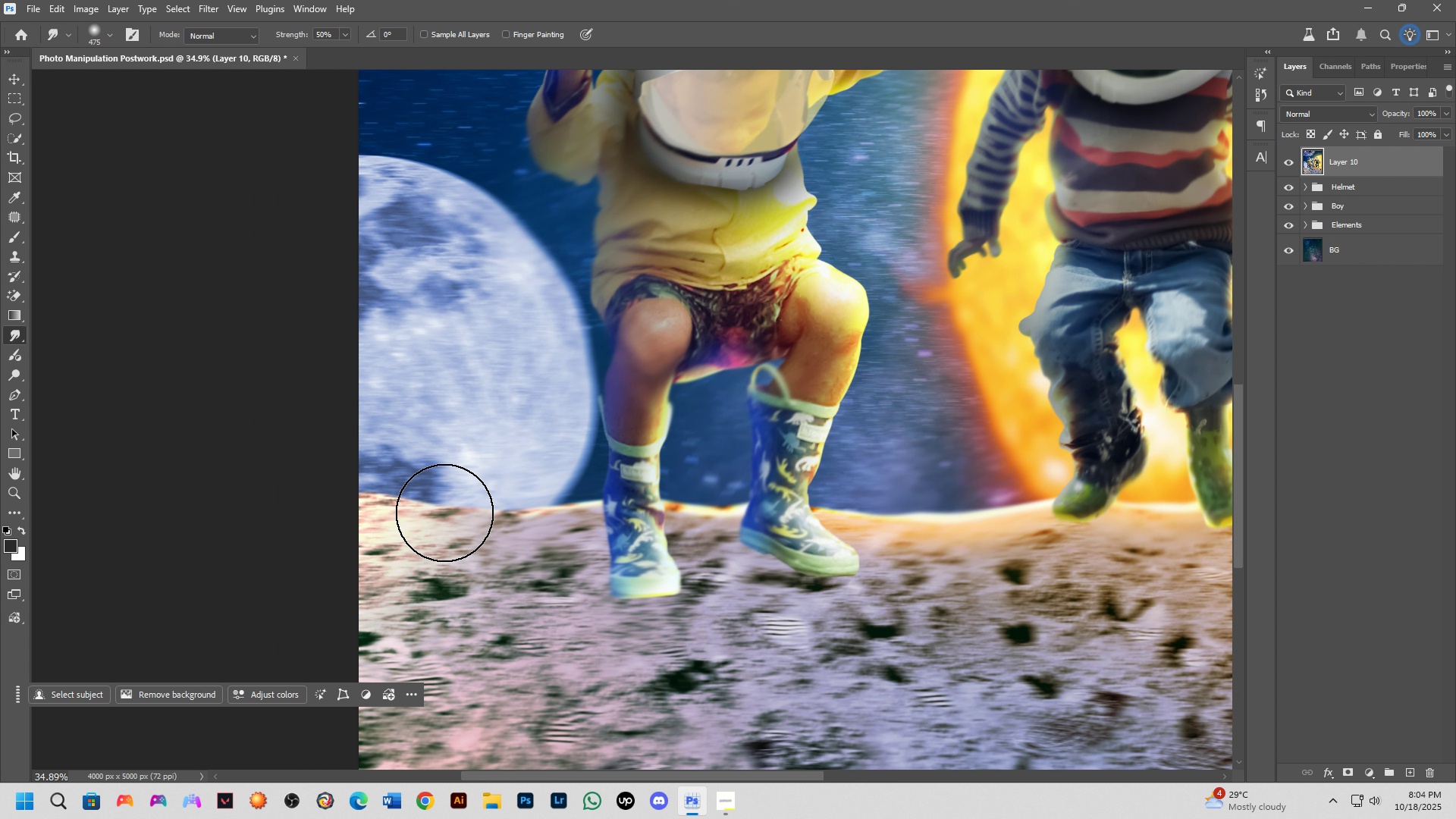 
left_click_drag(start_coordinate=[457, 510], to_coordinate=[438, 514])
 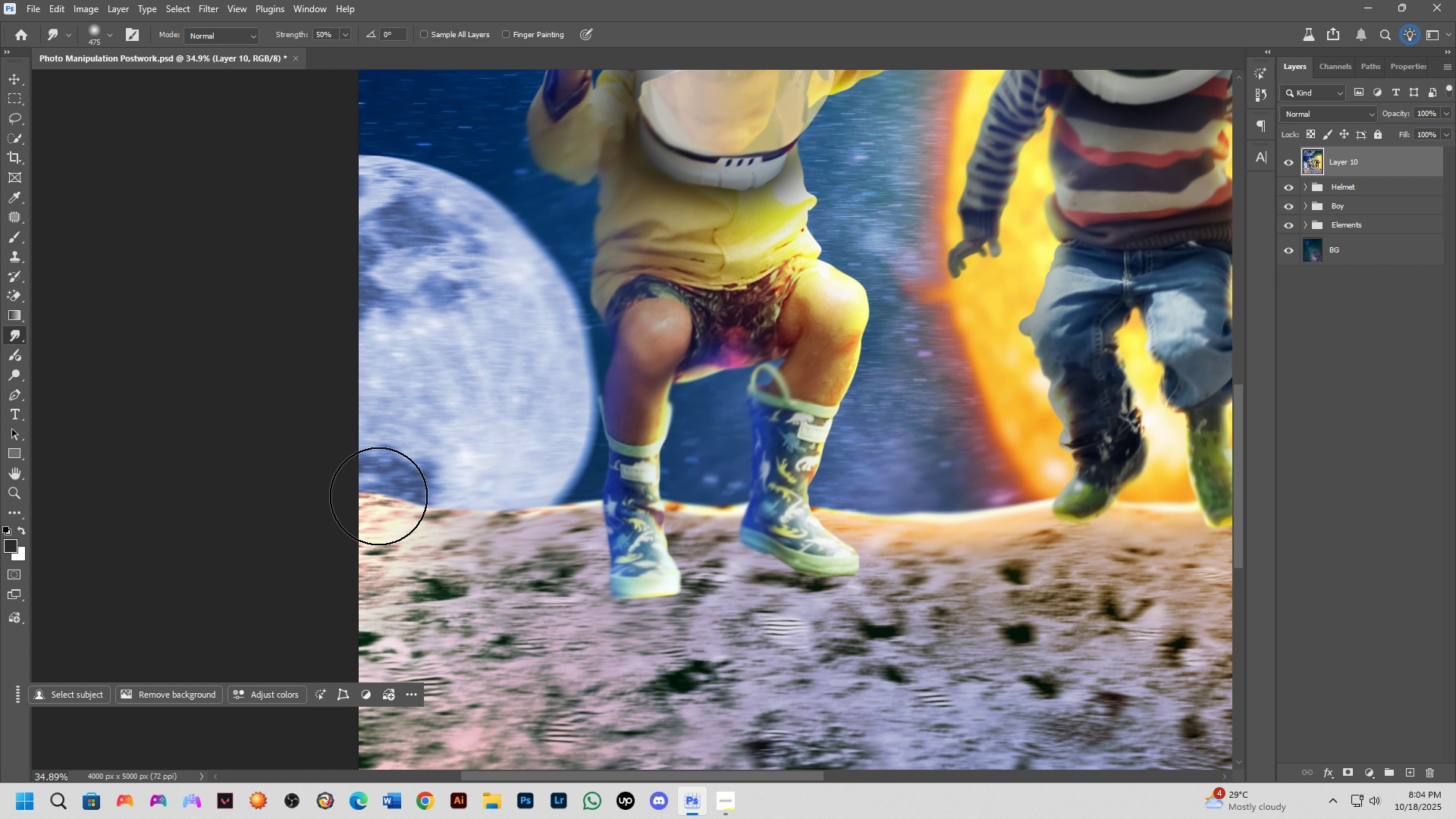 
left_click_drag(start_coordinate=[383, 494], to_coordinate=[366, 500])
 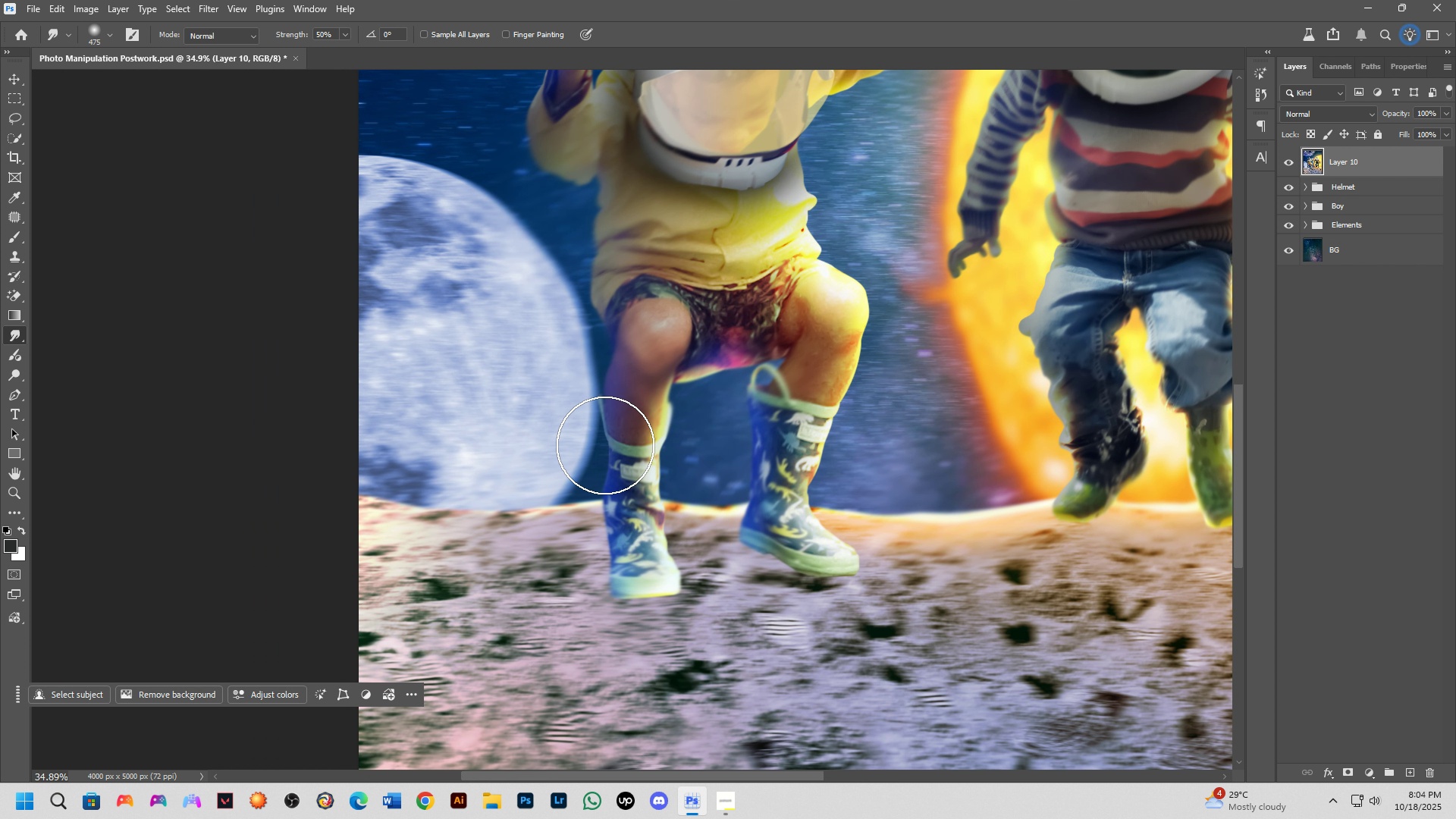 
key(Shift+ShiftLeft)
 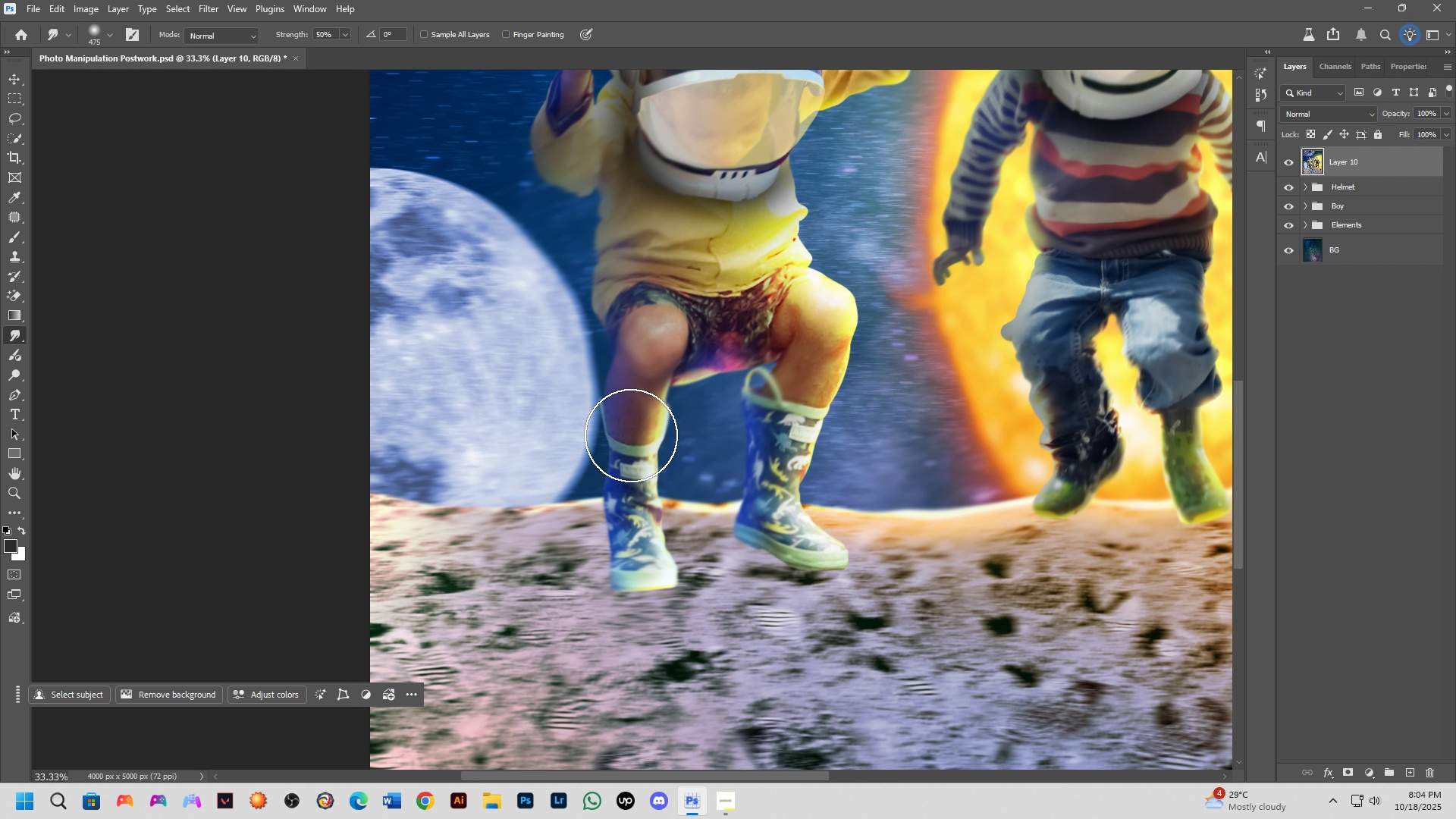 
scroll: coordinate [733, 469], scroll_direction: down, amount: 5.0
 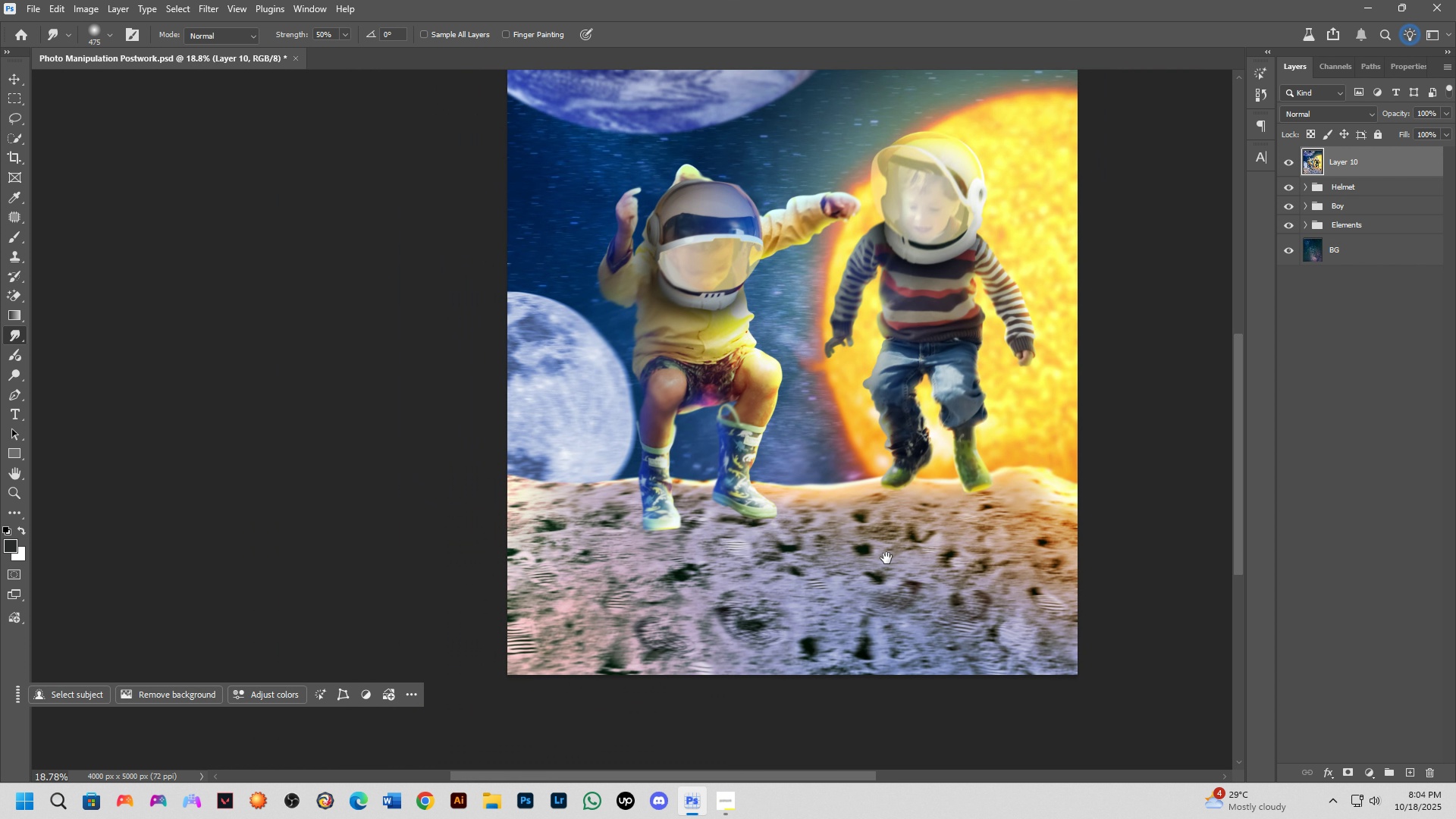 
hold_key(key=Space, duration=0.46)
 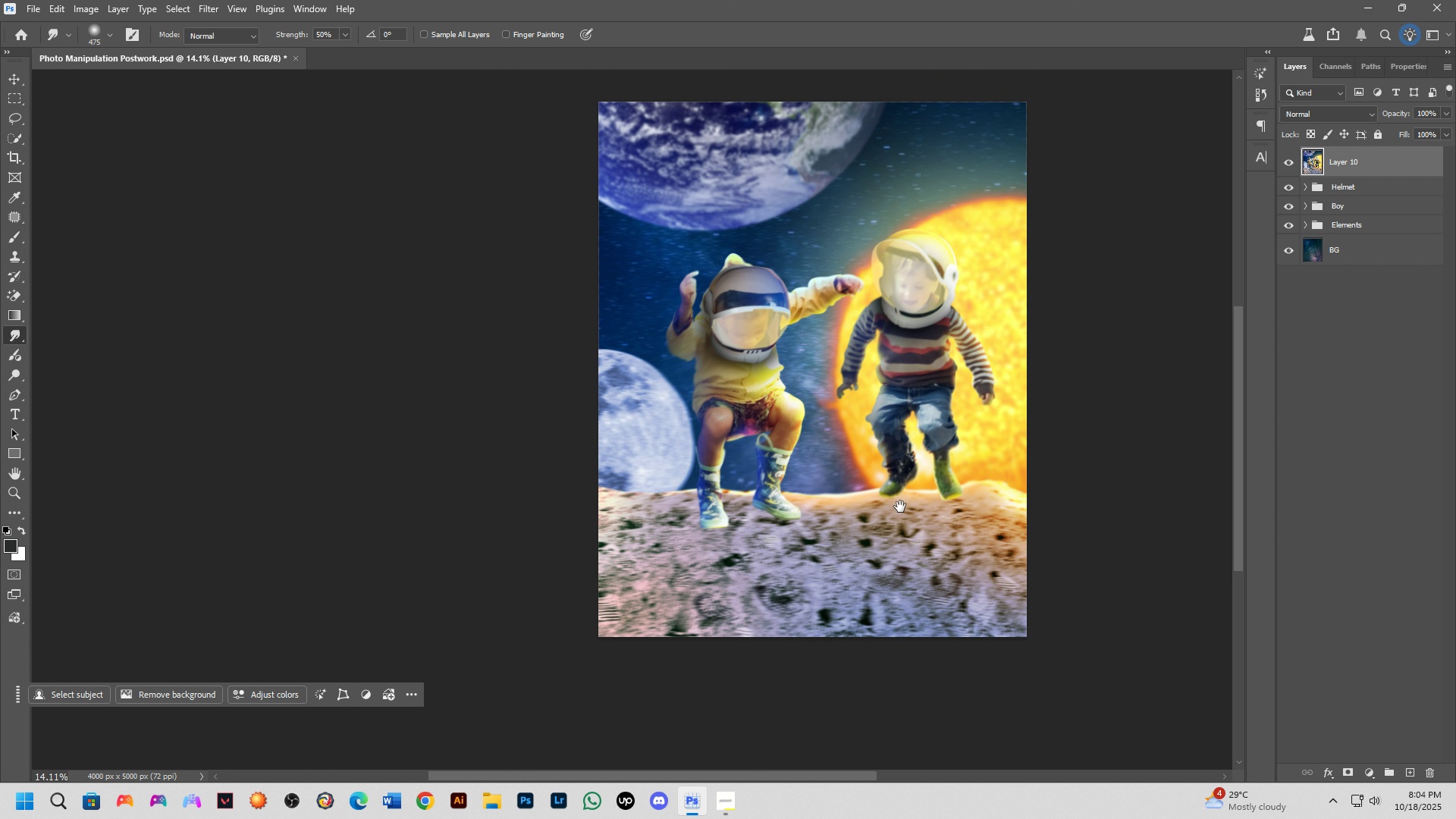 
left_click_drag(start_coordinate=[886, 558], to_coordinate=[883, 557])
 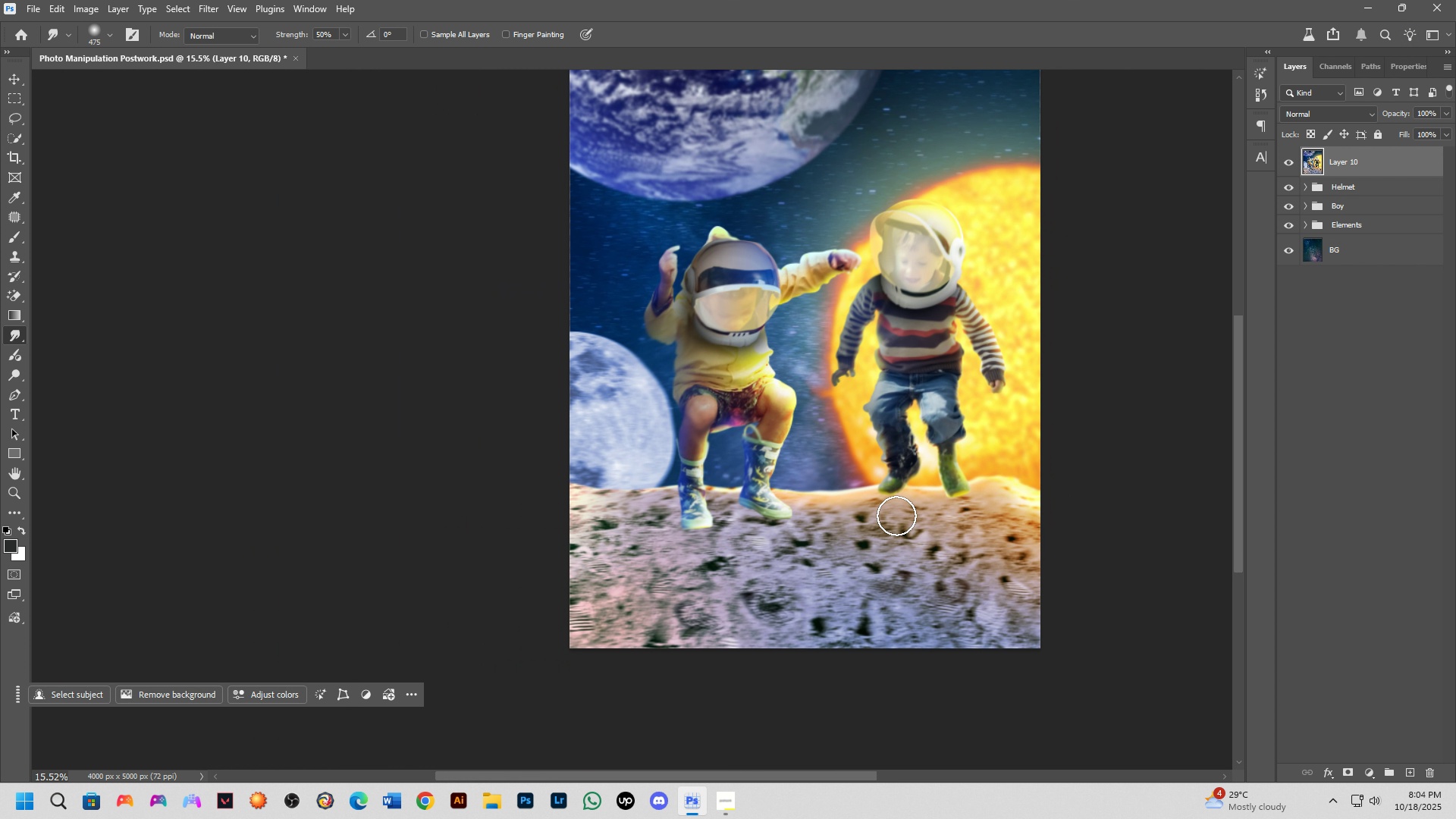 
scroll: coordinate [887, 524], scroll_direction: down, amount: 3.0
 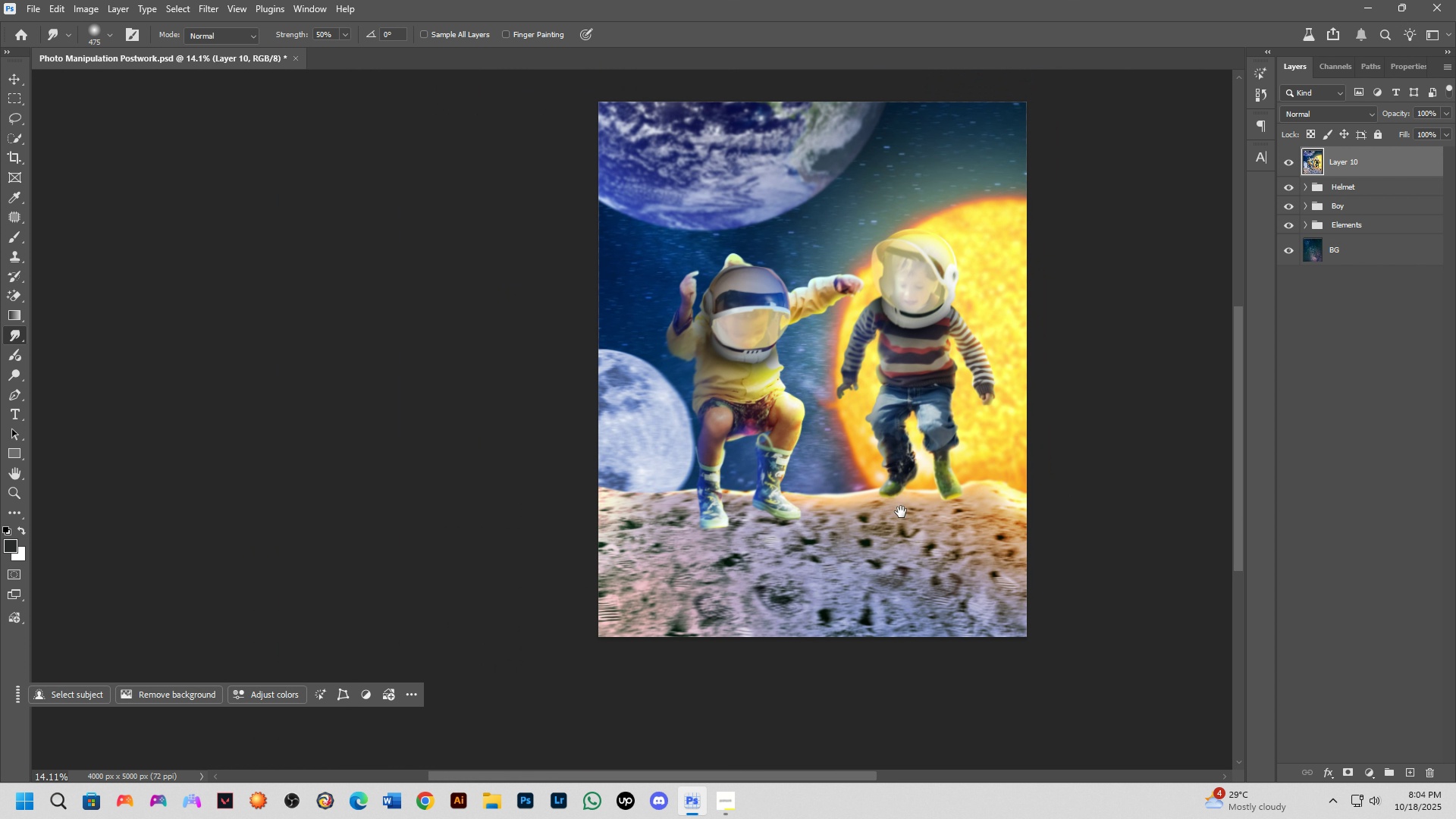 
hold_key(key=Space, duration=0.64)
 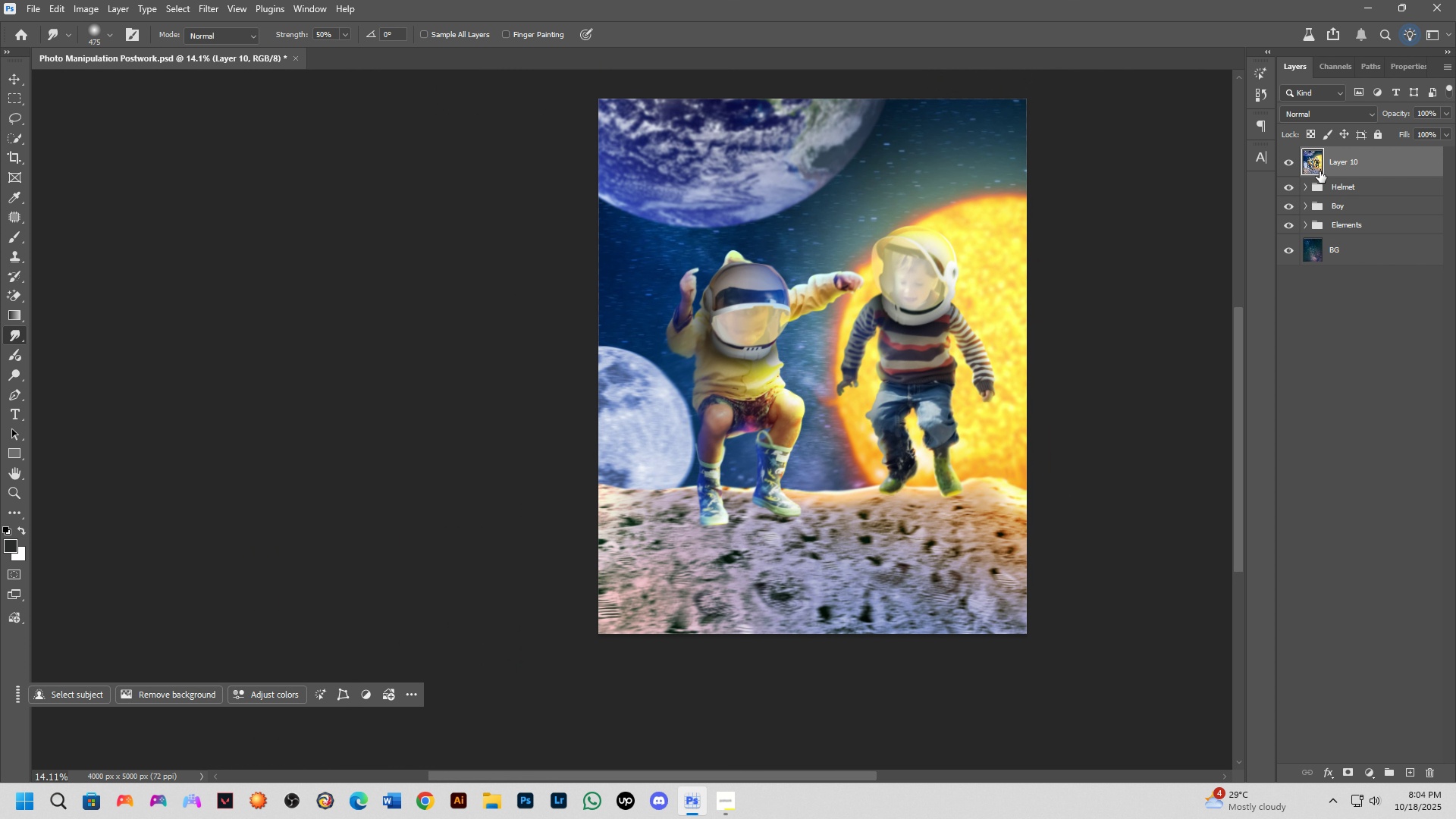 
left_click([1287, 164])
 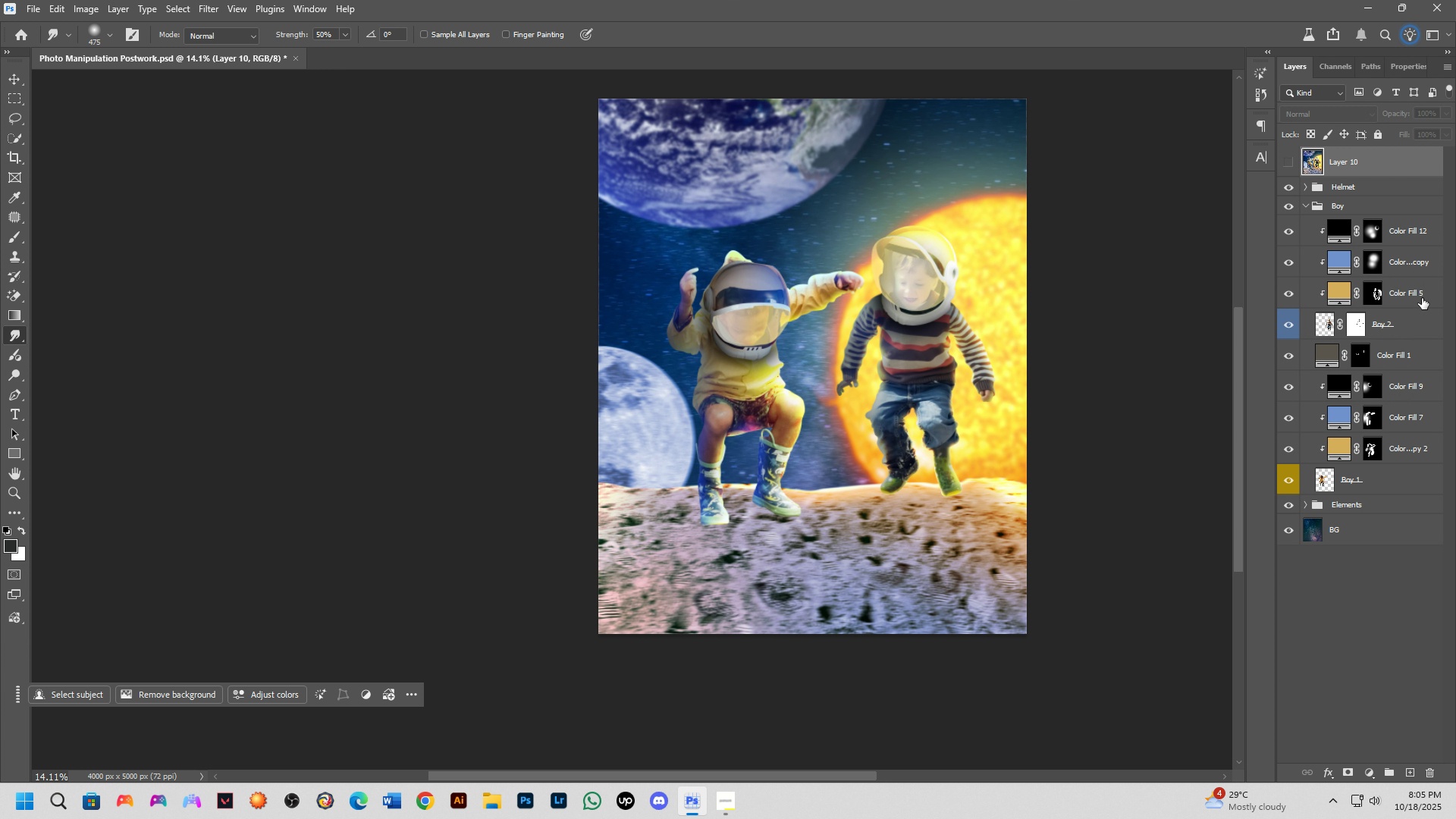 
hold_key(key=ControlLeft, duration=0.35)
left_click([1404, 475])
 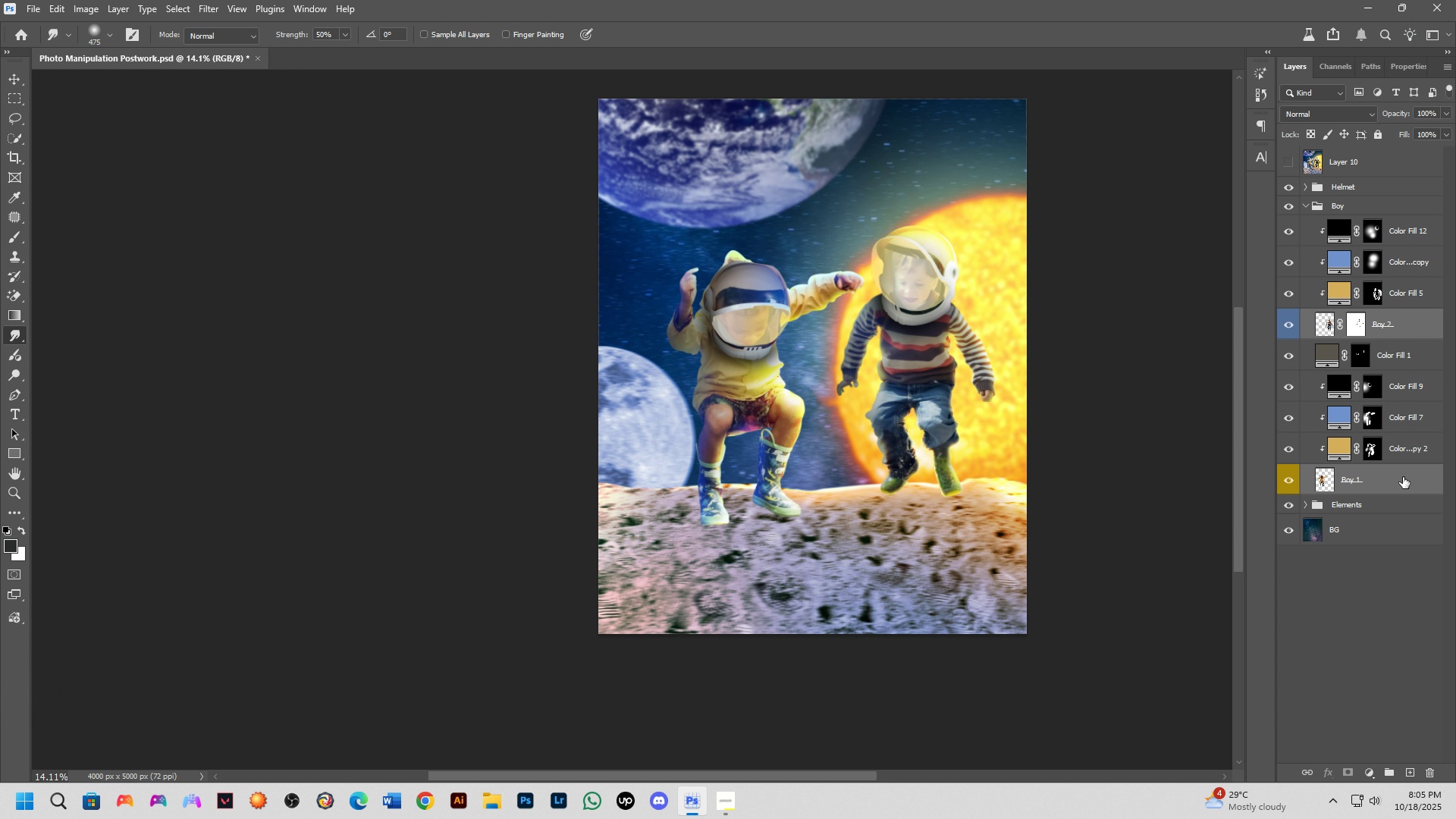 
key(Control+J)
 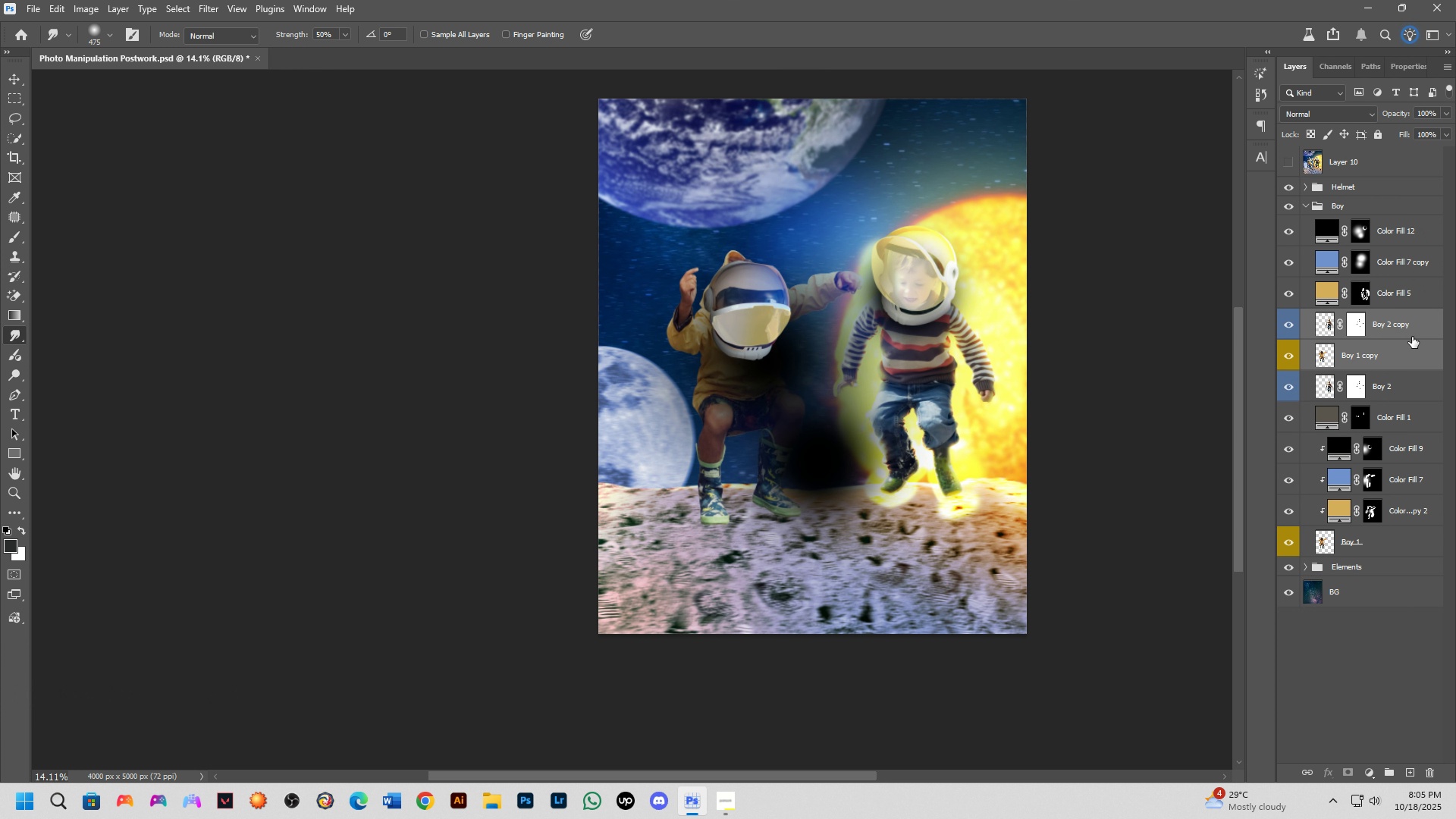 
key(Control+Z)
 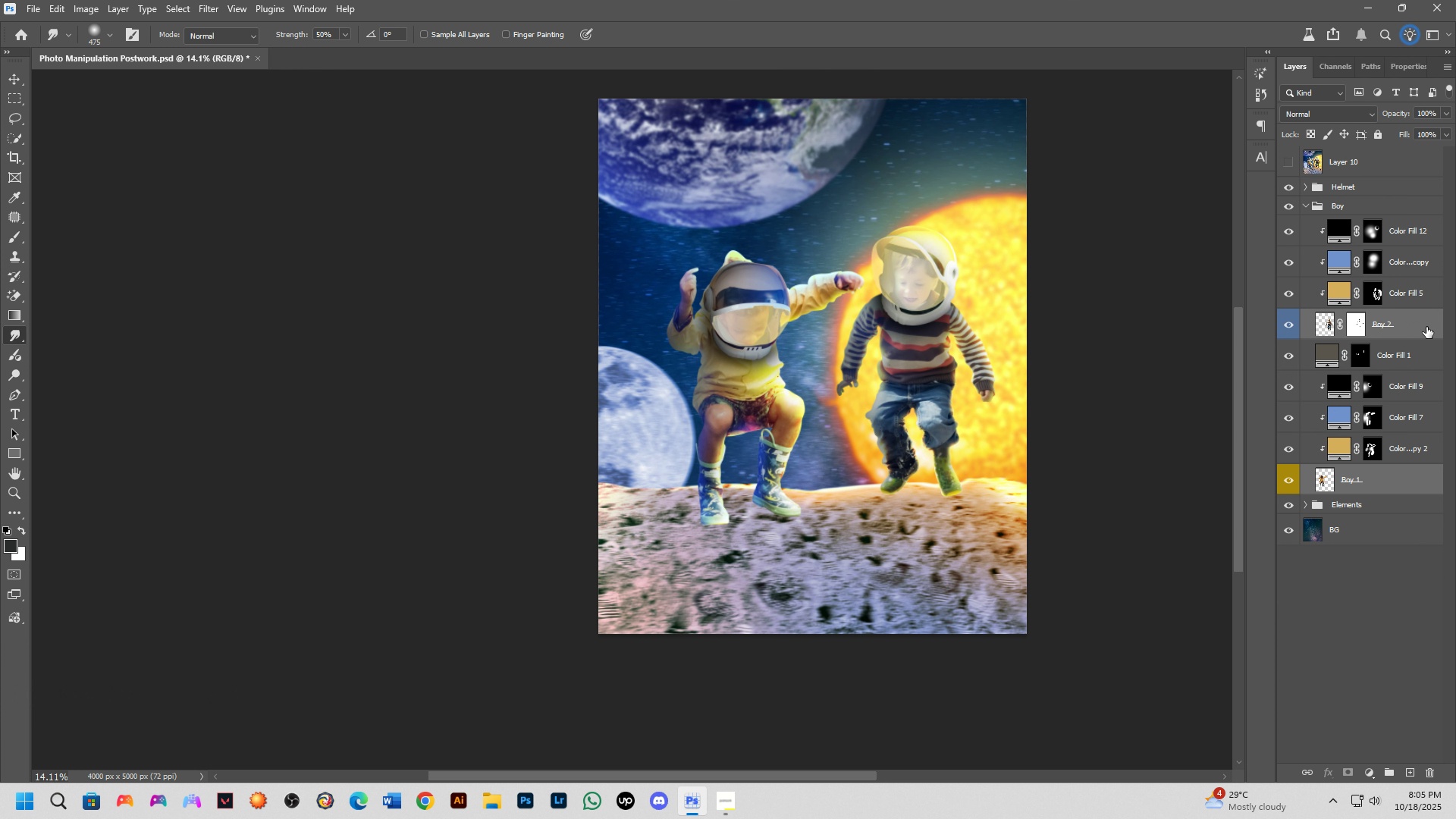 
hold_key(key=ControlLeft, duration=0.45)
 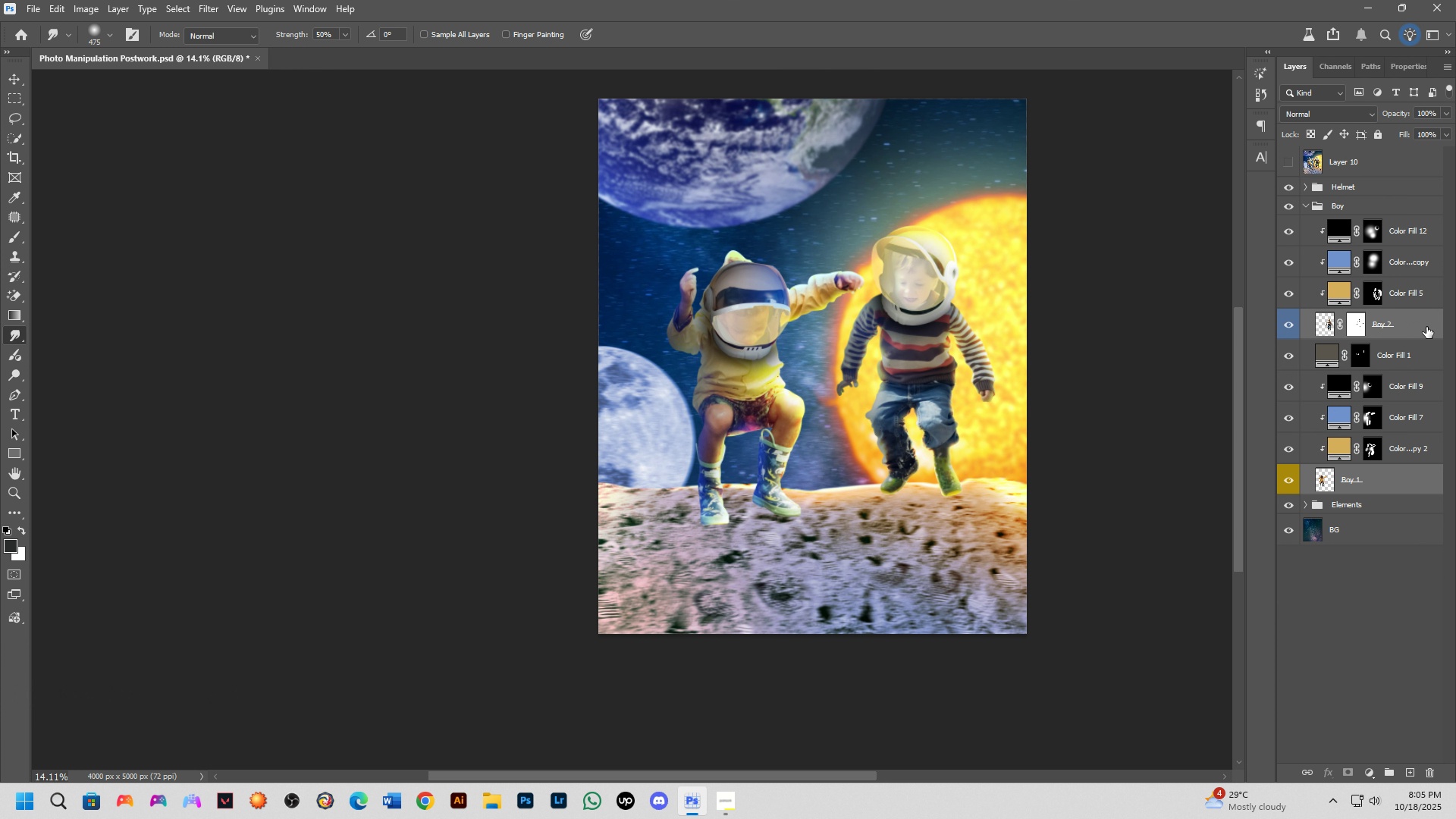 
hold_key(key=ControlLeft, duration=1.8)
hold_key(key=ShiftLeft, duration=1.53)
left_click_drag(start_coordinate=[1426, 327], to_coordinate=[1401, 152])
 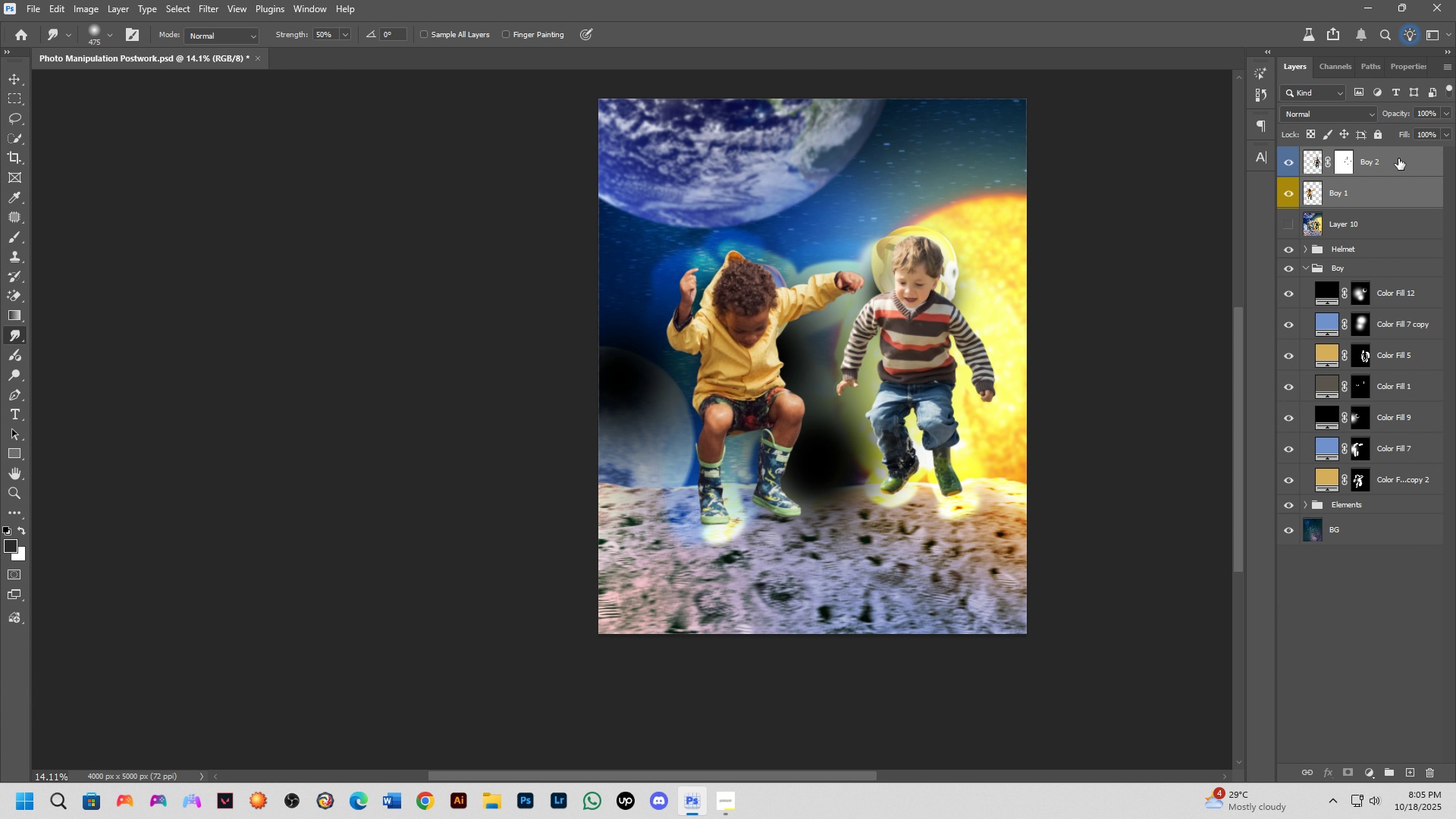 
key(Control+Shift+ShiftLeft)
 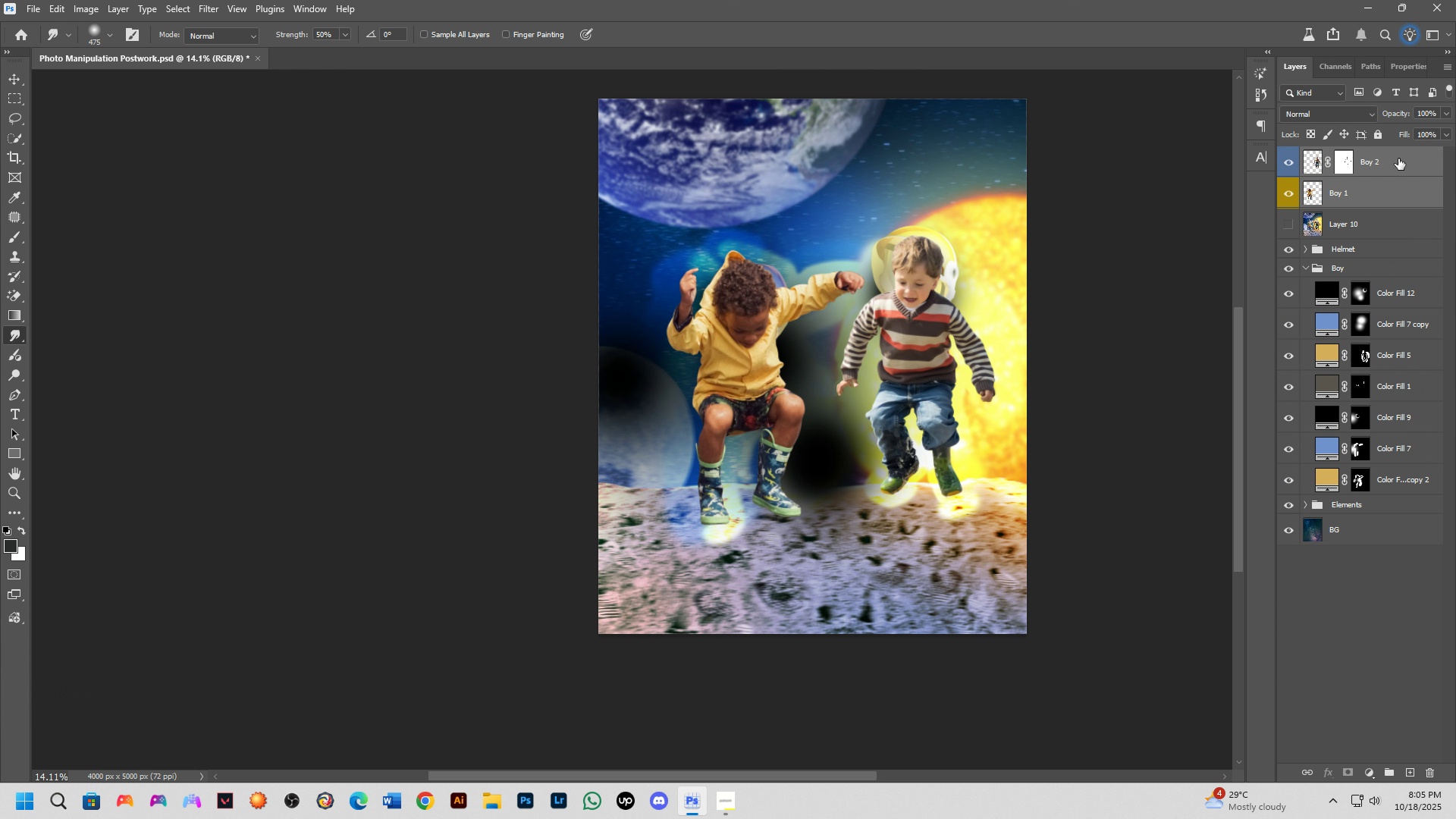 
key(Control+Shift+ShiftLeft)
 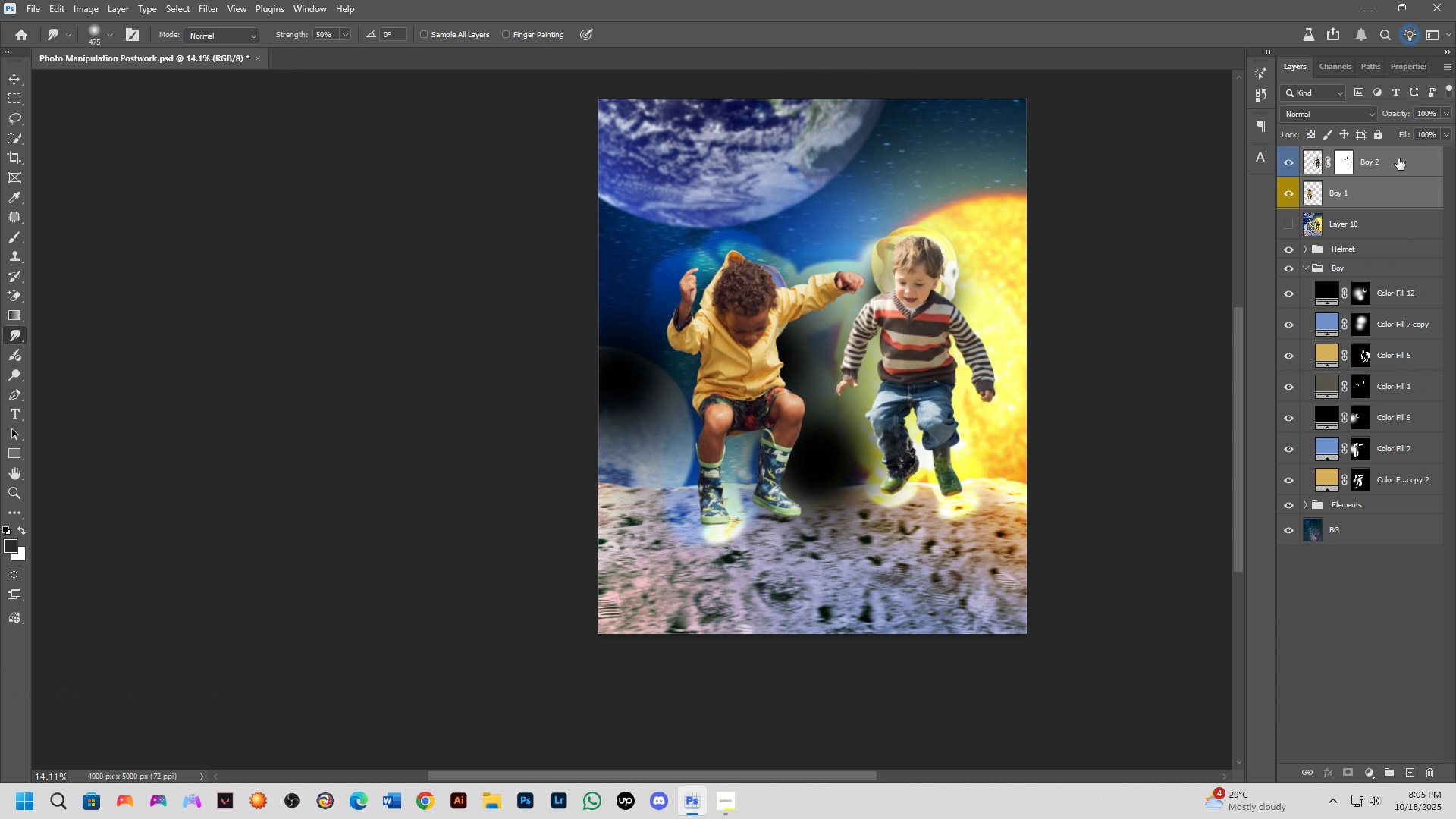 
key(Control+Shift+ShiftLeft)
 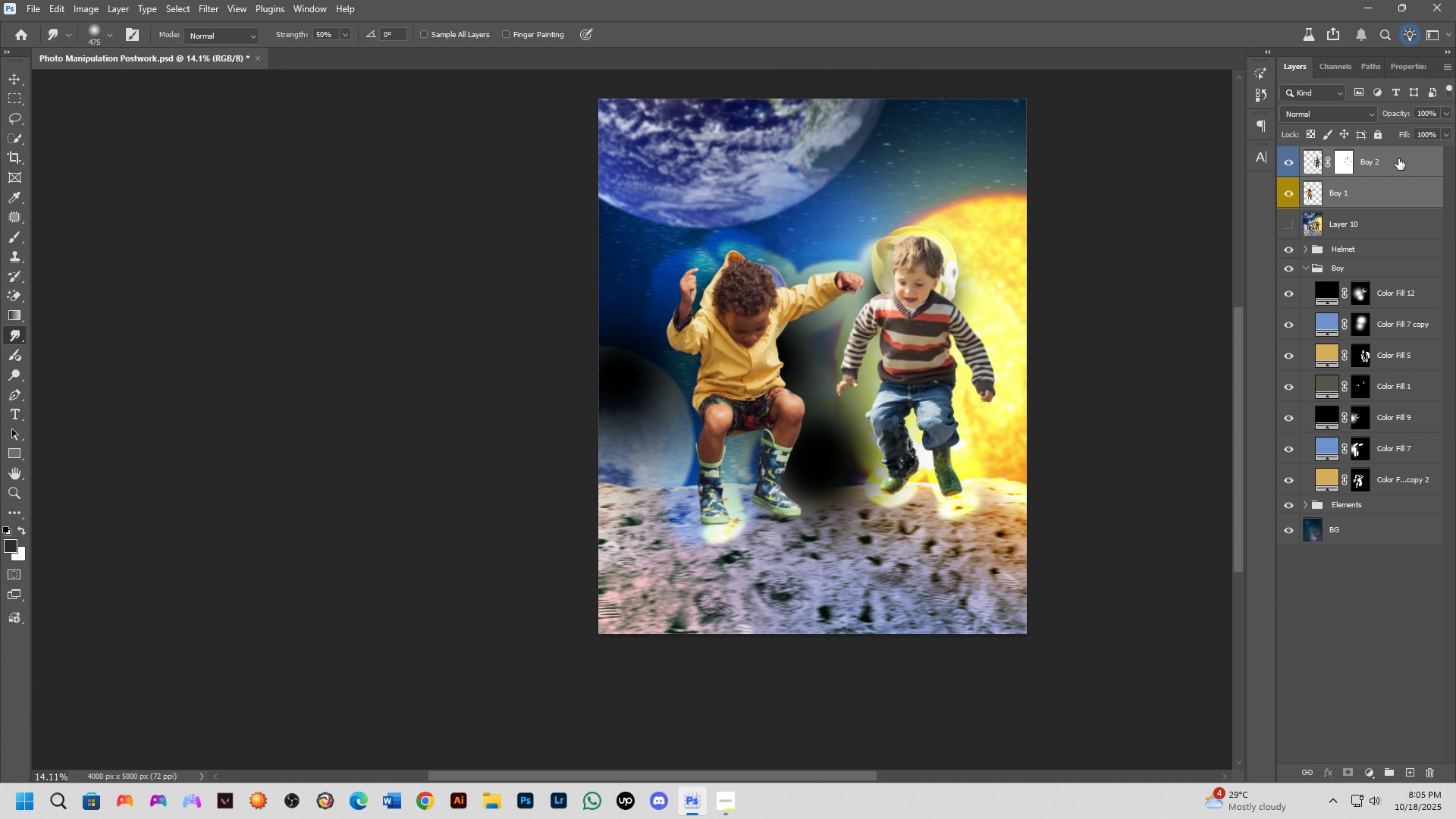 
key(Control+Shift+ShiftLeft)
 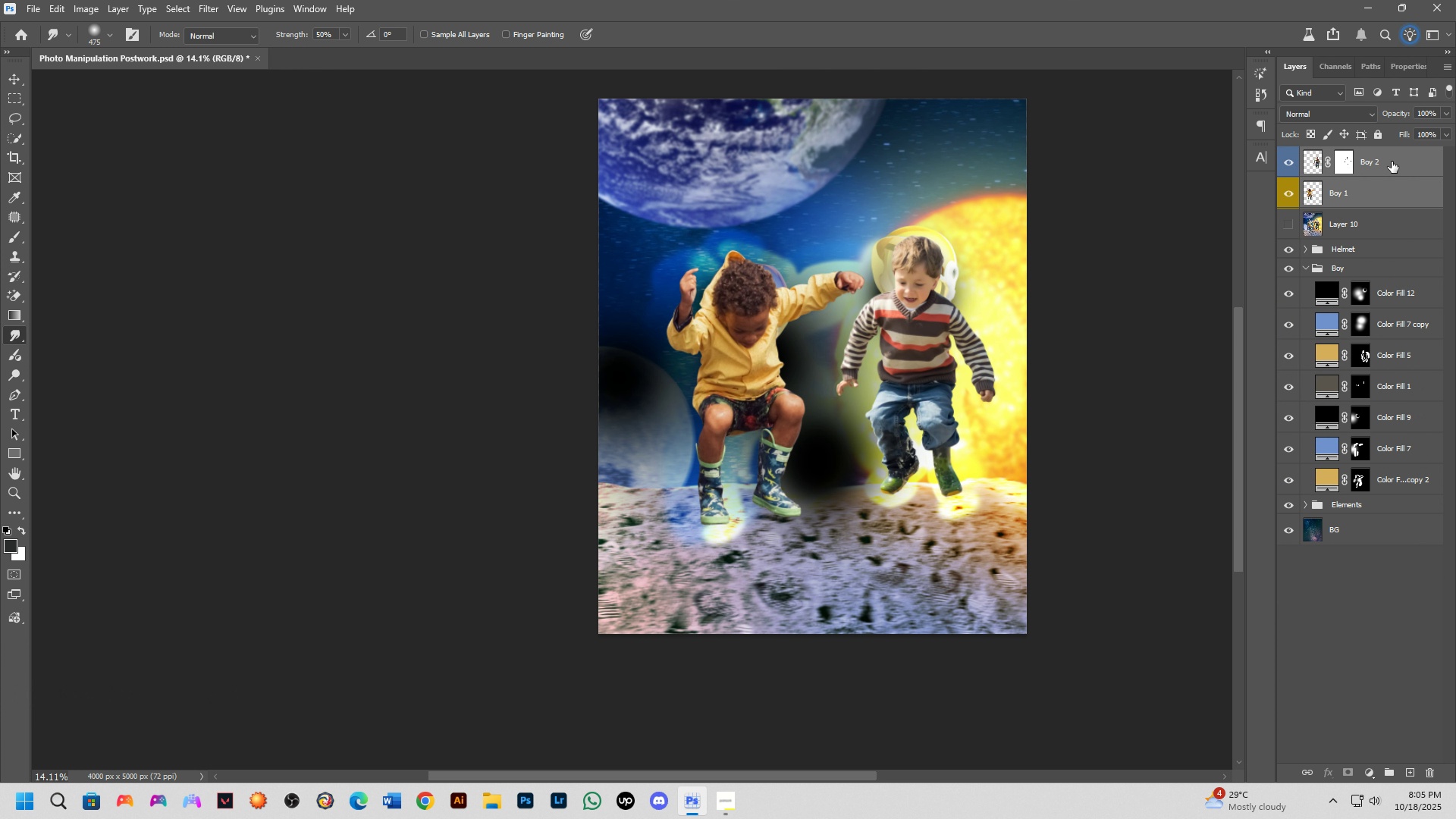 
key(Control+Shift+ShiftLeft)
 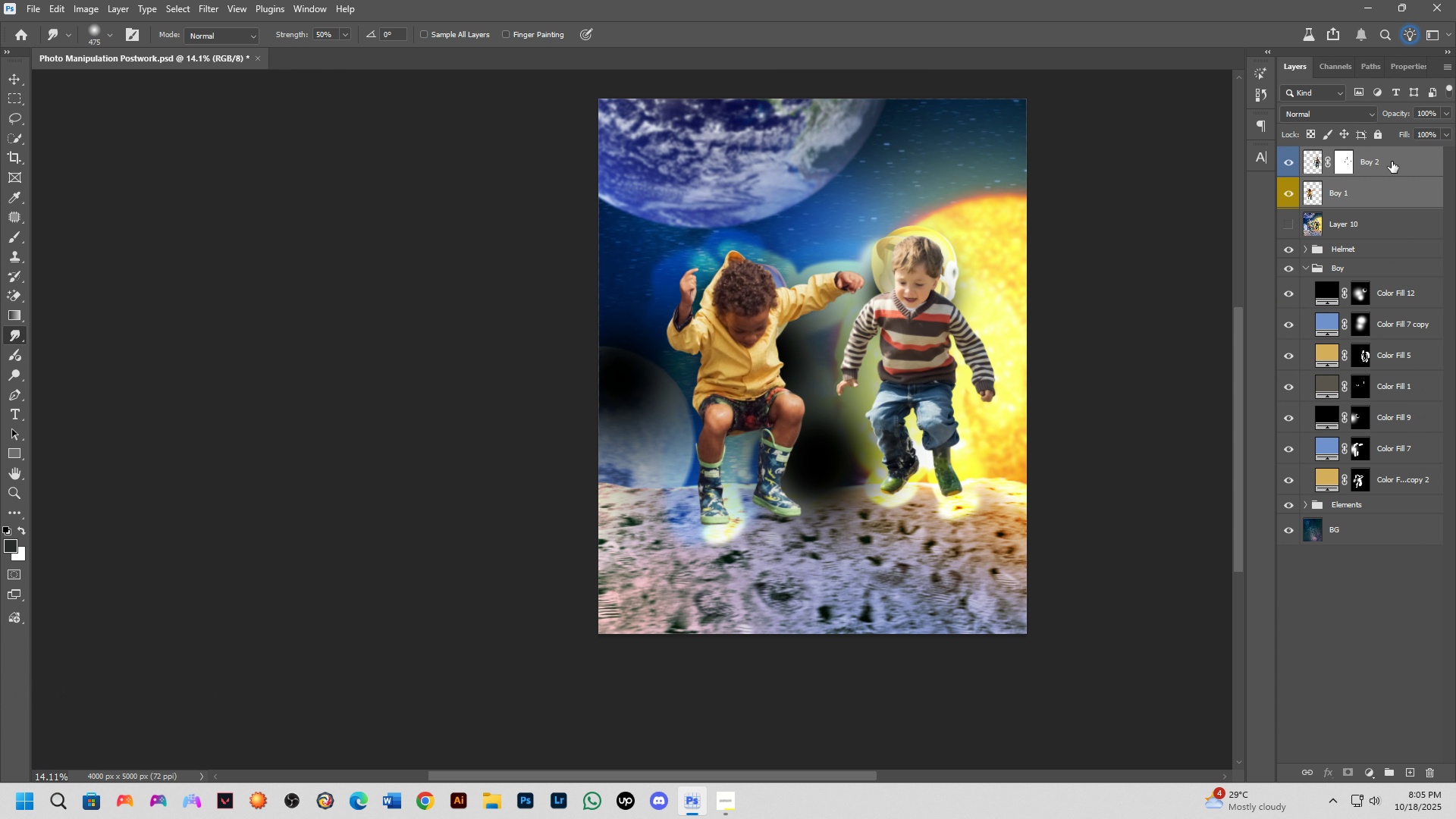 
key(Control+Shift+ShiftLeft)
 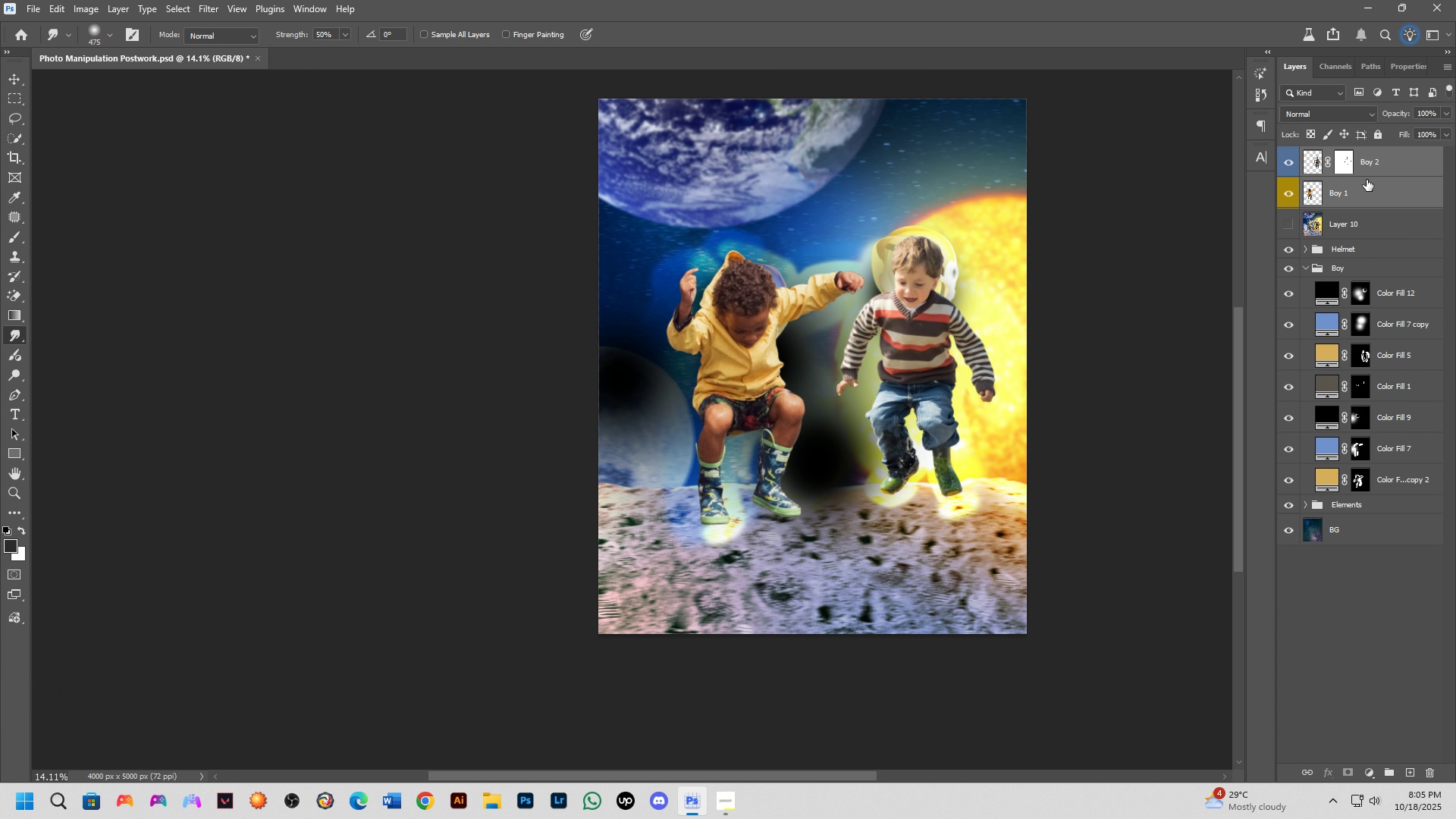 
key(Control+Shift+ShiftLeft)
 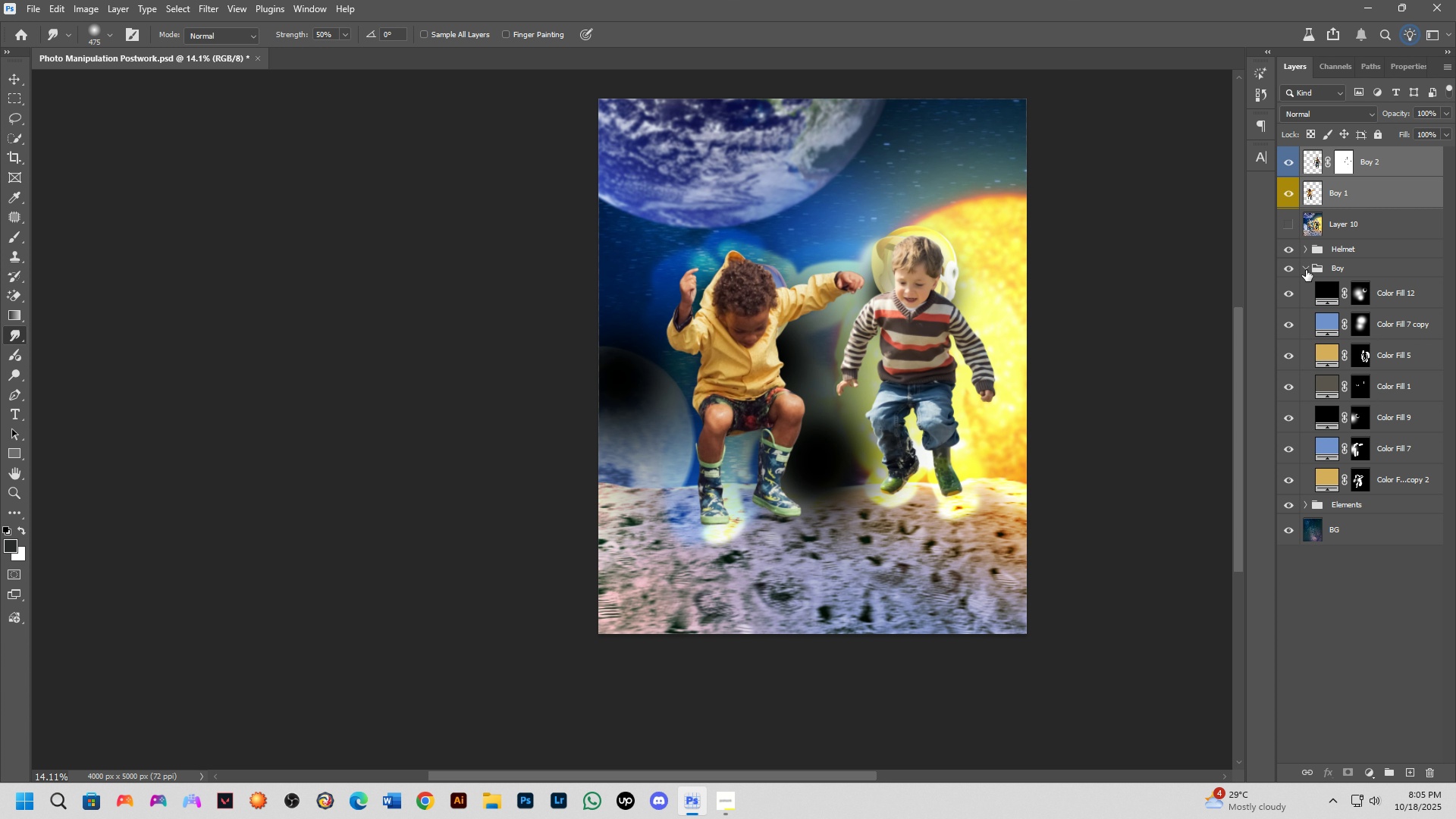 
left_click([1306, 268])
 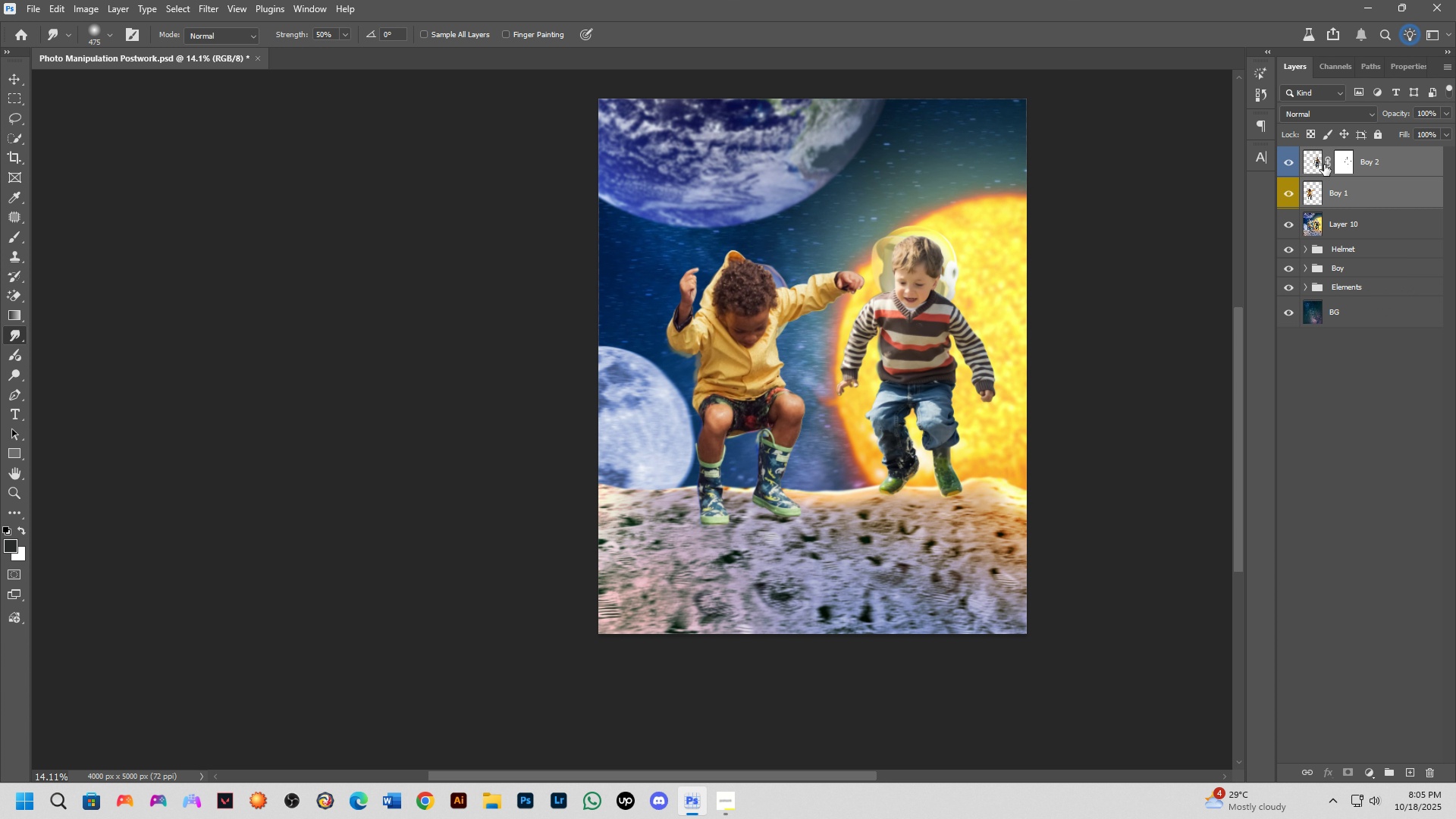 
left_click([1278, 163])
 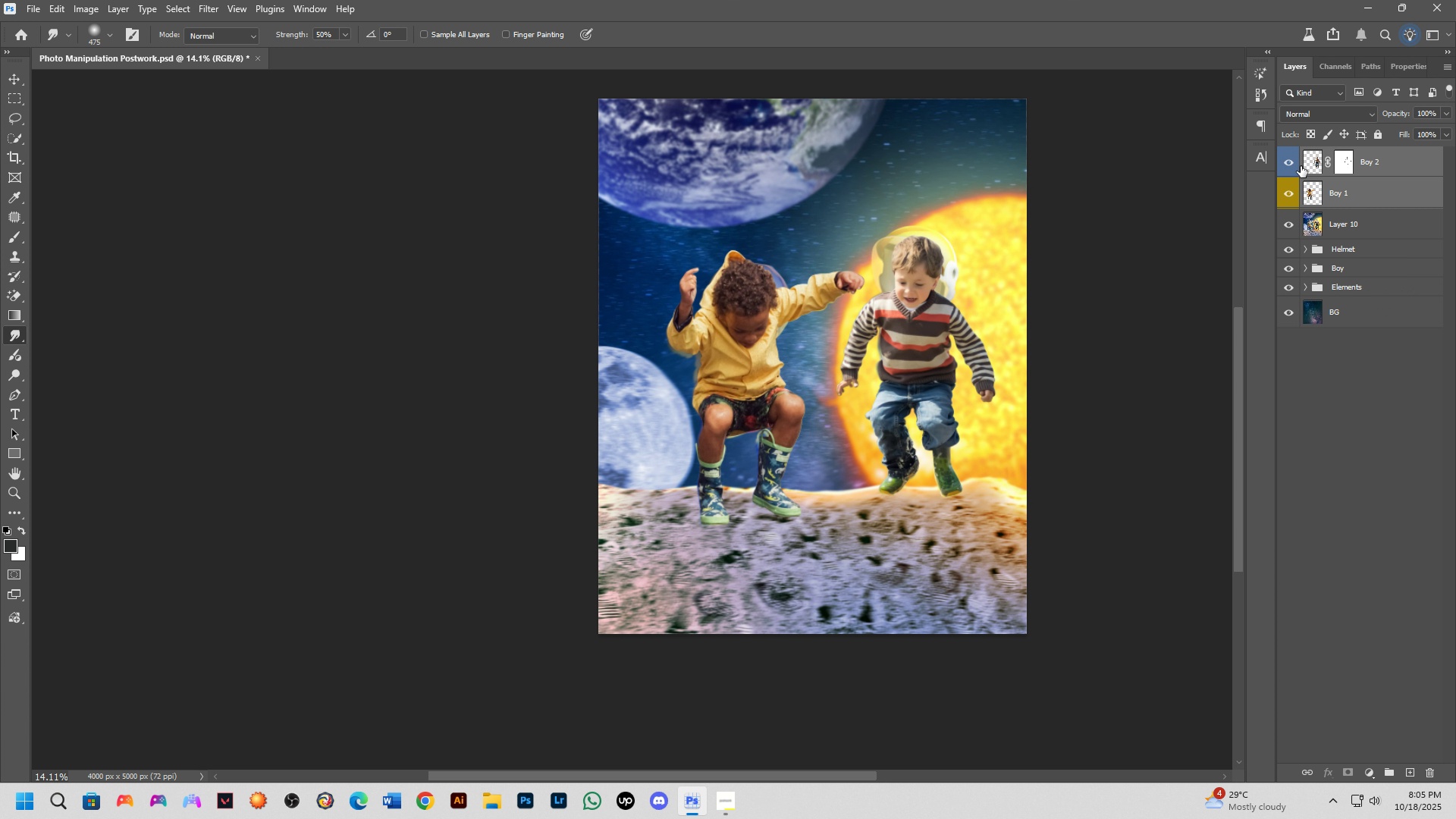 
hold_key(key=ControlLeft, duration=1.5)
 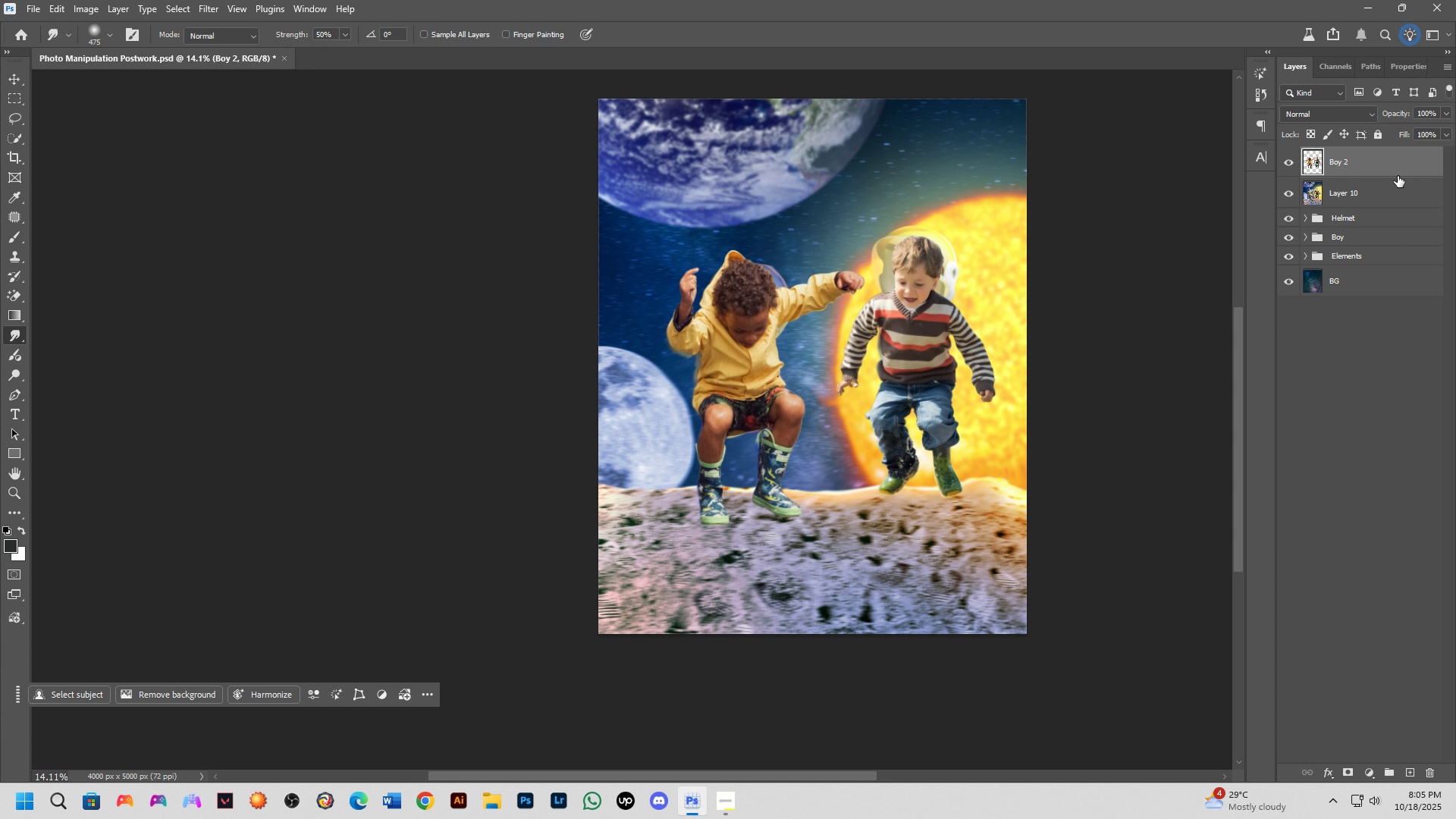 
key(Control+ControlLeft)
 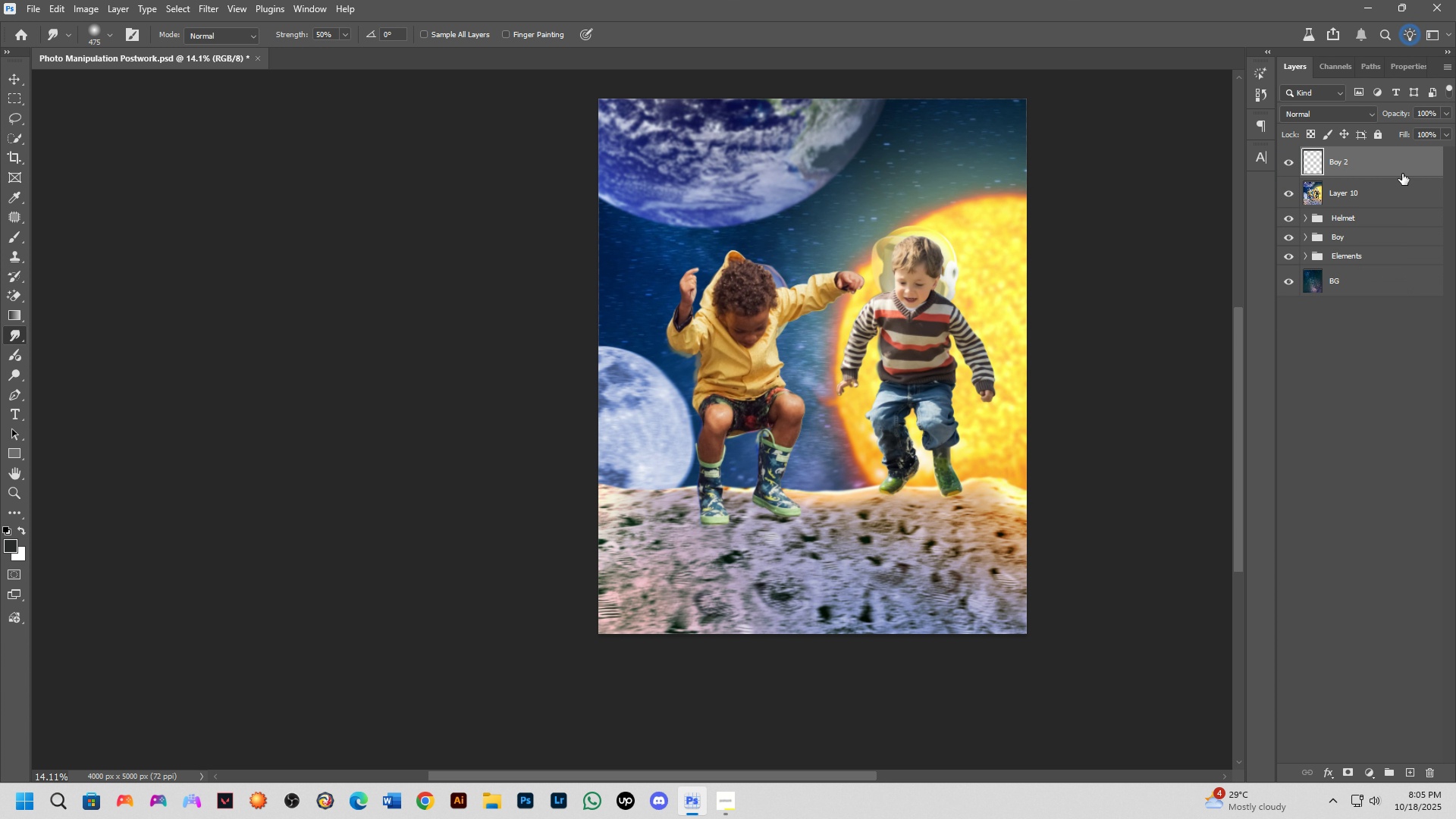 
key(Control+ControlLeft)
 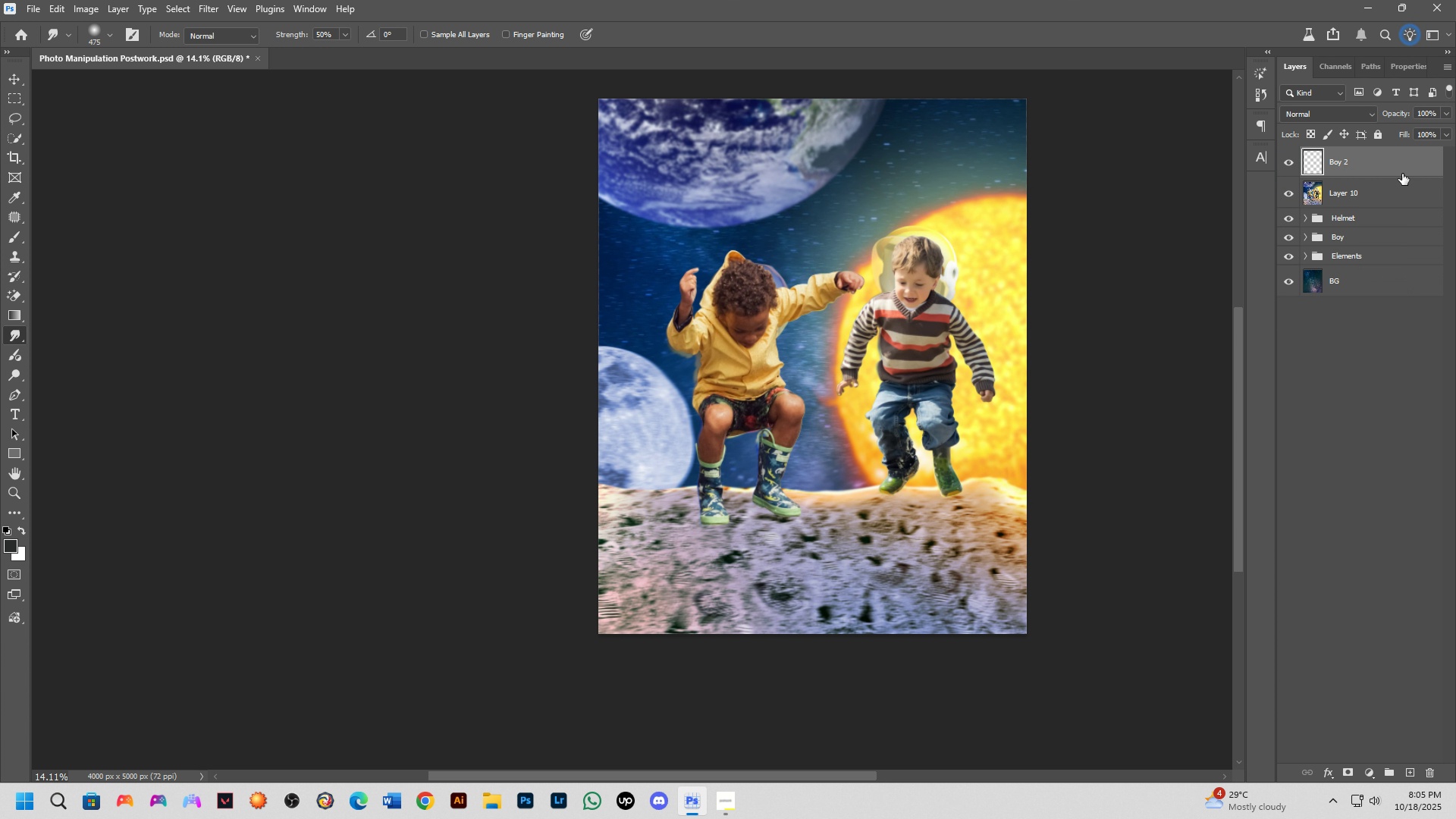 
key(Control+ControlLeft)
 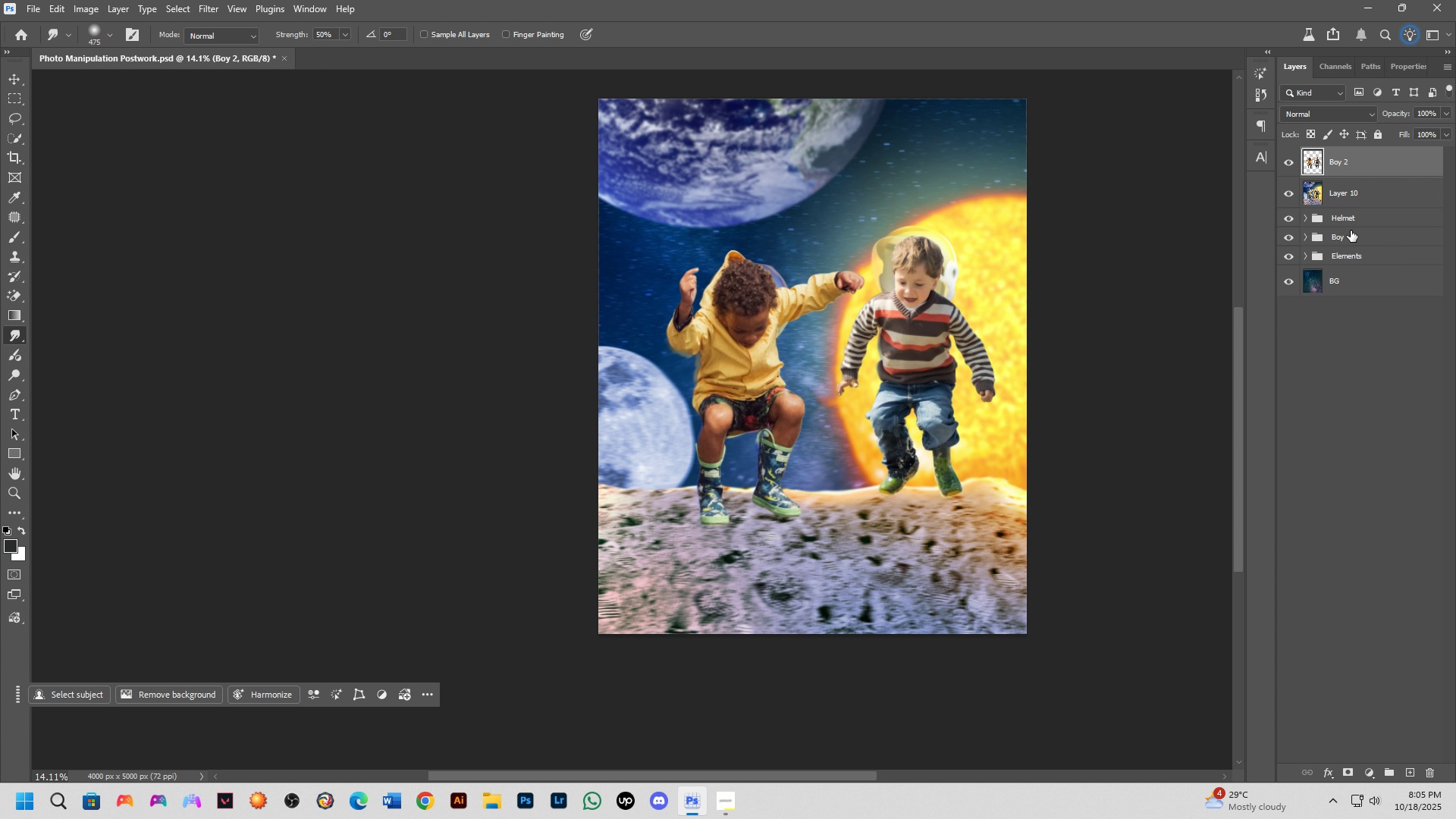 
key(Control+E)
 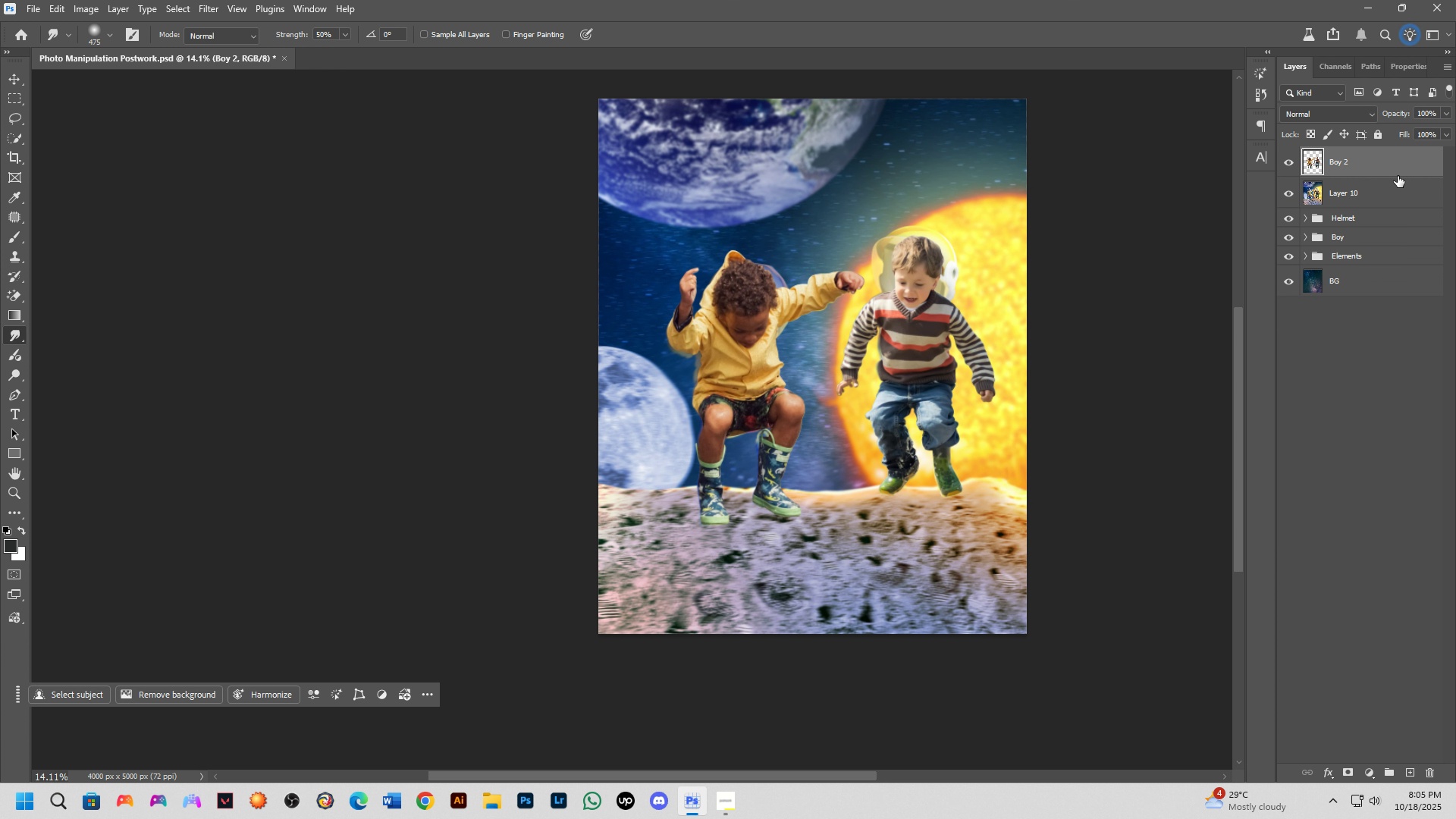 
hold_key(key=ControlLeft, duration=1.5)
 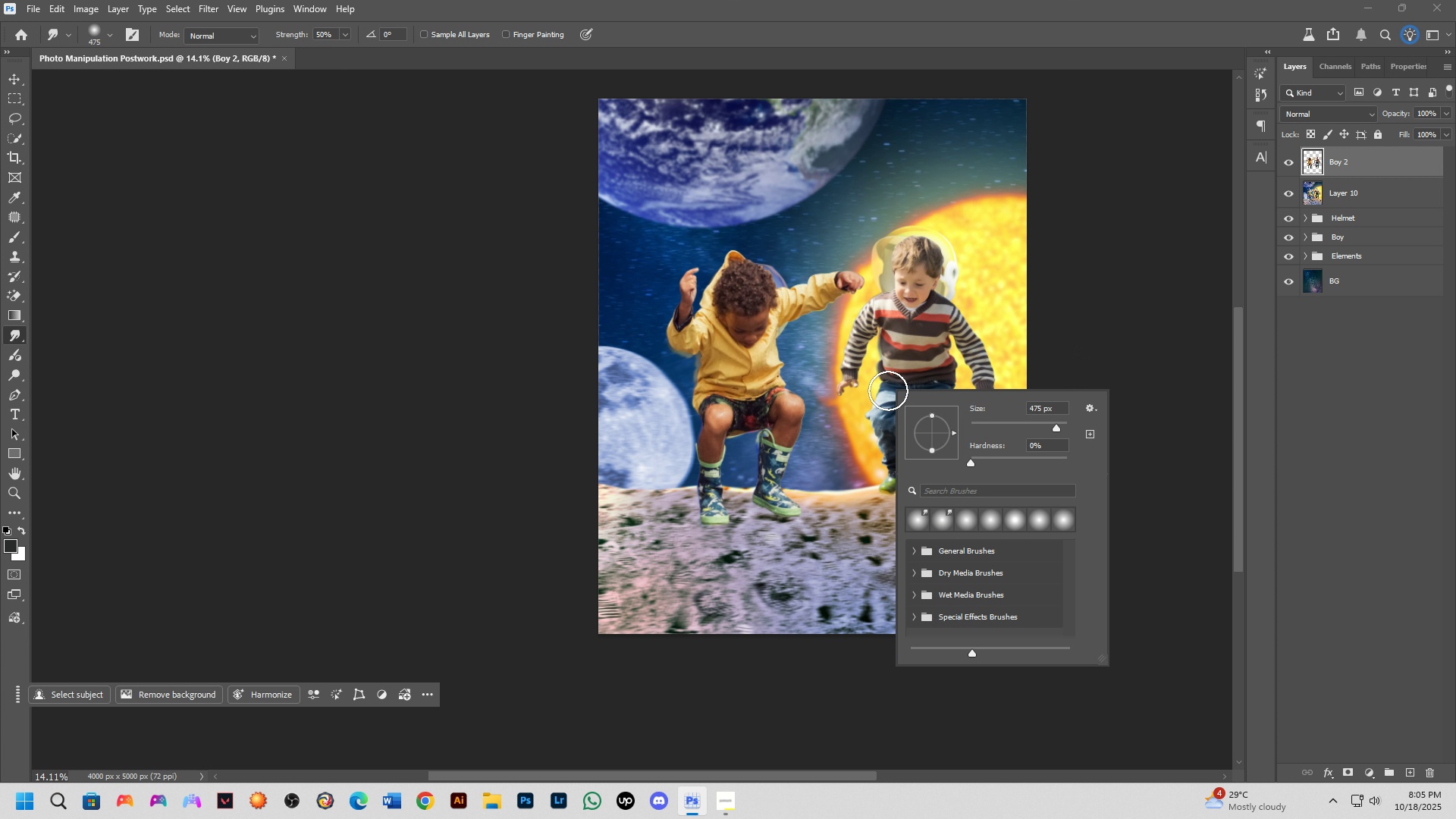 
hold_key(key=ControlLeft, duration=0.44)
 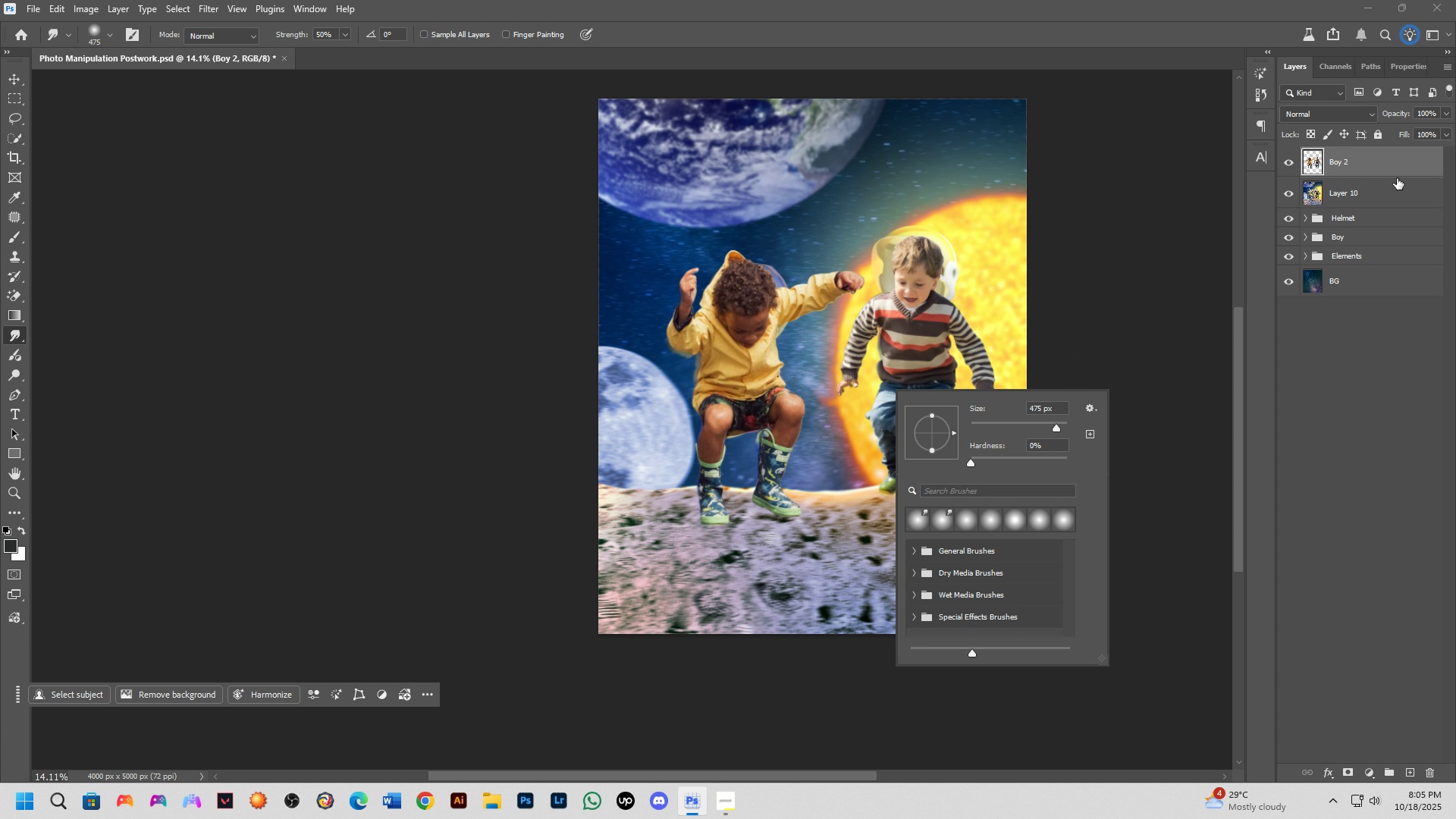 
left_click([1397, 172])
 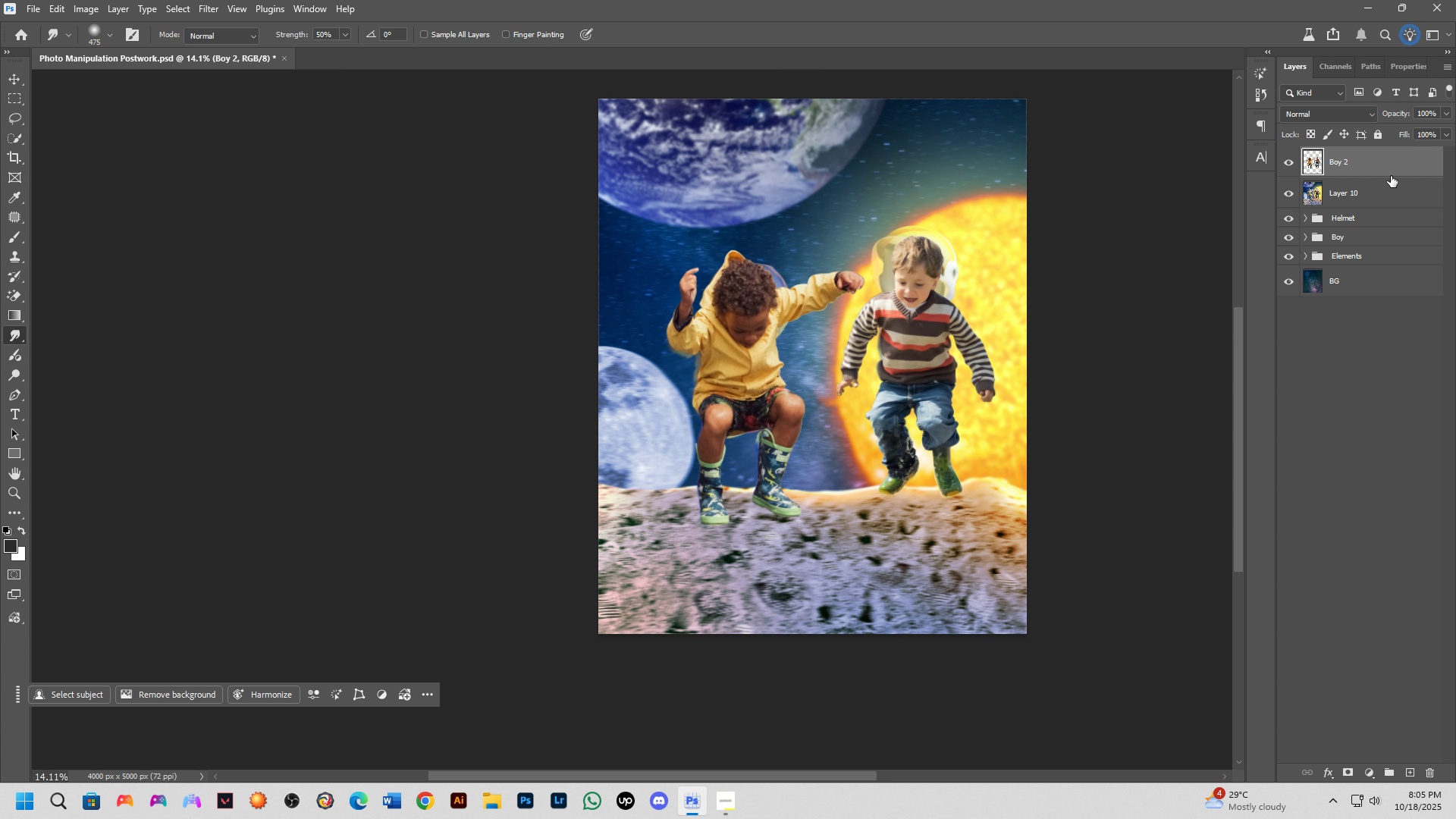 
key(Control+ControlLeft)
 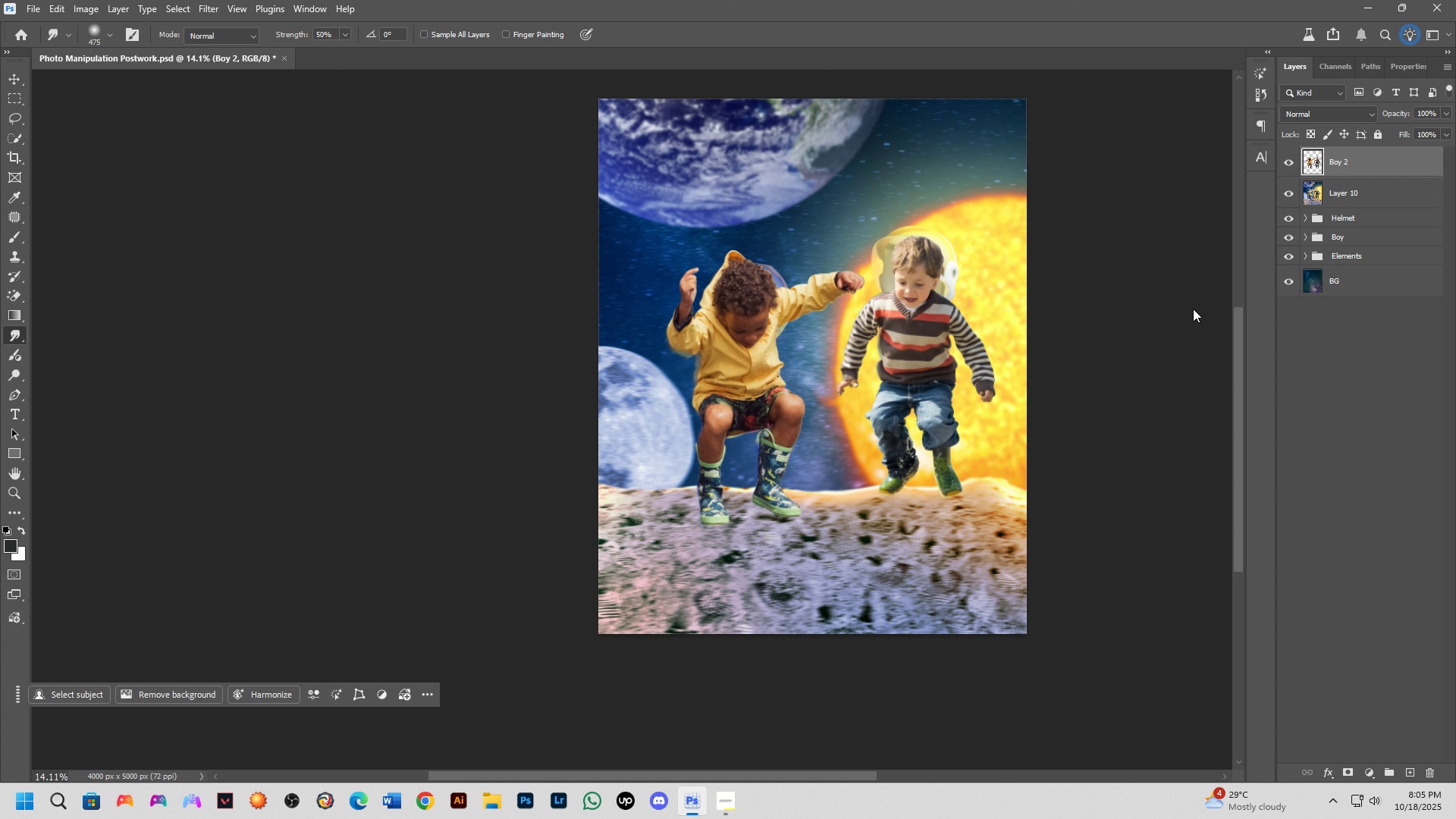 
key(Control+T)
 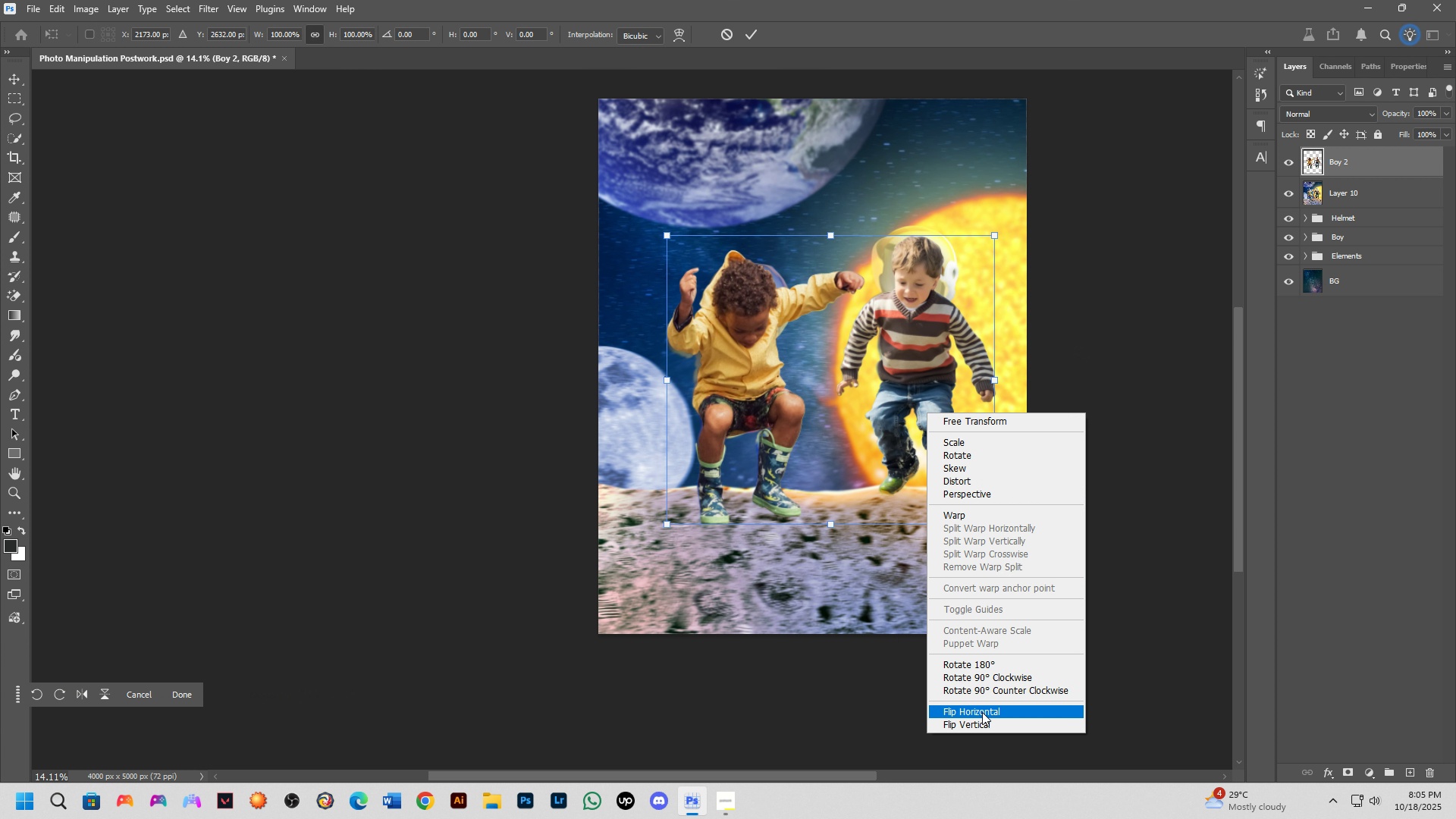 
left_click([982, 712])
 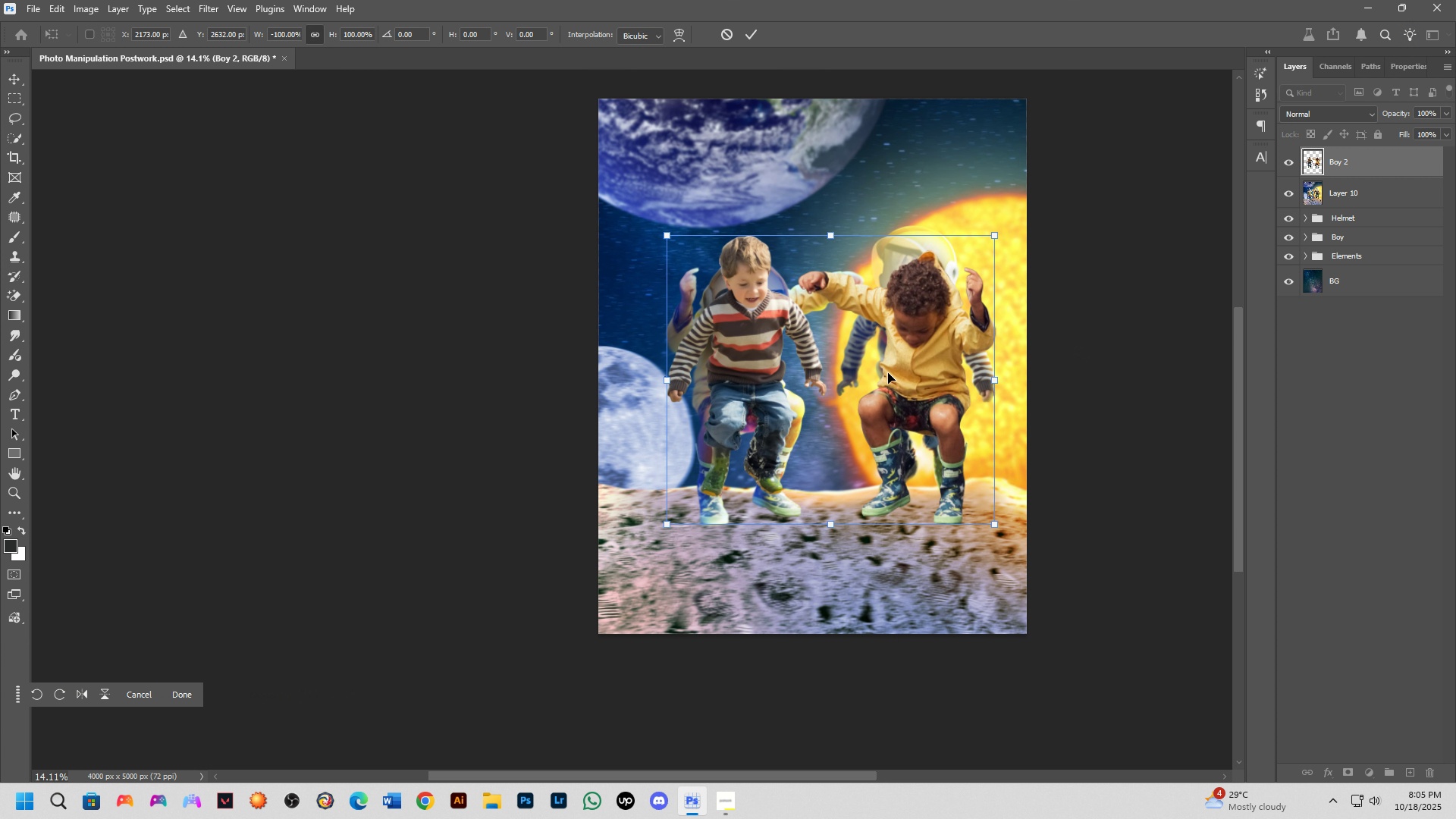 
key(Control+Z)
 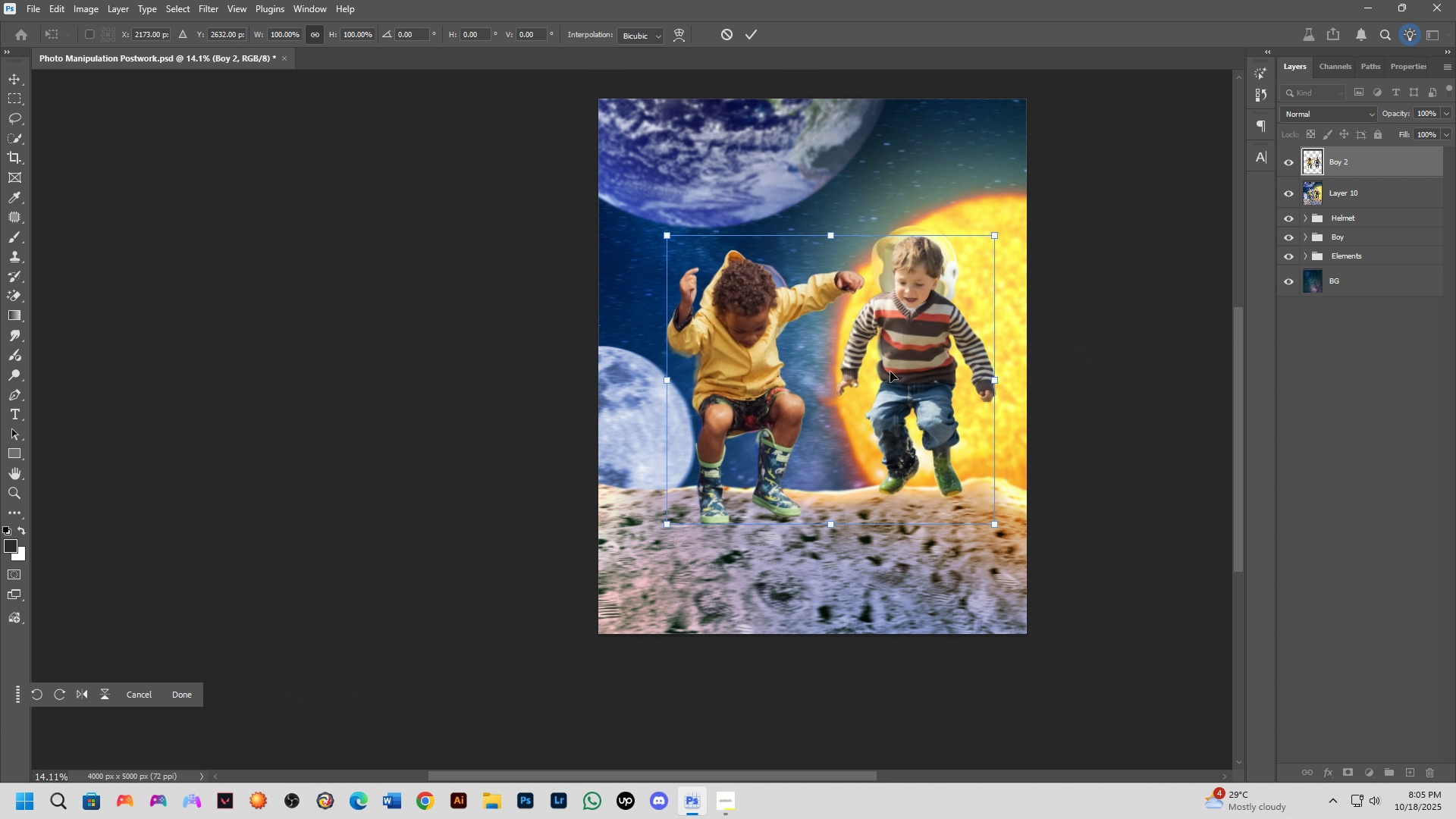 
right_click([890, 372])
 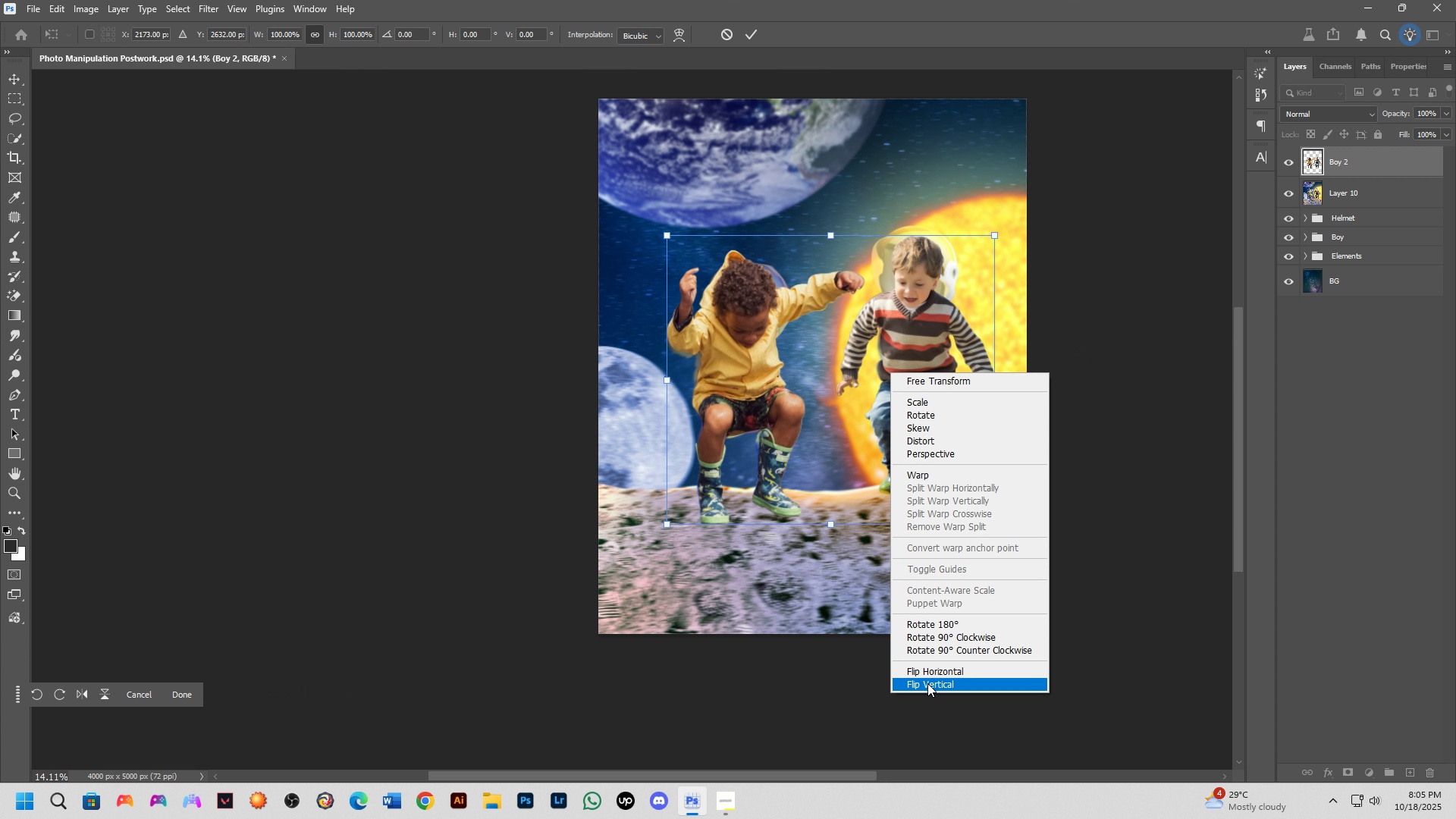 
left_click([928, 683])
 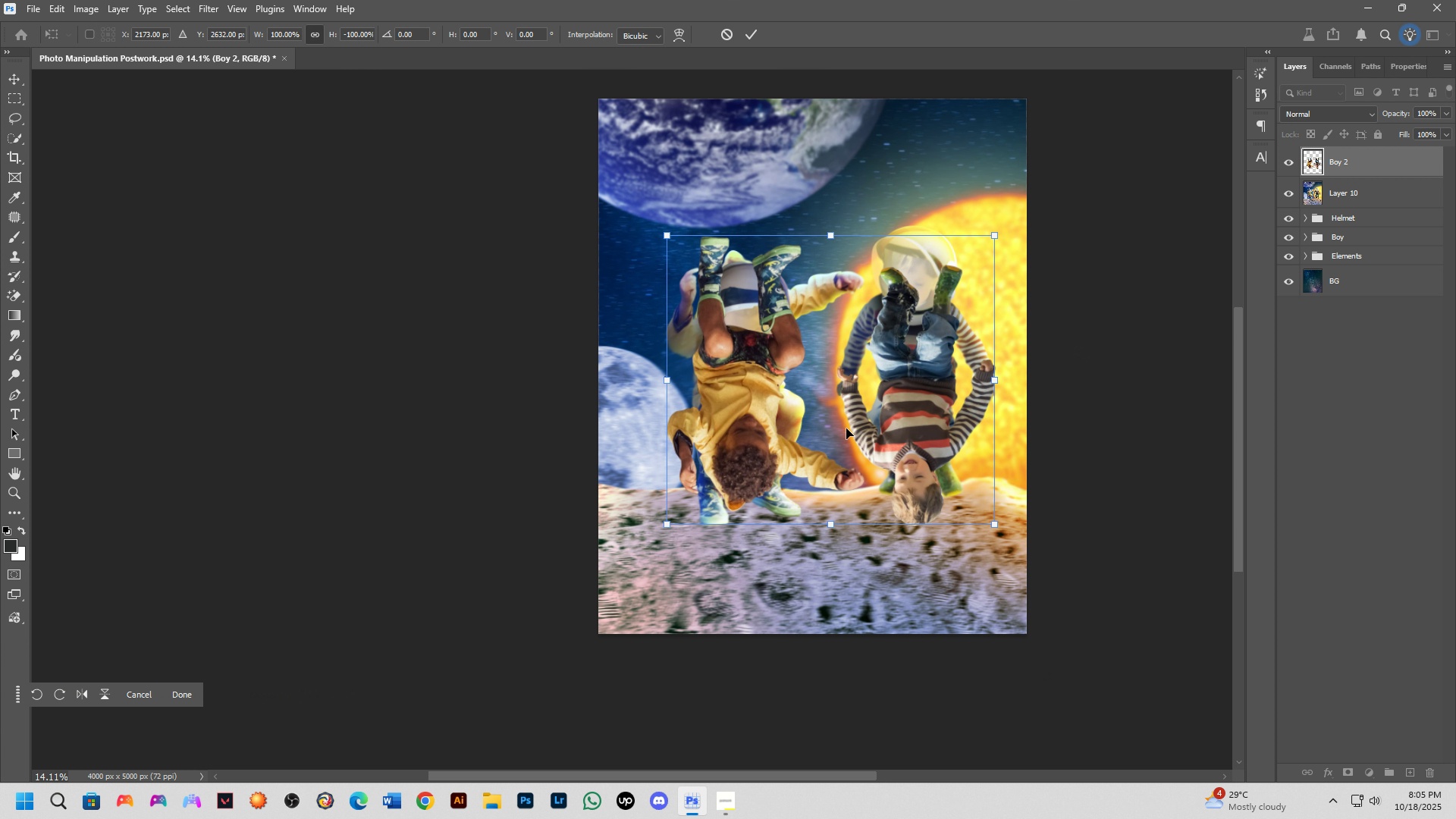 
hold_key(key=ShiftLeft, duration=1.54)
left_click_drag(start_coordinate=[848, 406], to_coordinate=[837, 442])
 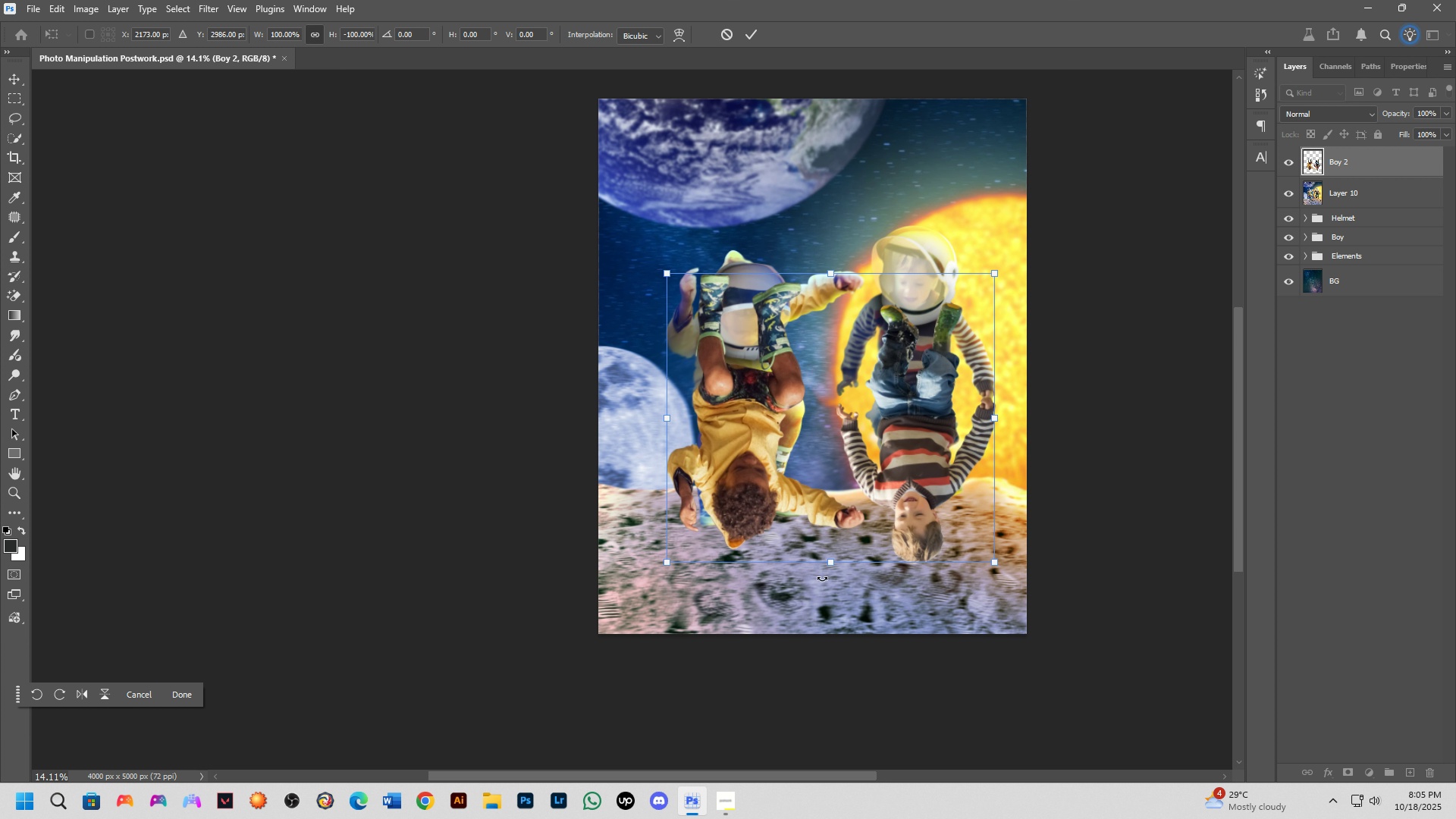 
hold_key(key=ShiftLeft, duration=1.12)
 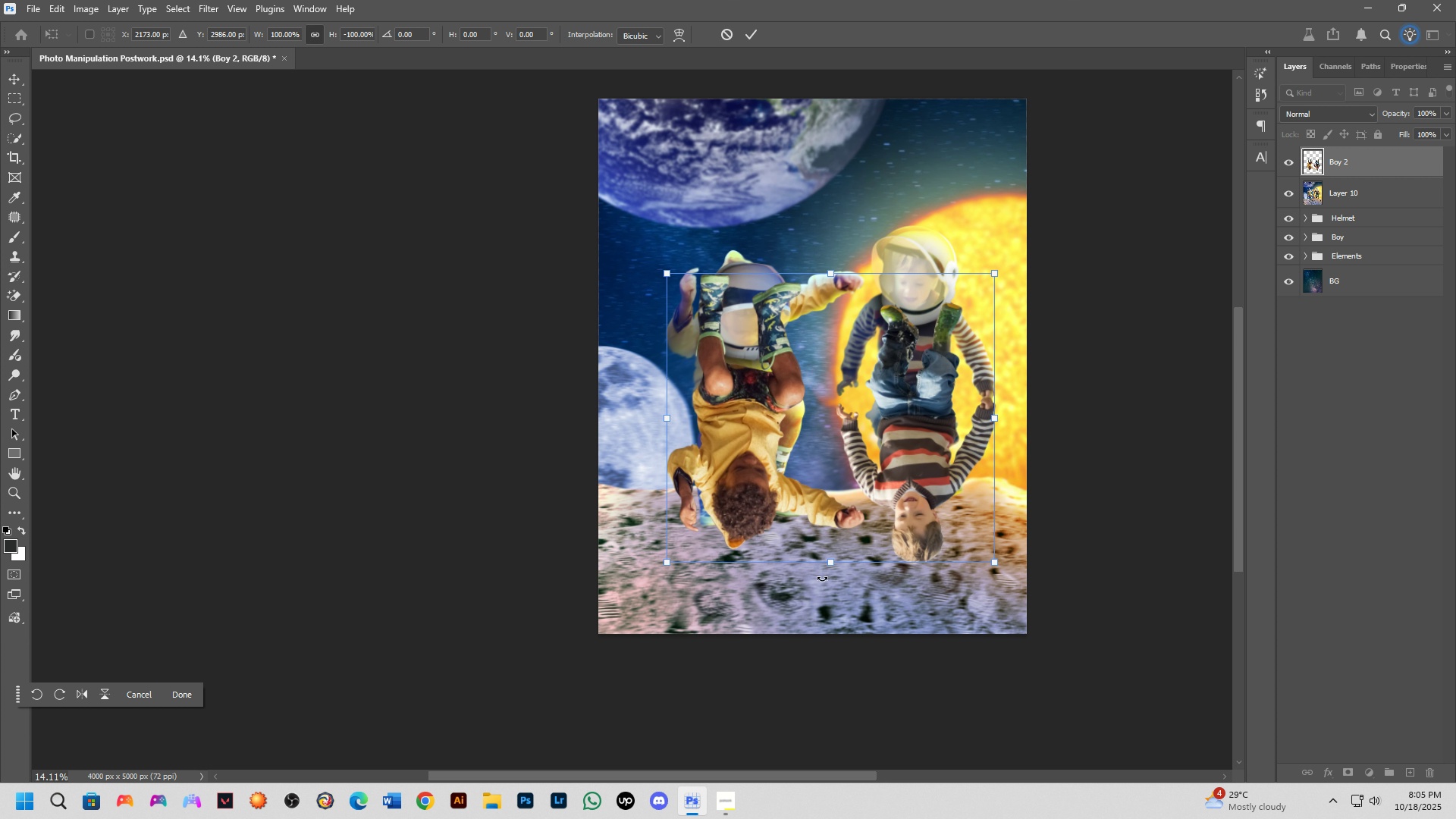 
hold_key(key=ControlLeft, duration=1.53)
left_click_drag(start_coordinate=[830, 561], to_coordinate=[693, 402])
 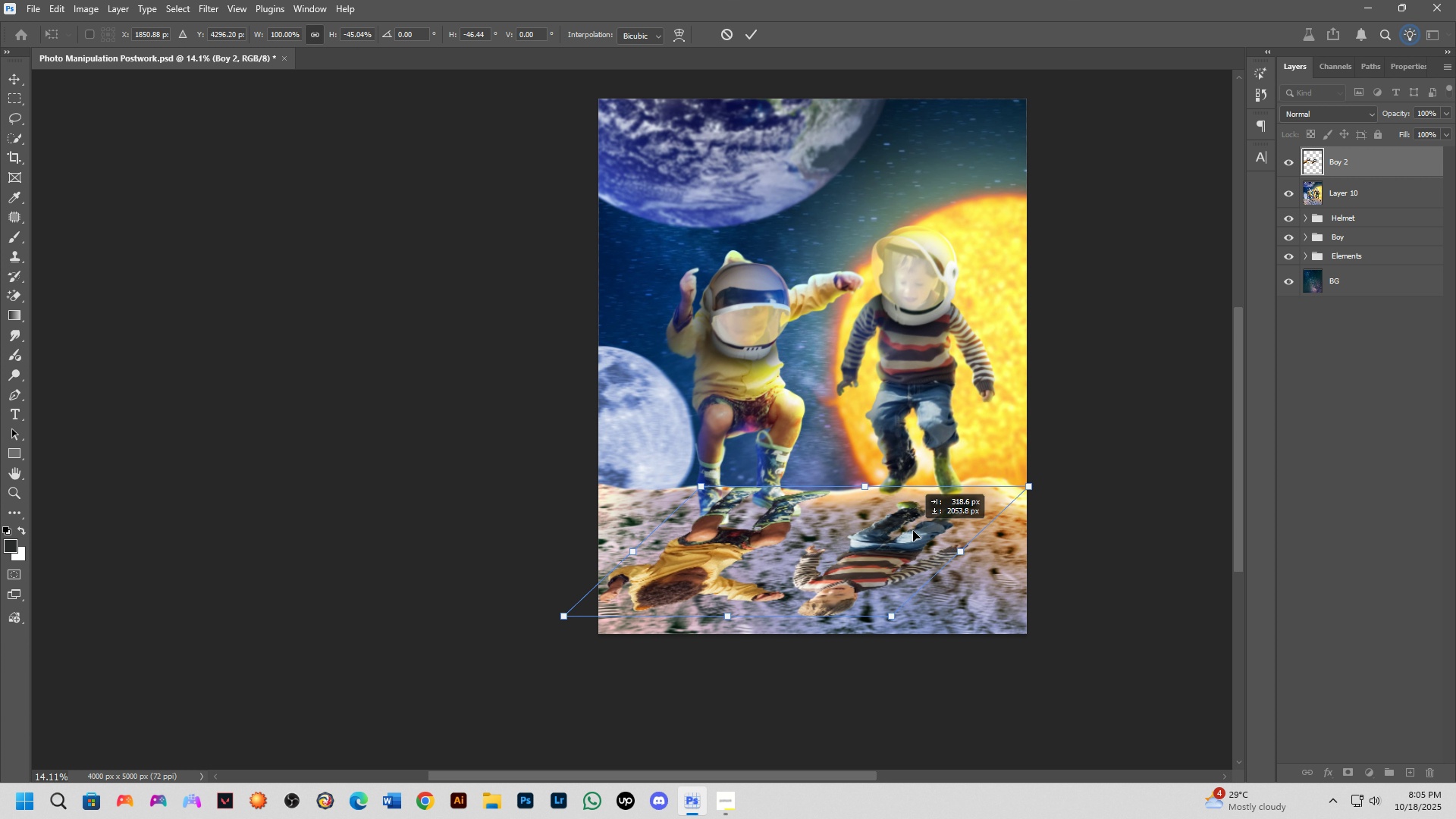 
key(Control+ControlLeft)
 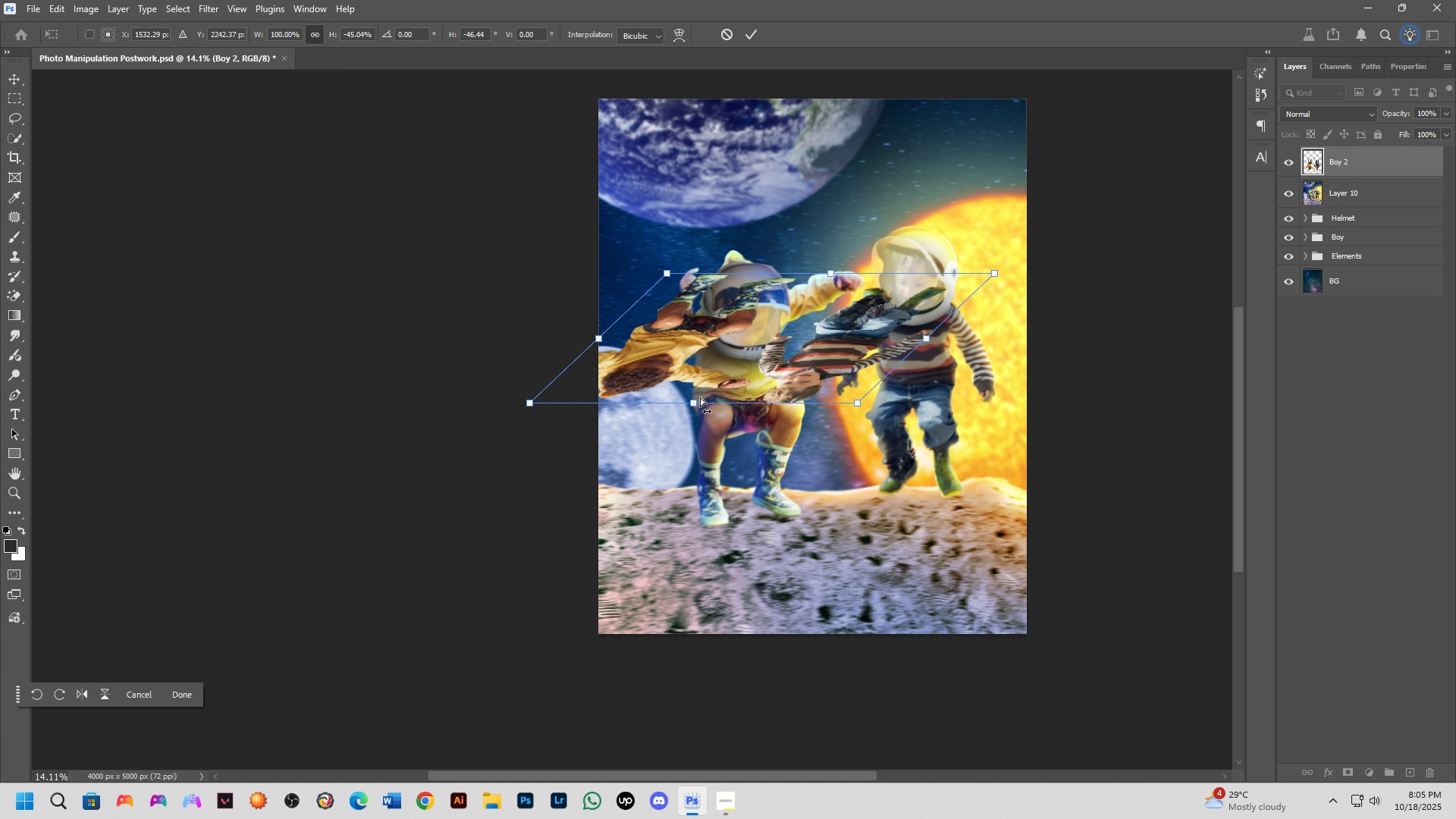 
key(Control+ControlLeft)
 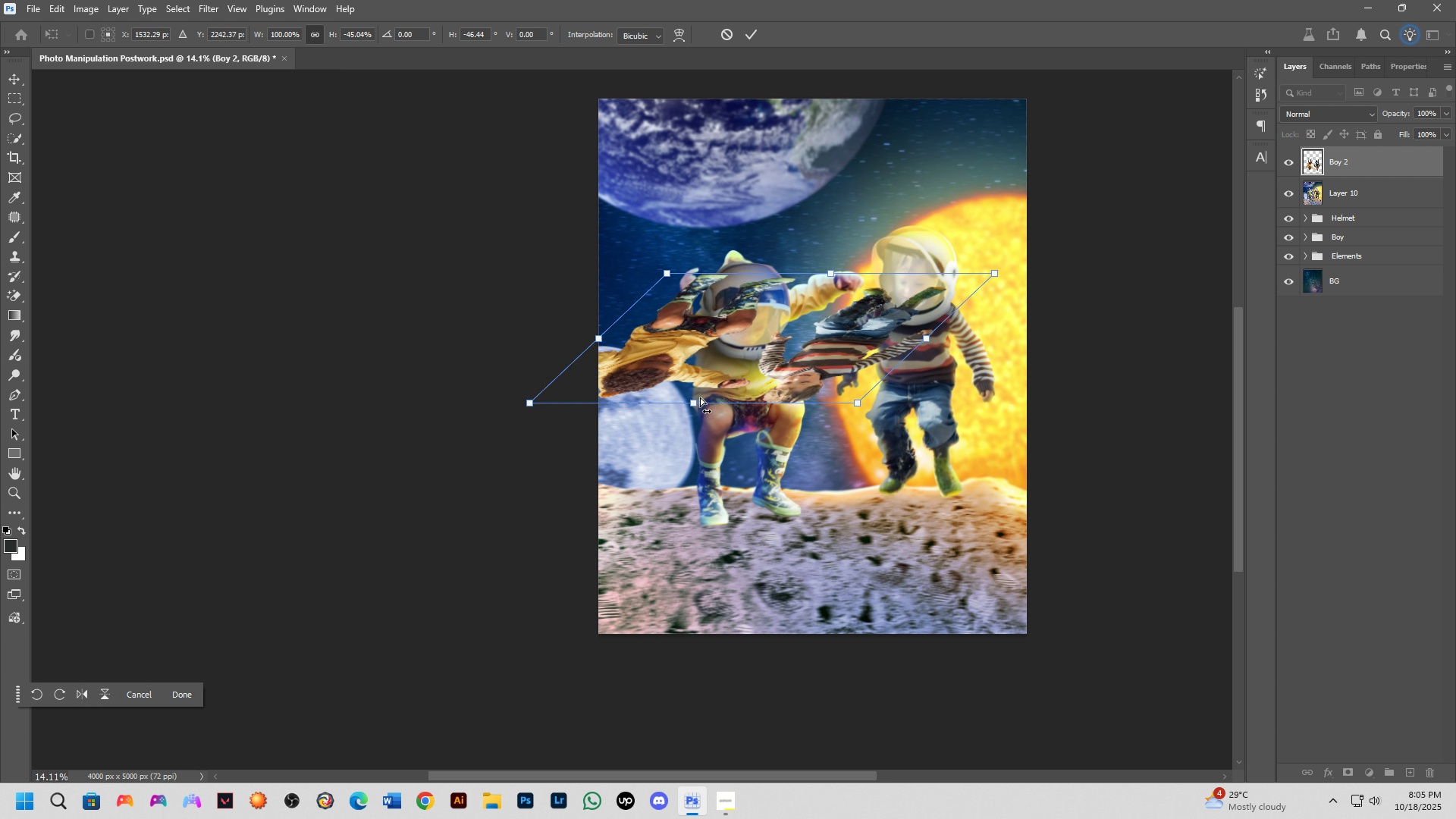 
key(Control+ControlLeft)
 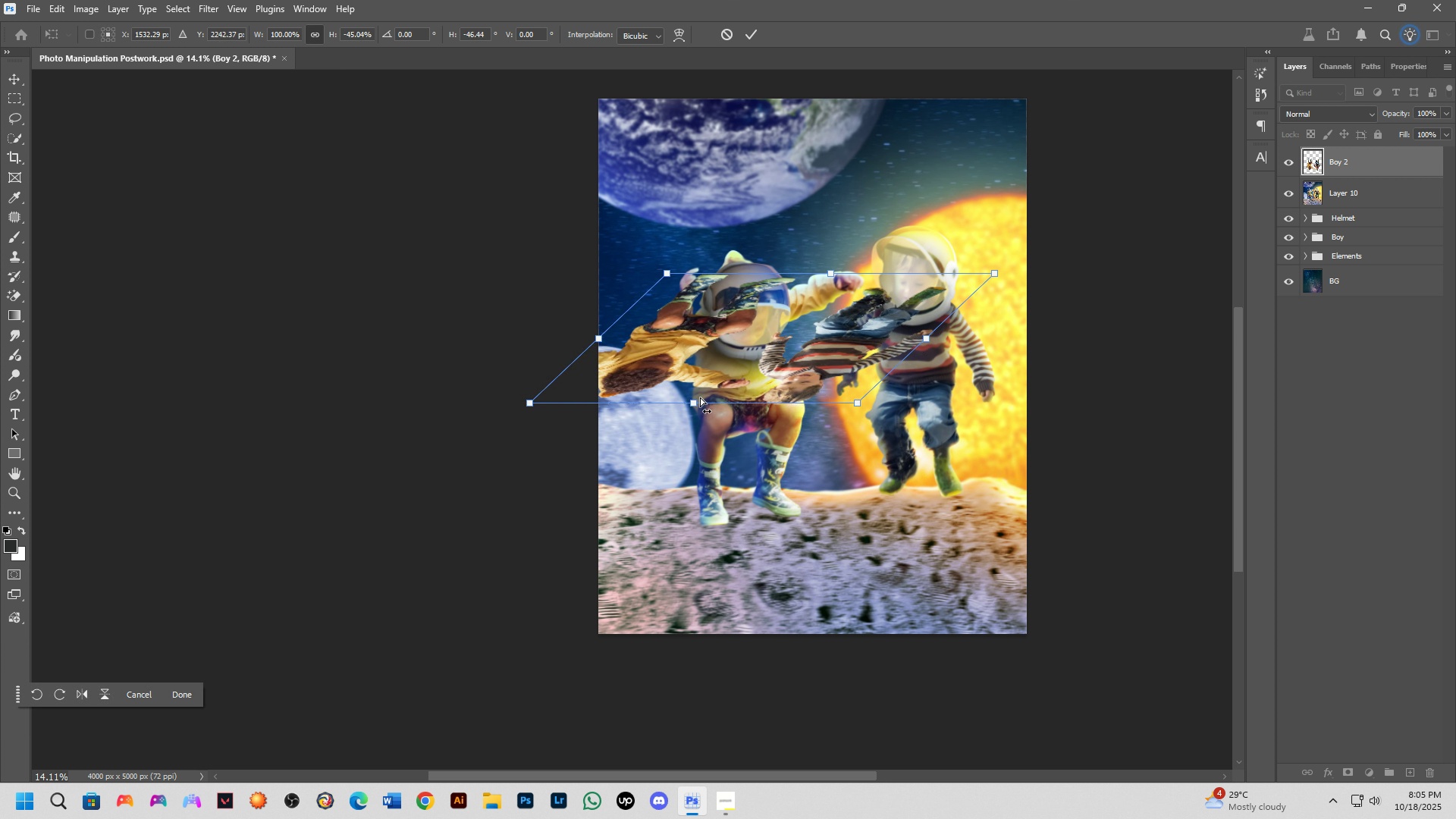 
key(Control+ControlLeft)
 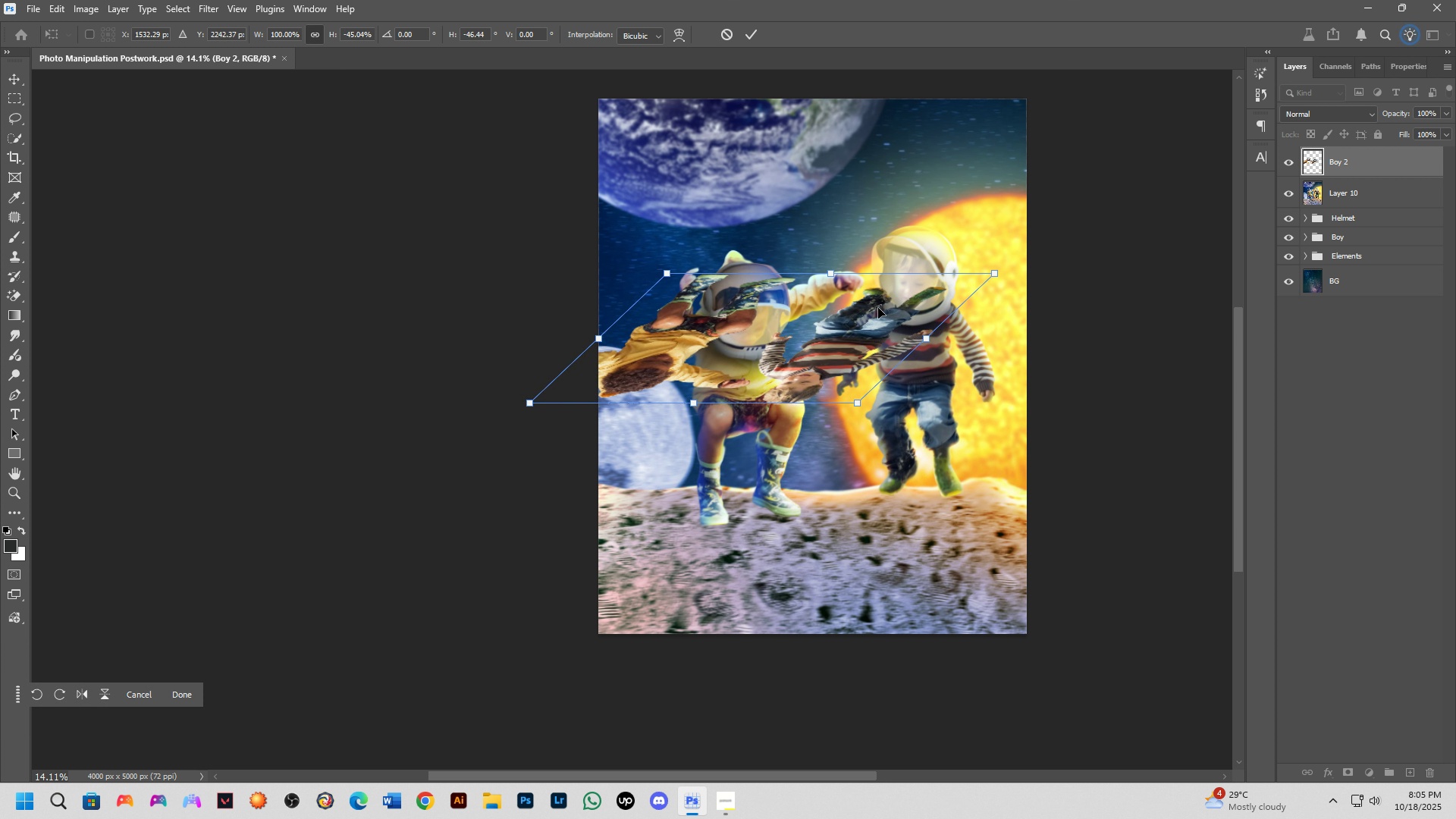 
key(Control+ControlLeft)
 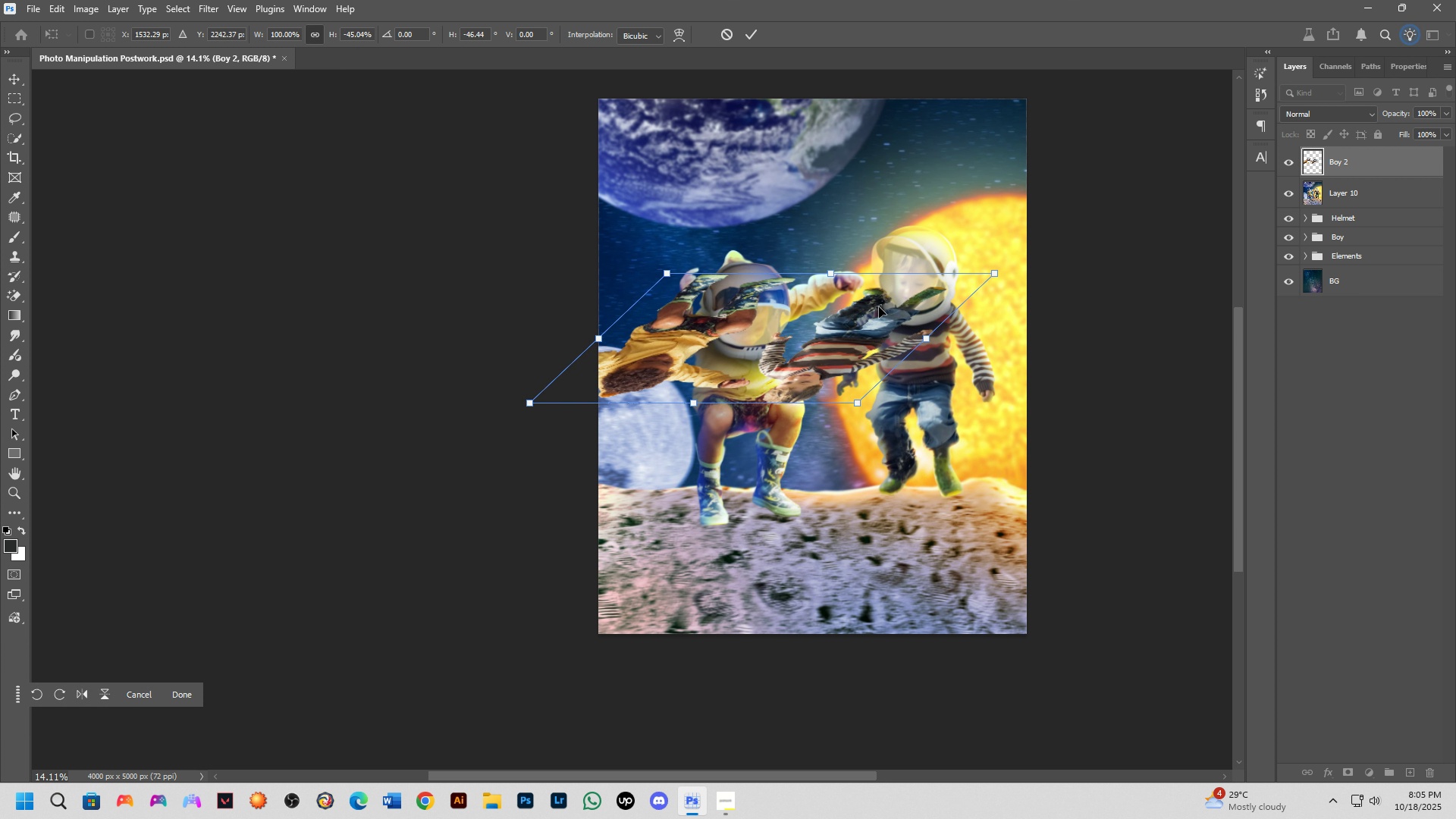 
hold_key(key=ControlLeft, duration=1.5)
left_click_drag(start_coordinate=[879, 309], to_coordinate=[893, 596])
 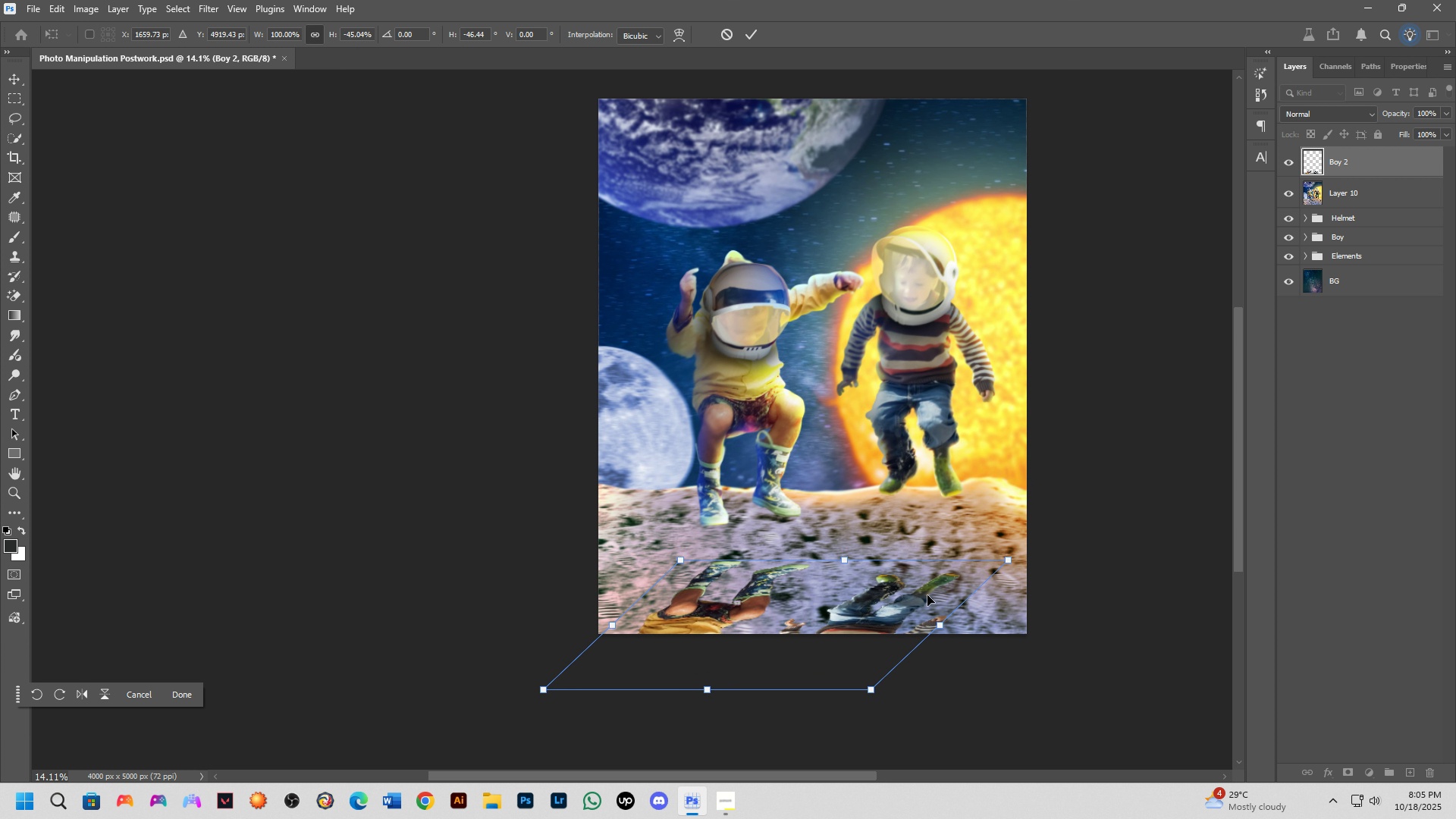 
key(Control+ControlLeft)
 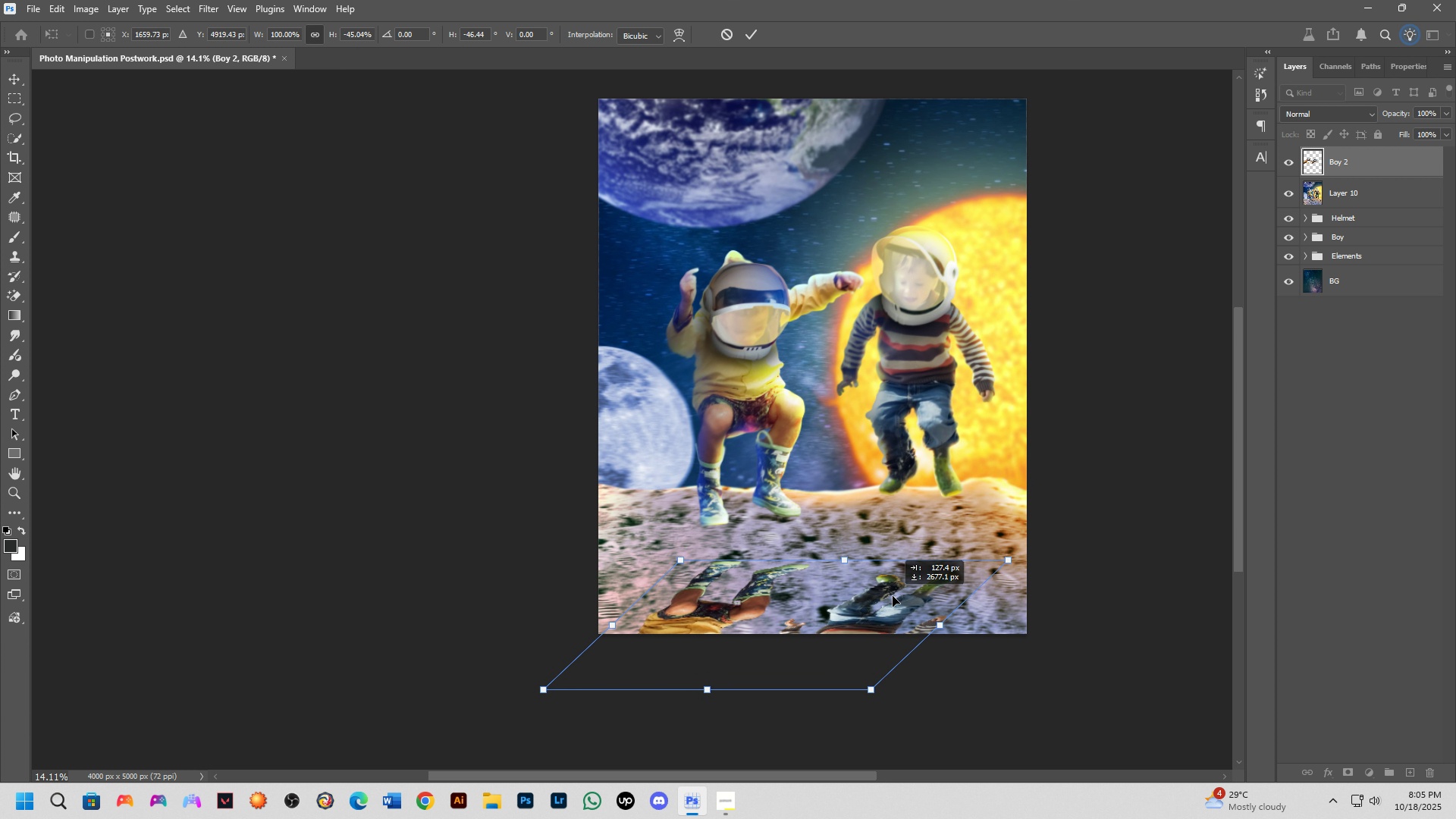 
key(Control+ControlLeft)
 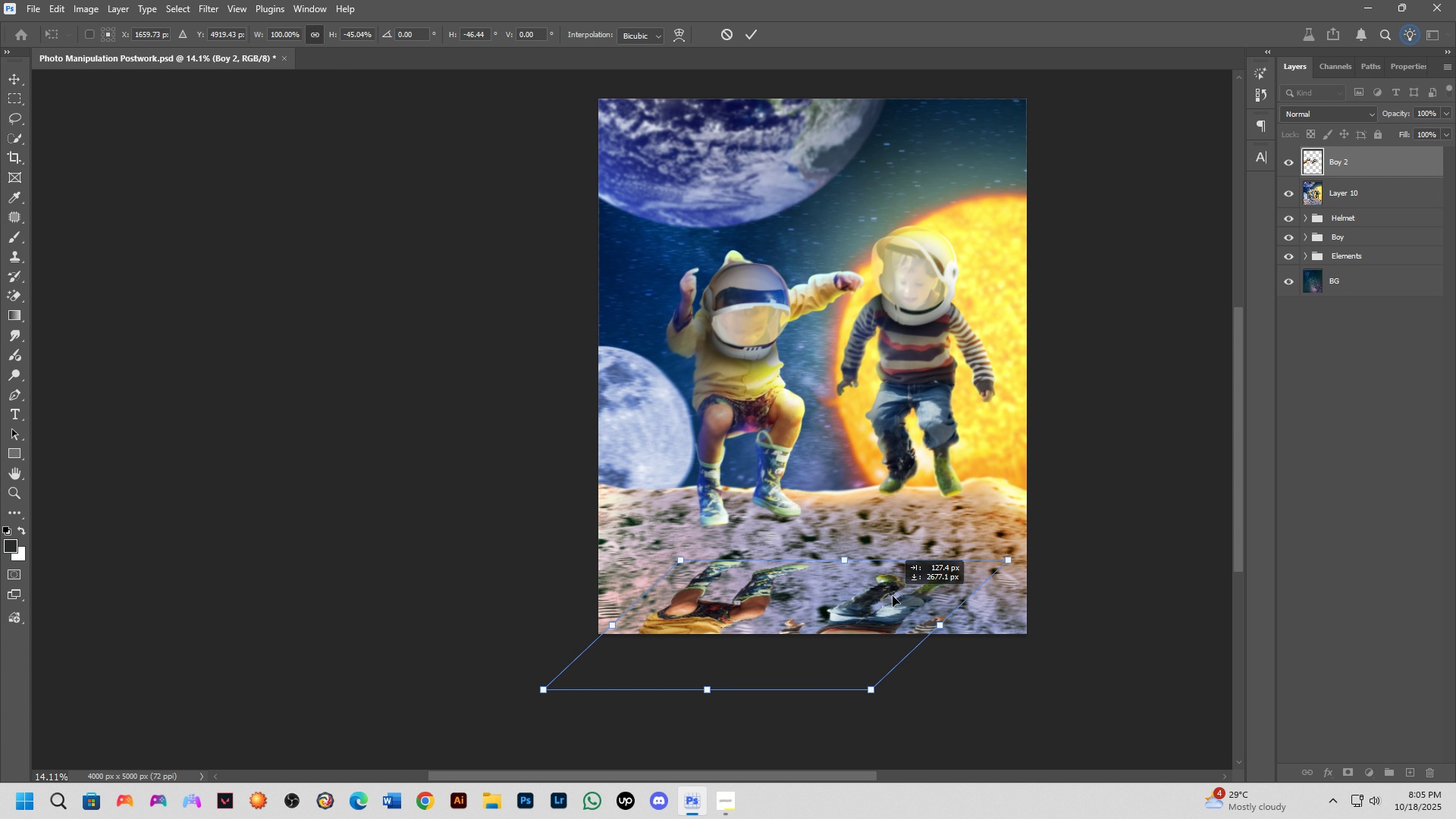 
key(Control+ControlLeft)
 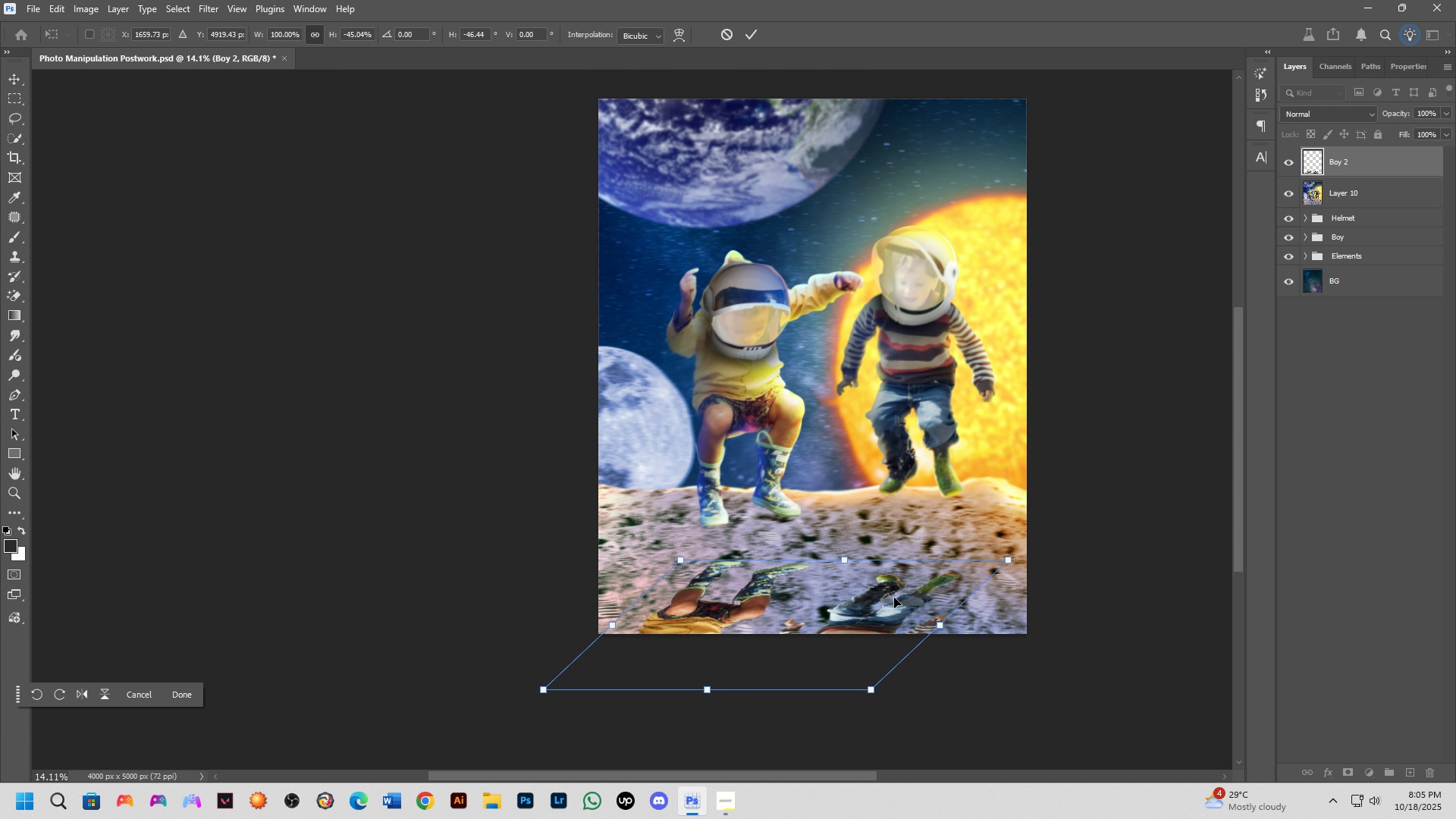 
key(Control+ControlLeft)
 